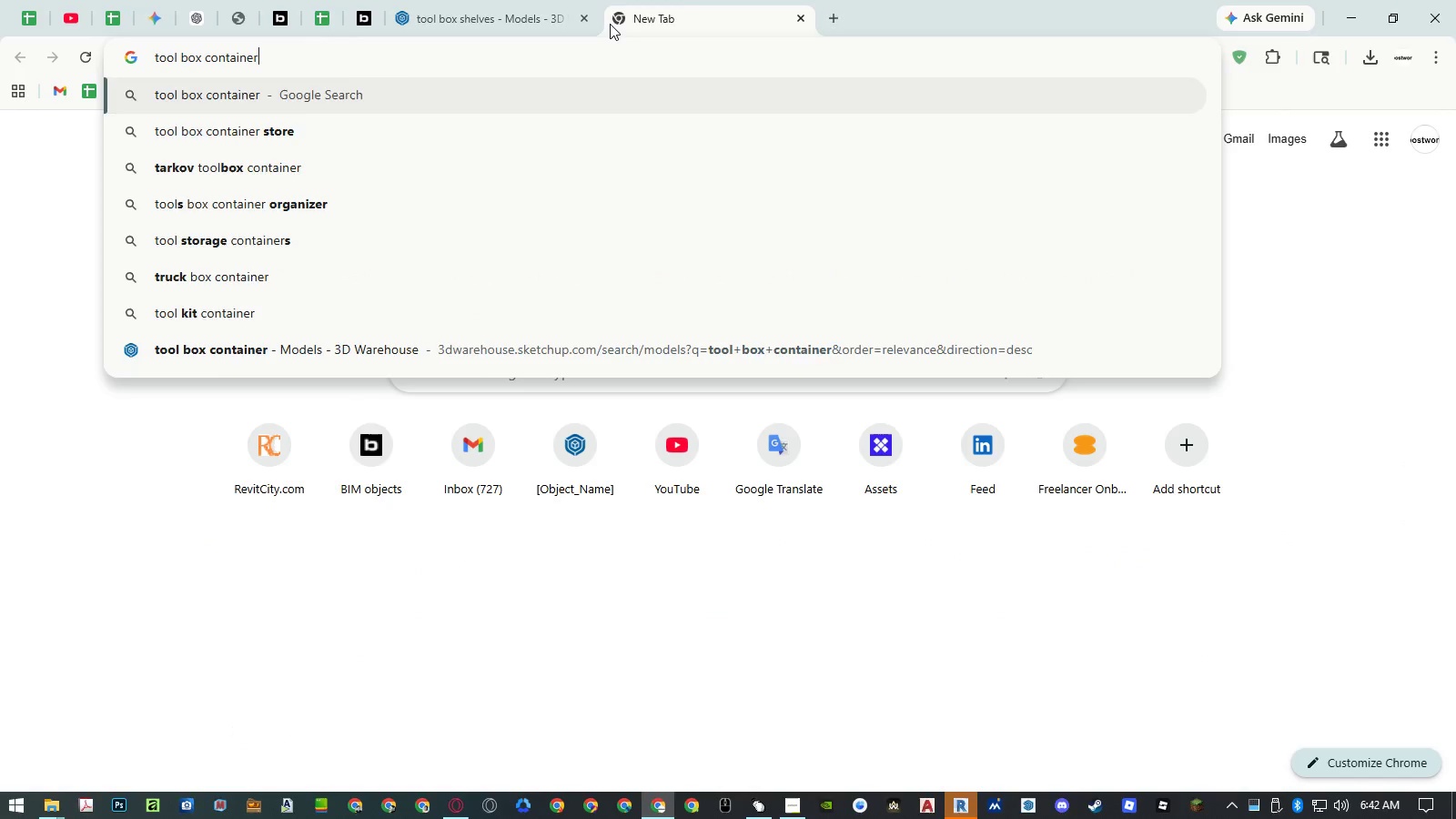 
key(Enter)
 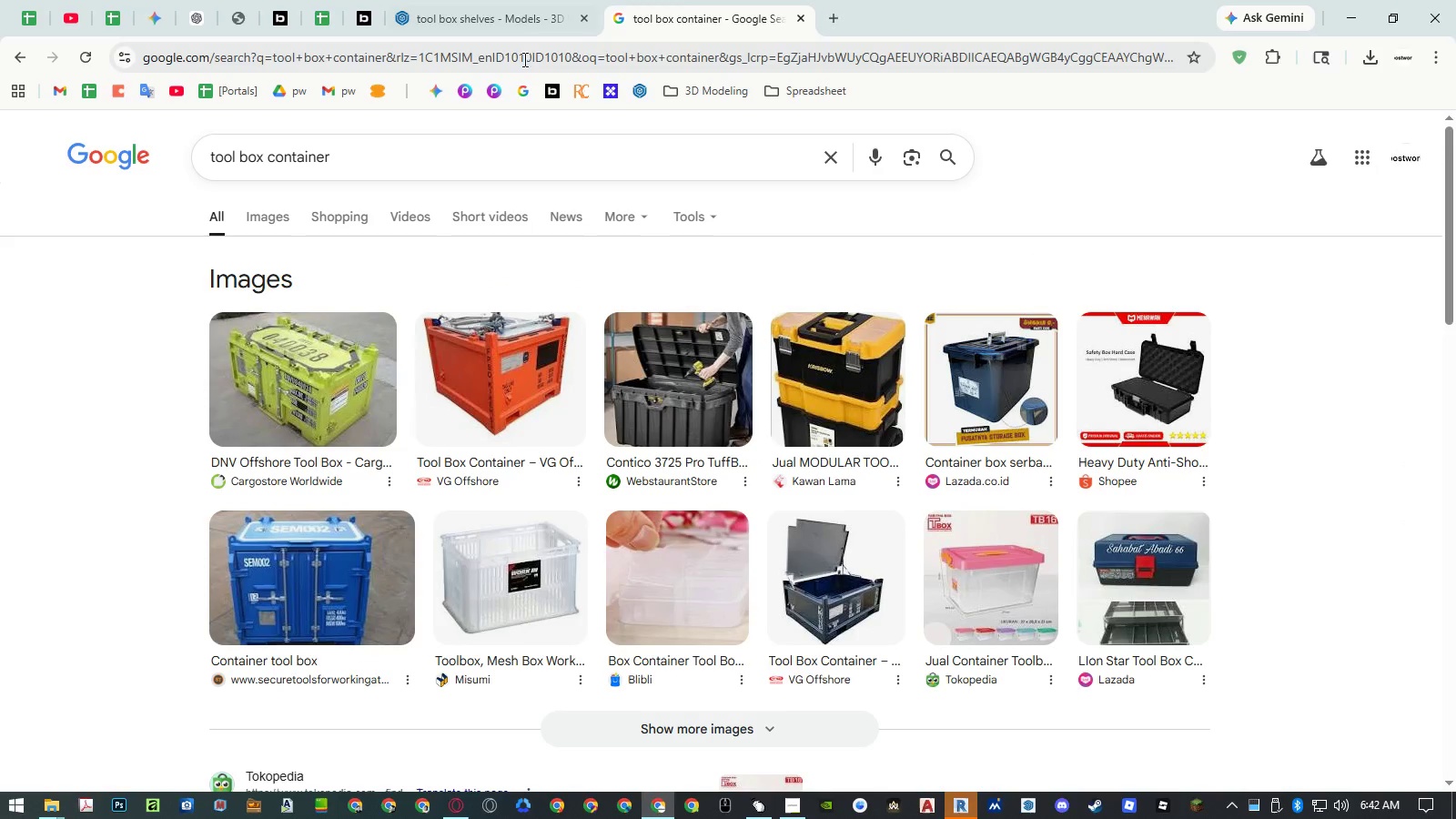 
left_click([281, 219])
 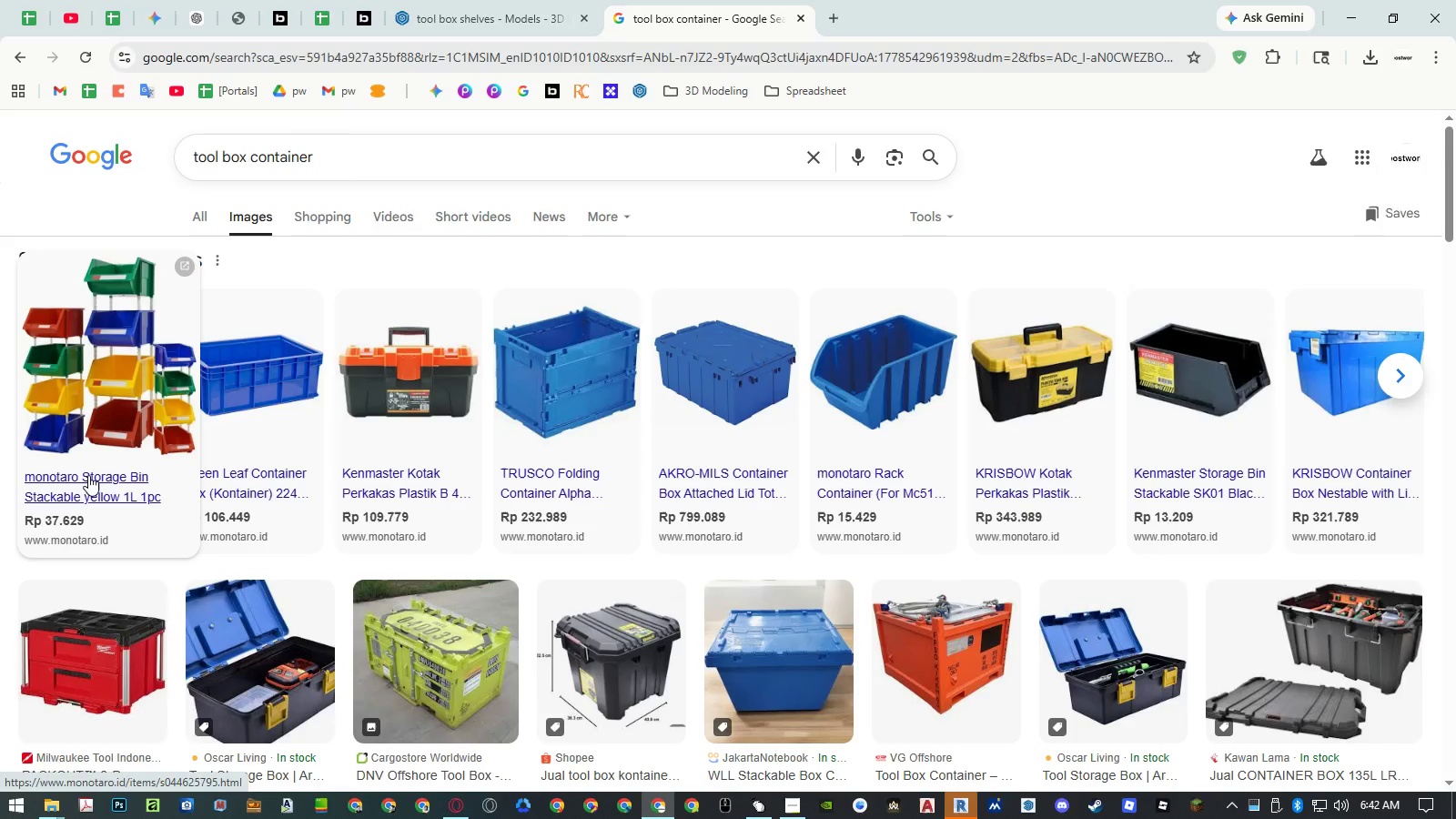 
wait(9.19)
 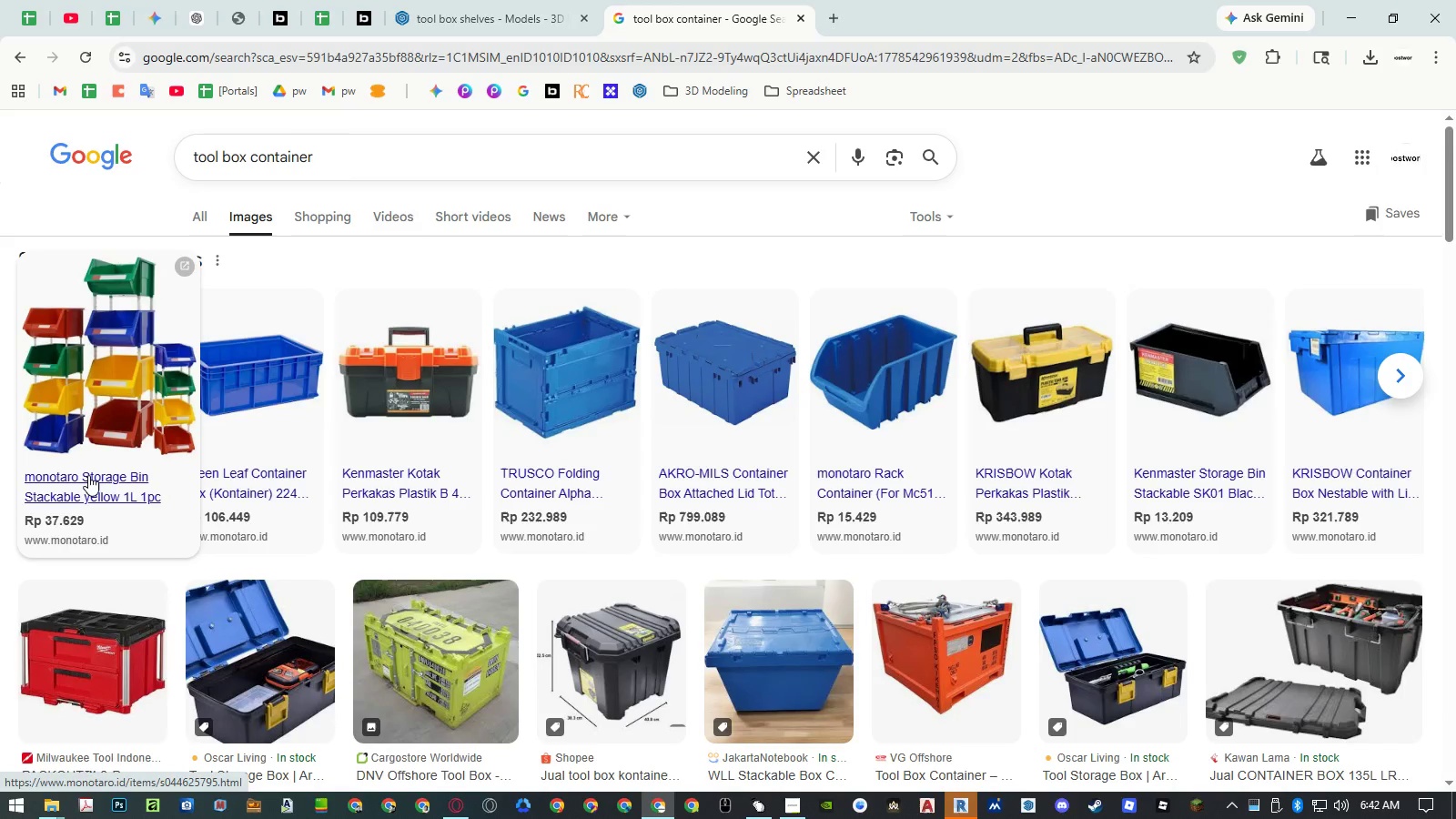 
middle_click([561, 90])
 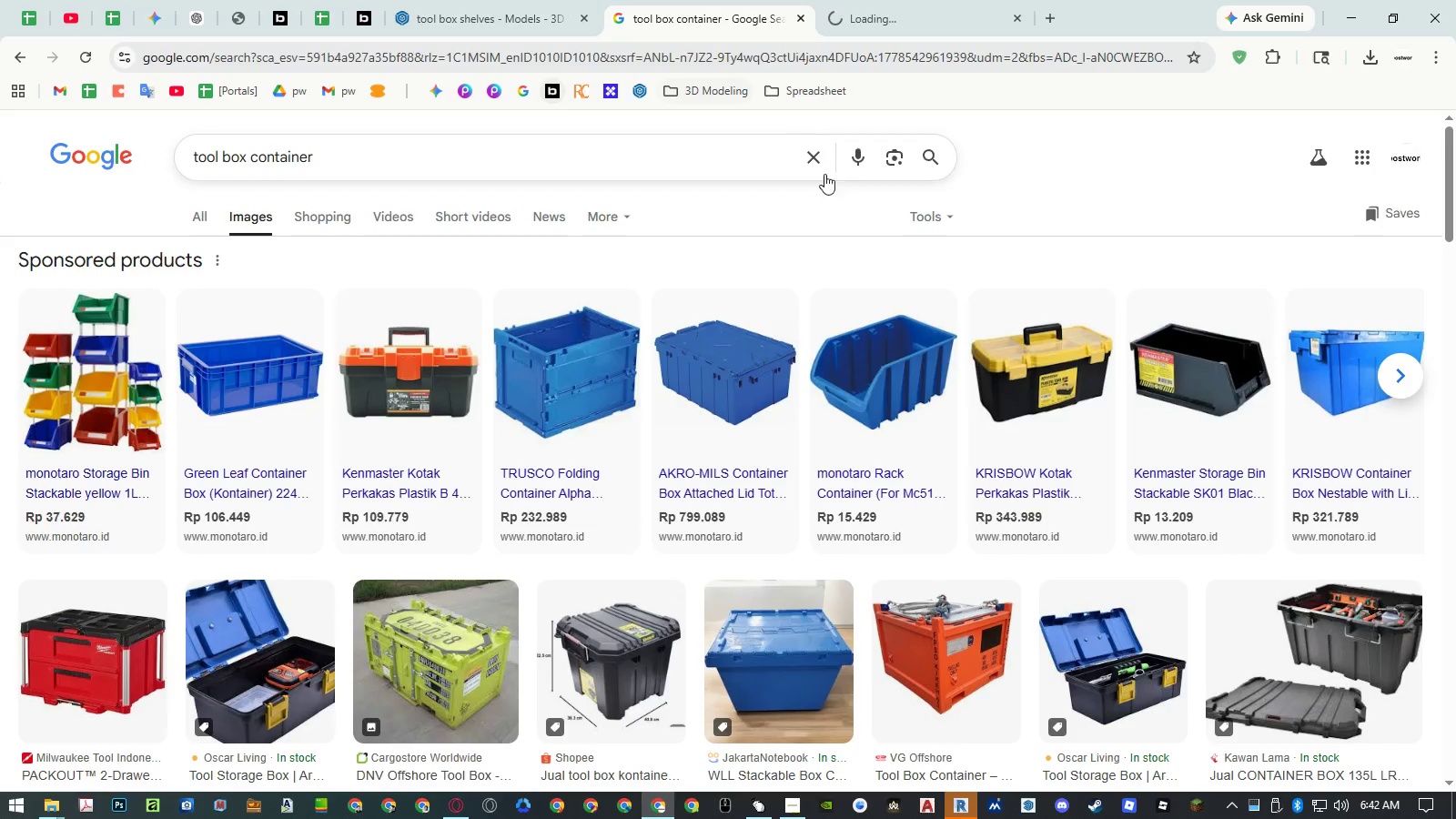 
scroll: coordinate [837, 270], scroll_direction: down, amount: 6.0
 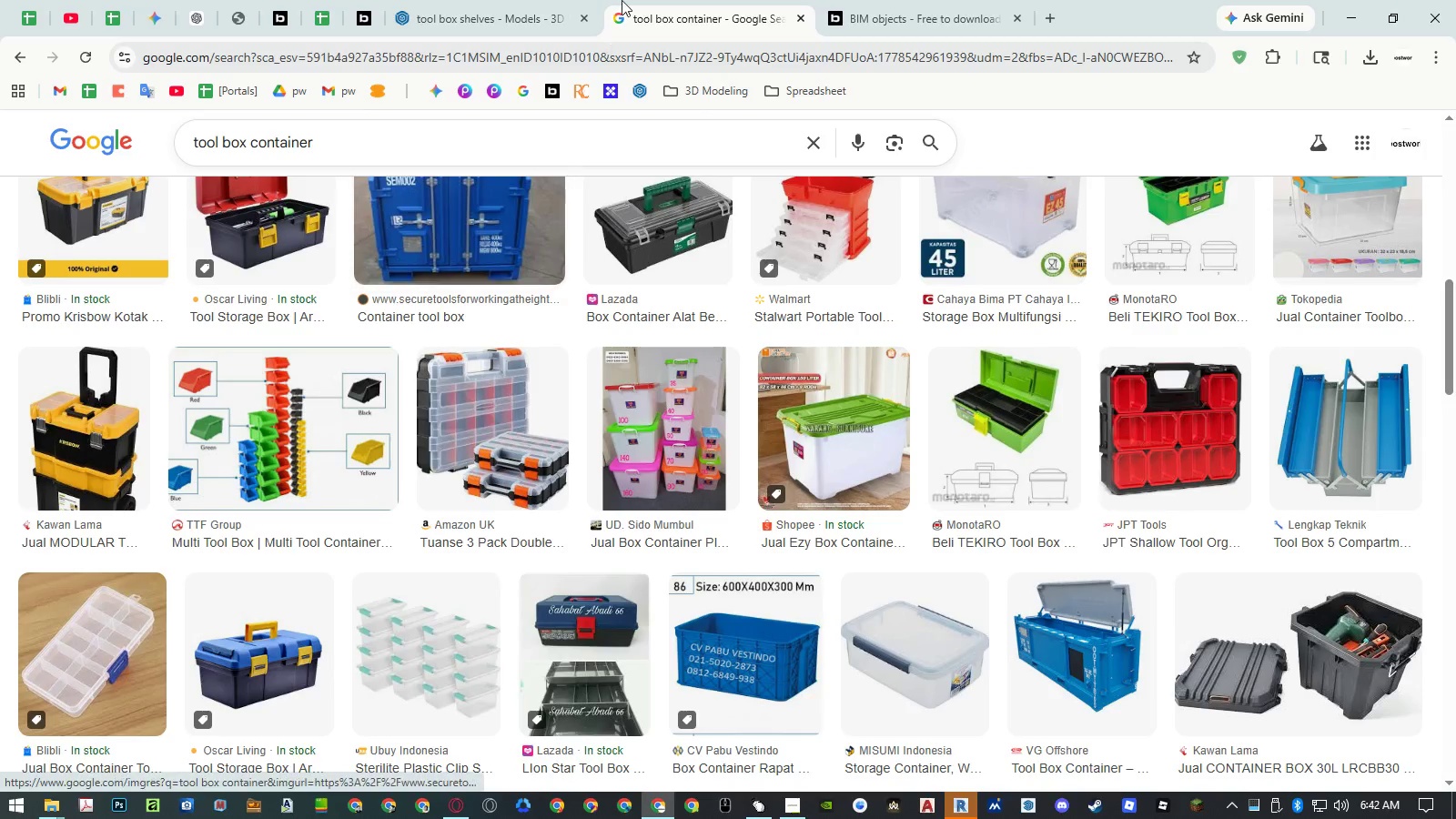 
left_click([524, 13])
 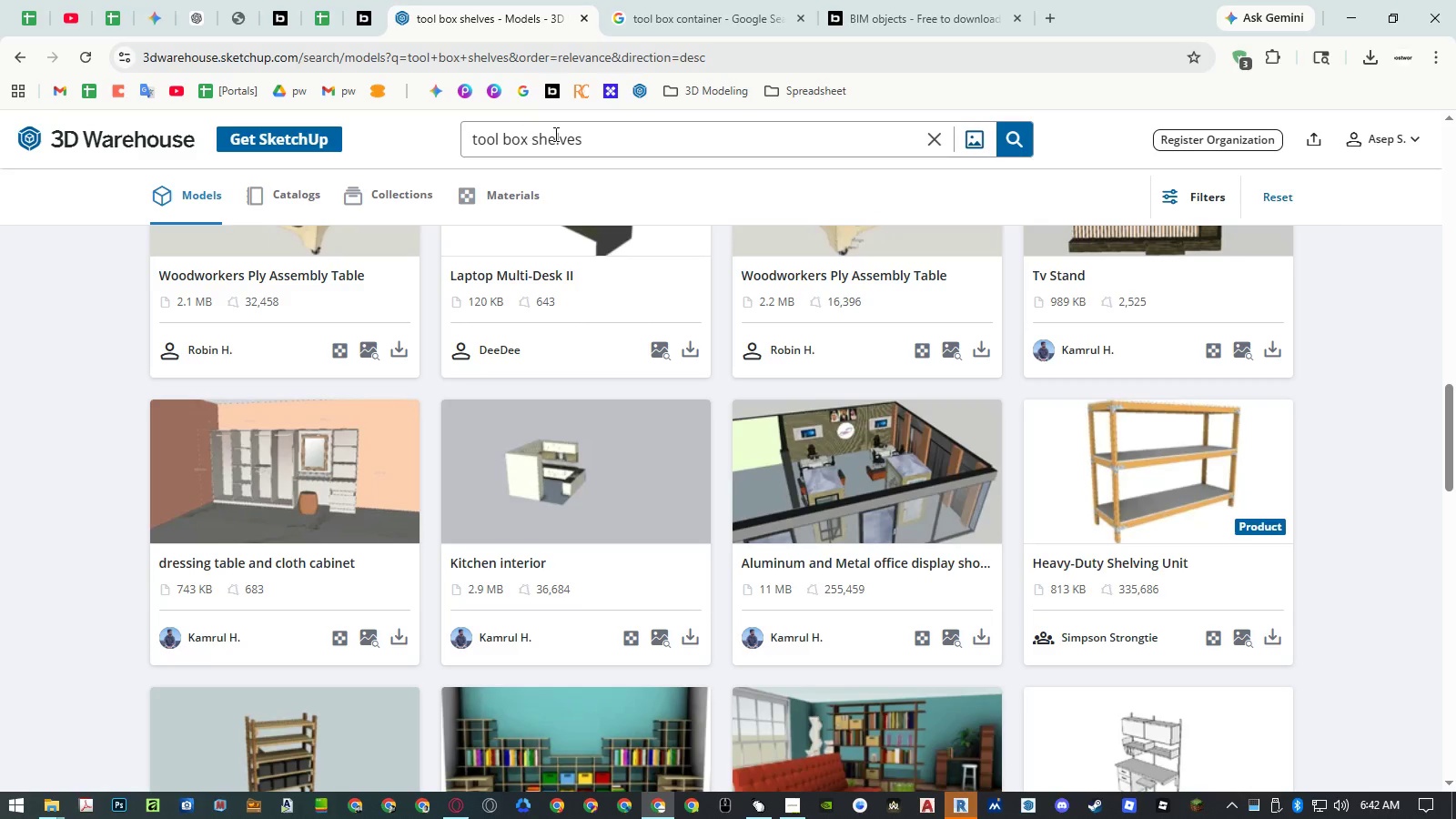 
double_click([557, 134])
 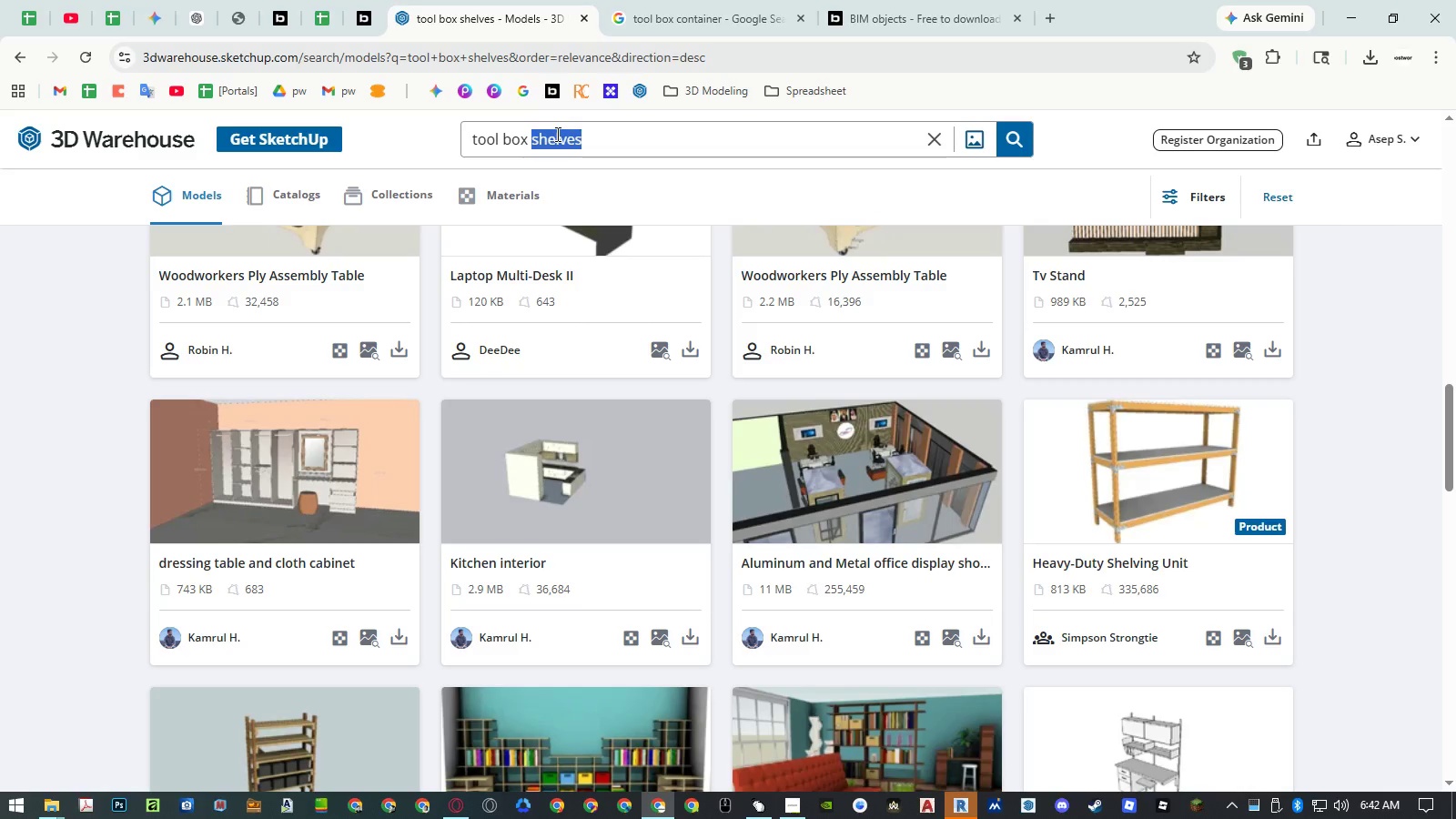 
key(Backspace)
key(Backspace)
type([Home]multi )
 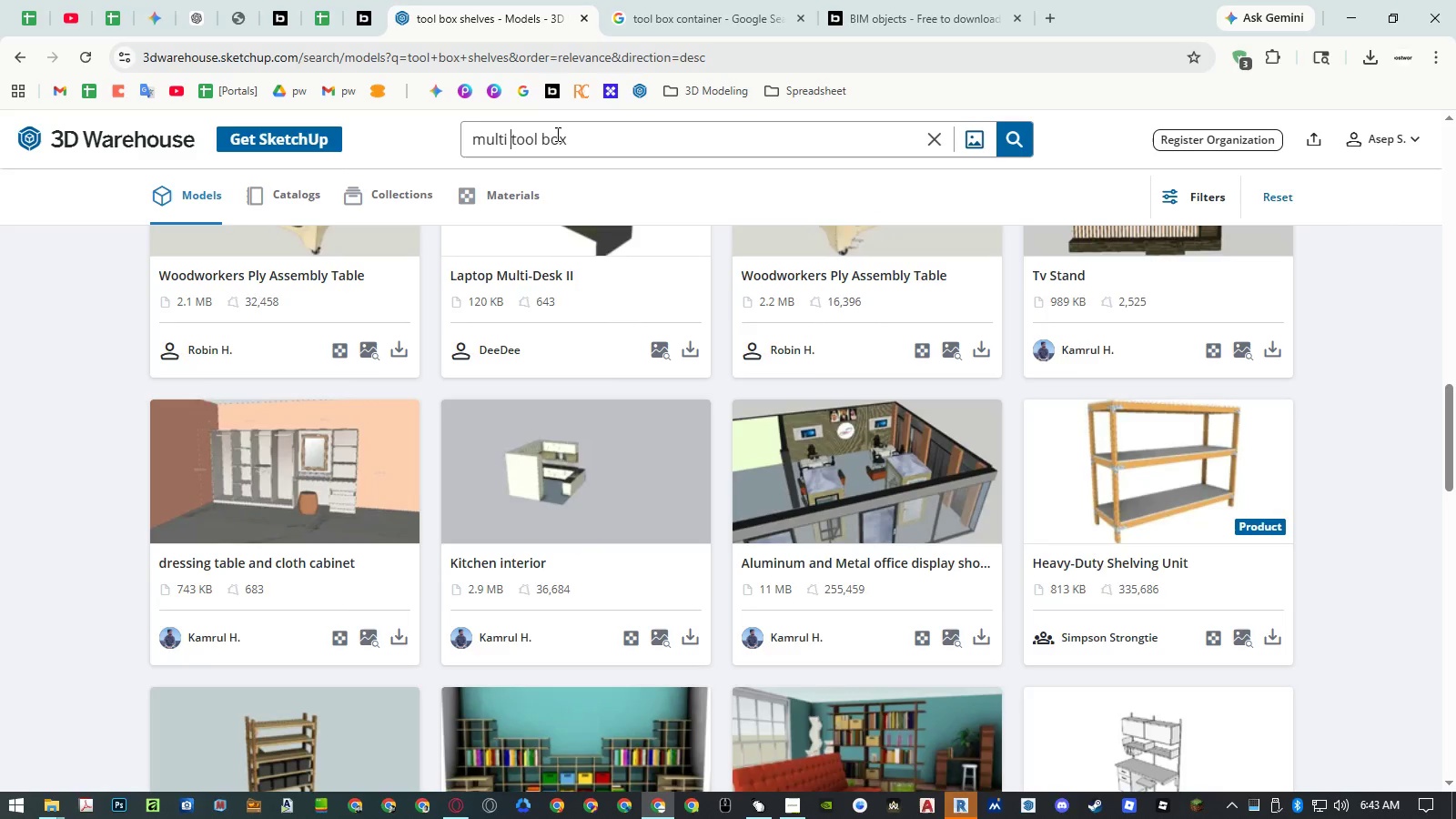 
key(Enter)
 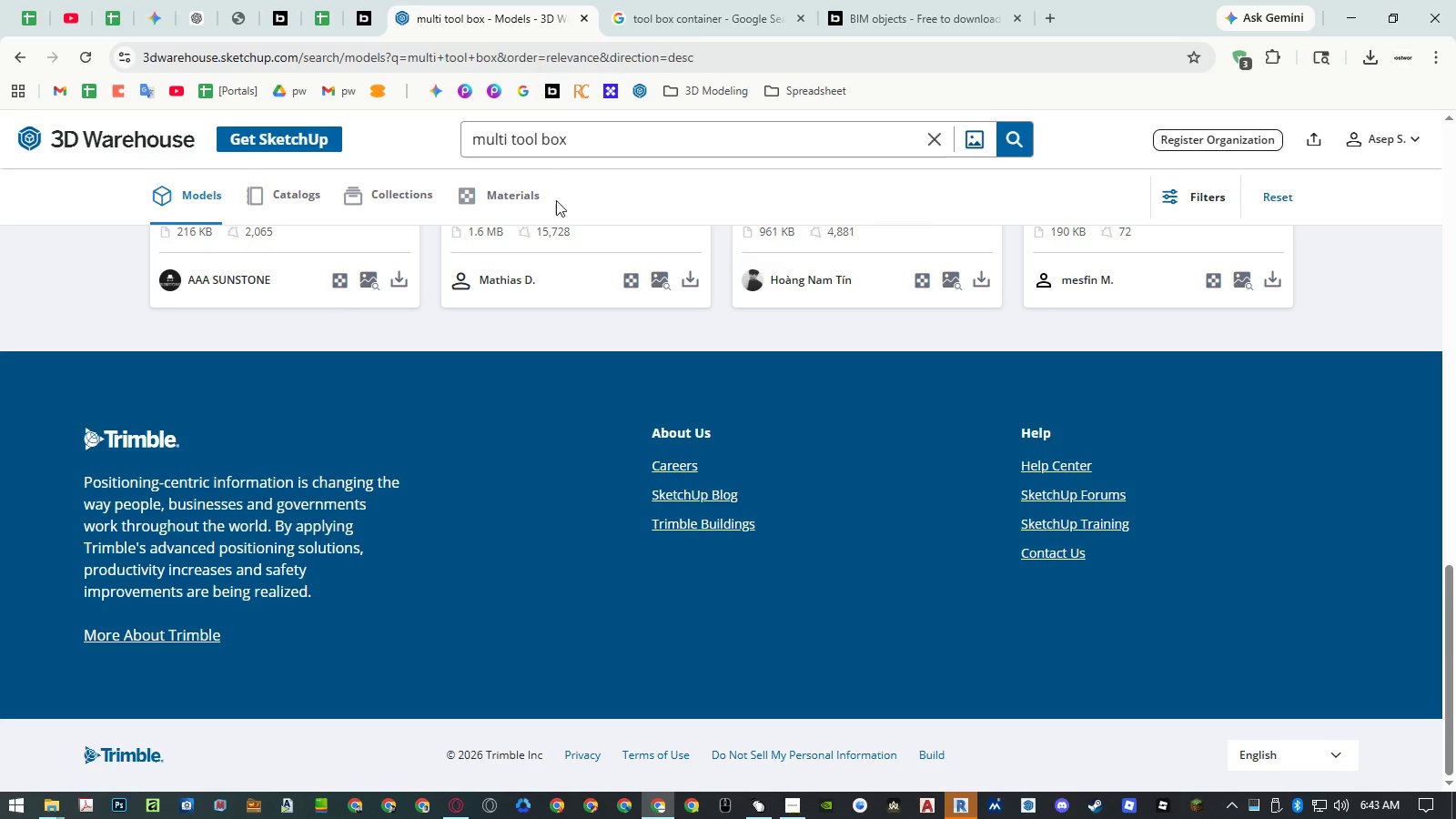 
scroll: coordinate [590, 323], scroll_direction: up, amount: 25.0
 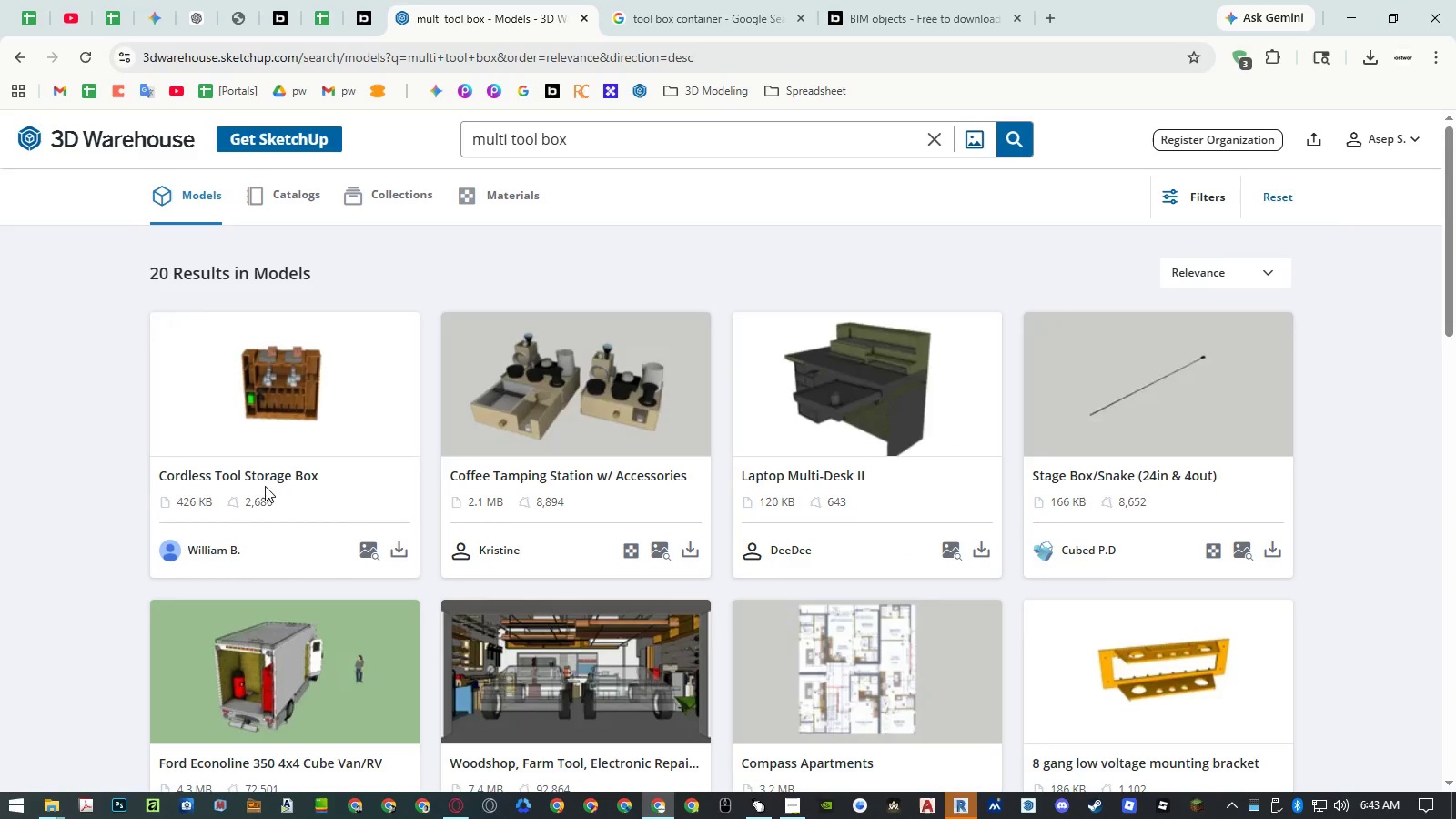 
middle_click([264, 481])
 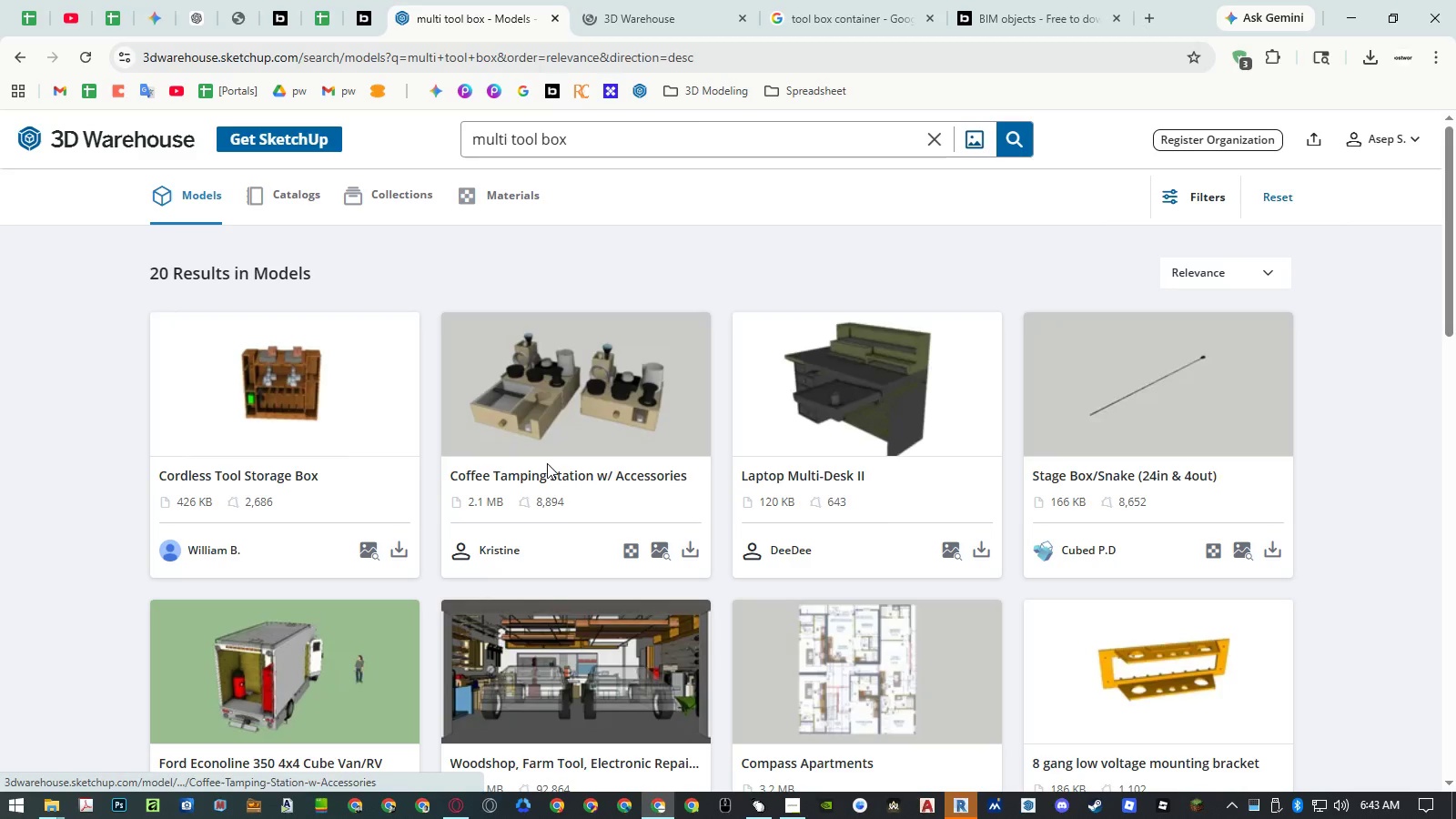 
scroll: coordinate [549, 462], scroll_direction: down, amount: 6.0
 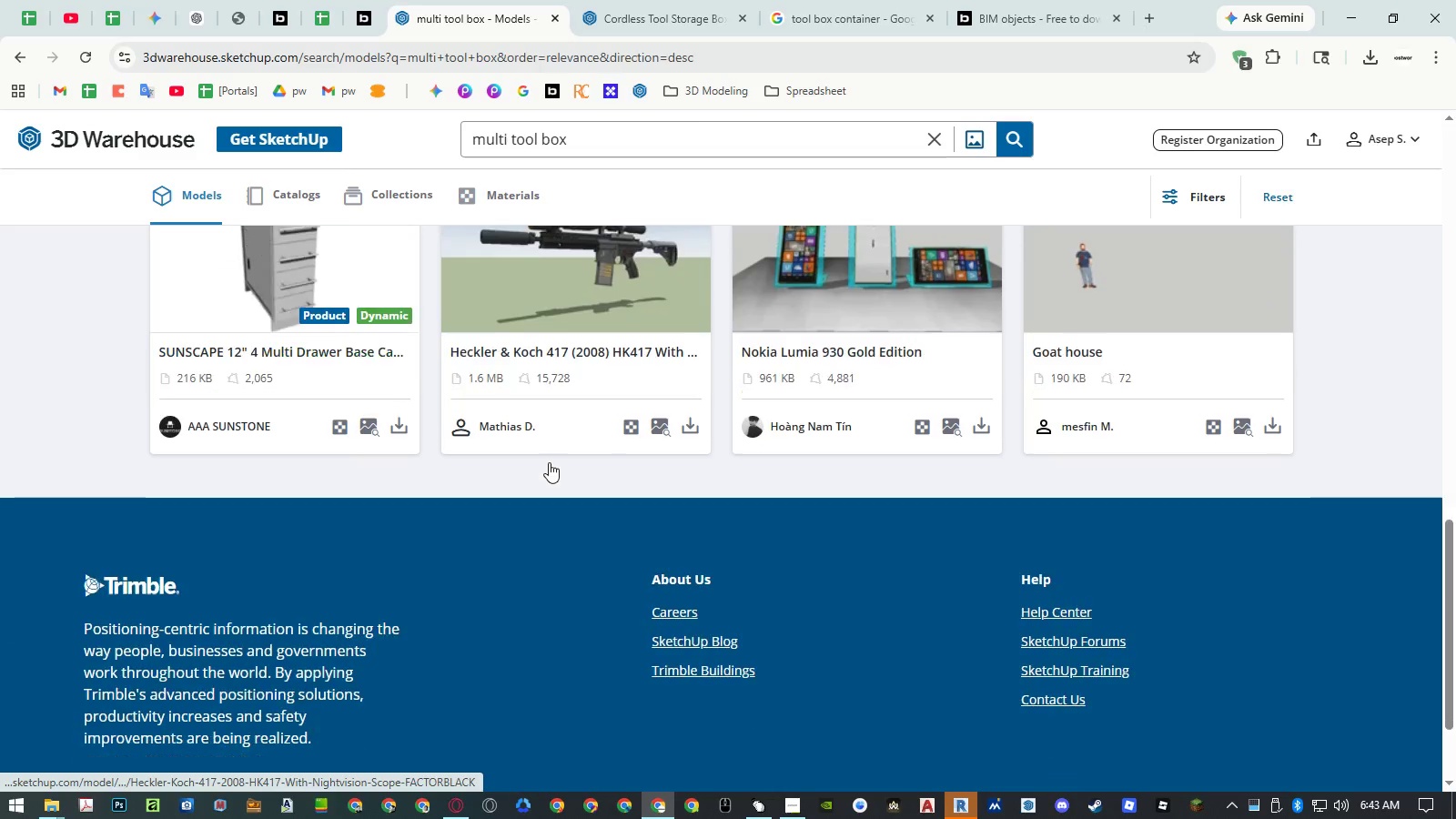 
scroll: coordinate [653, 360], scroll_direction: up, amount: 22.0
 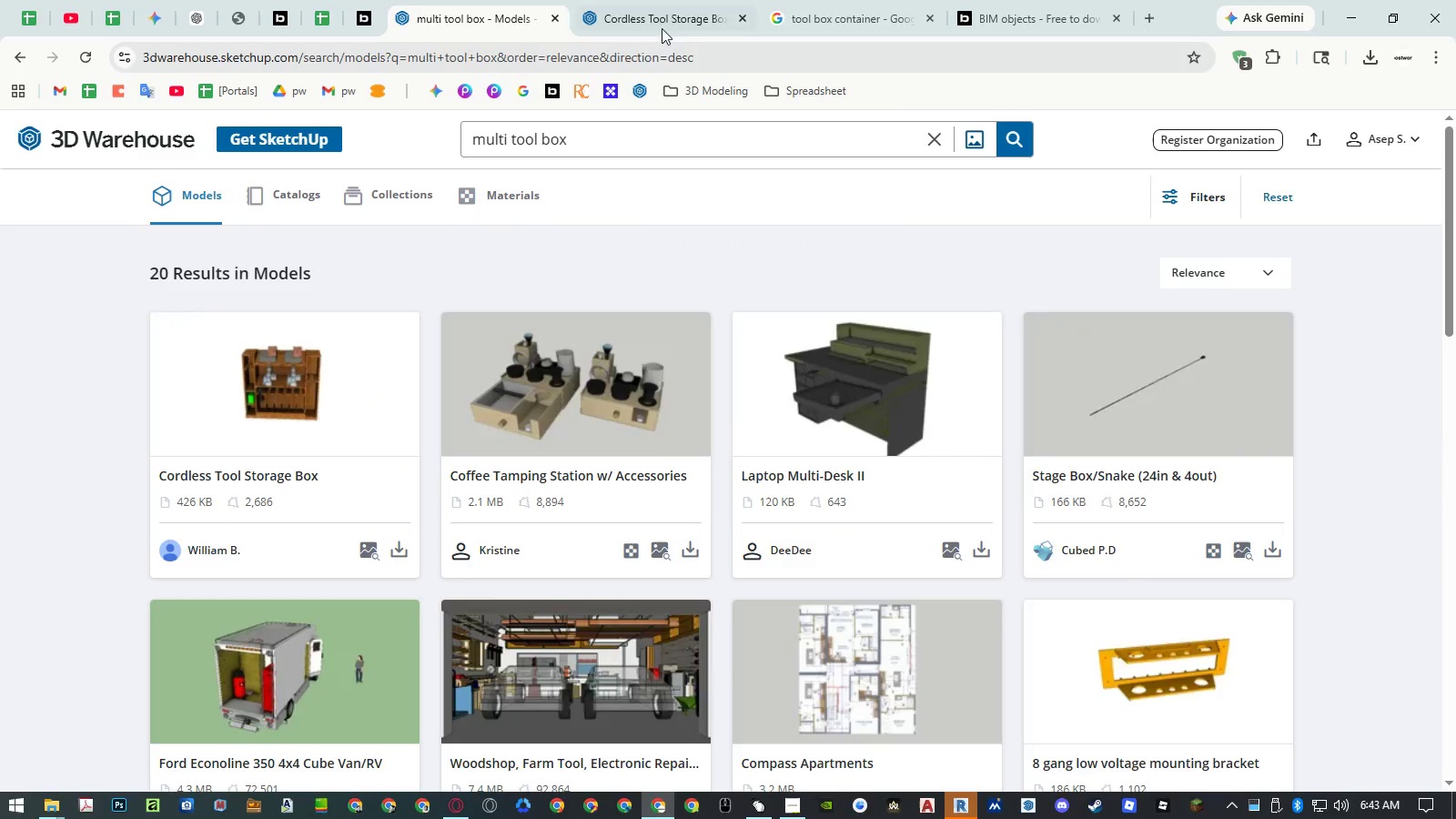 
left_click([661, 15])
 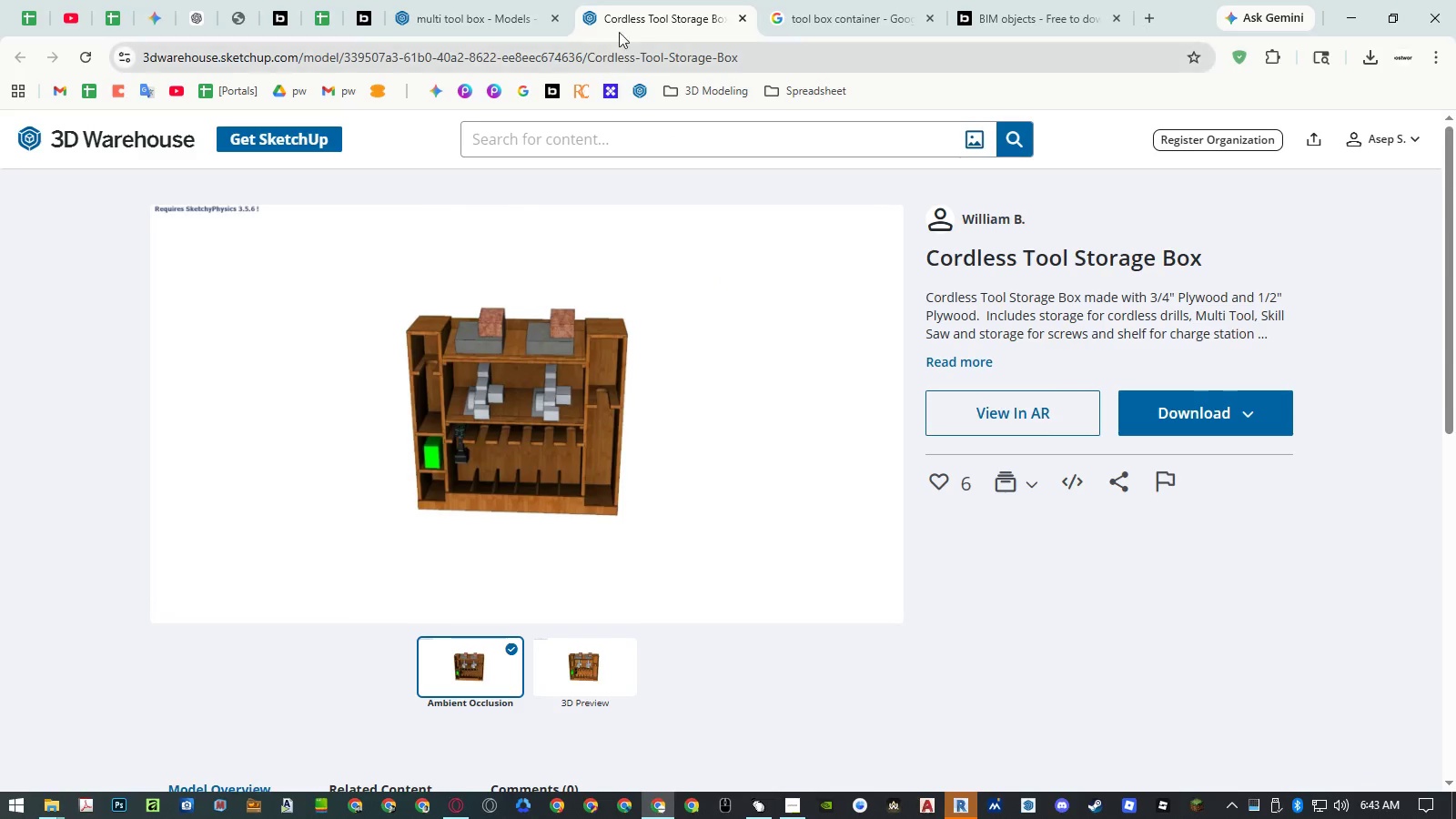 
left_click([845, 16])
 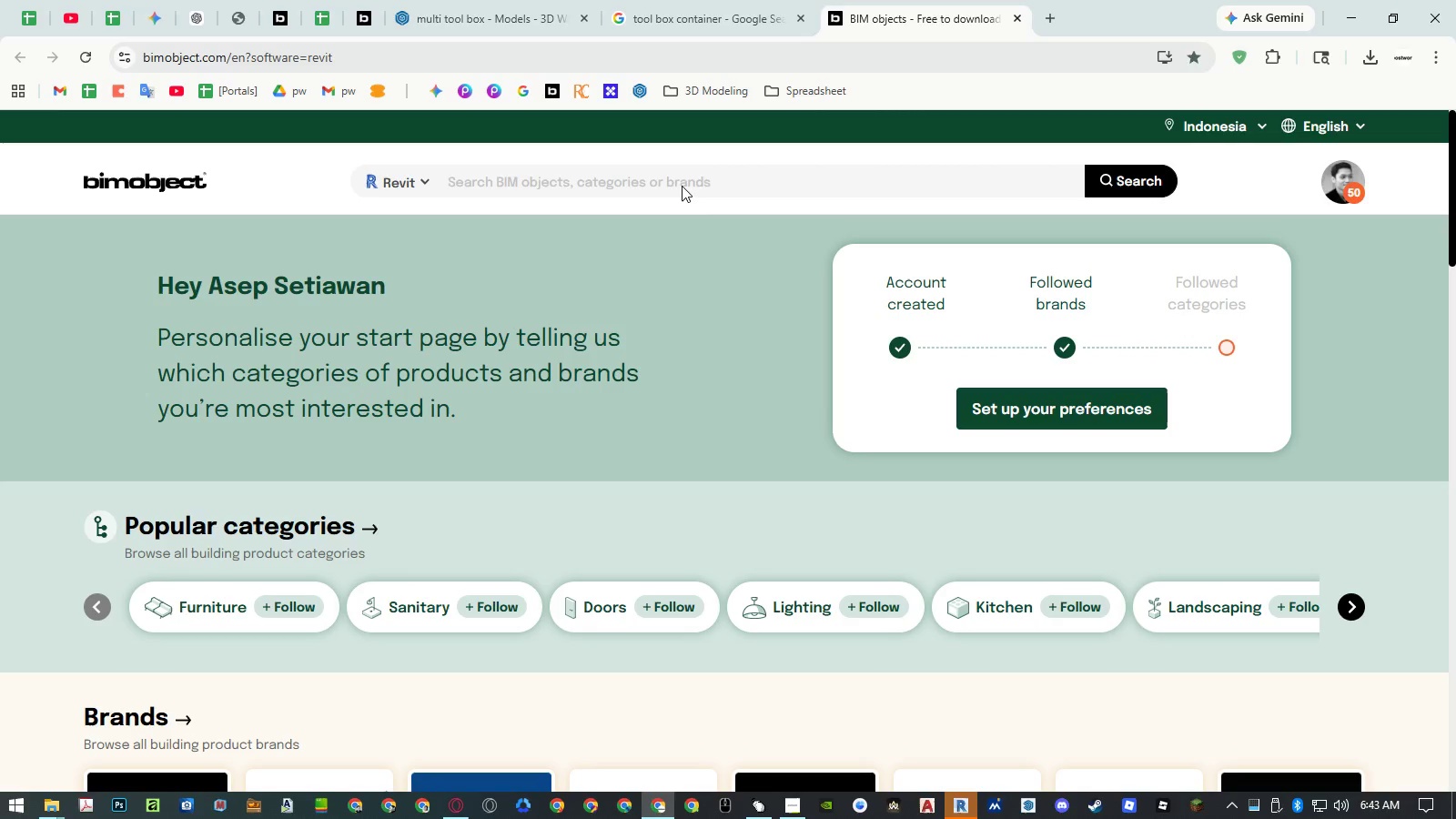 
left_click([682, 185])
 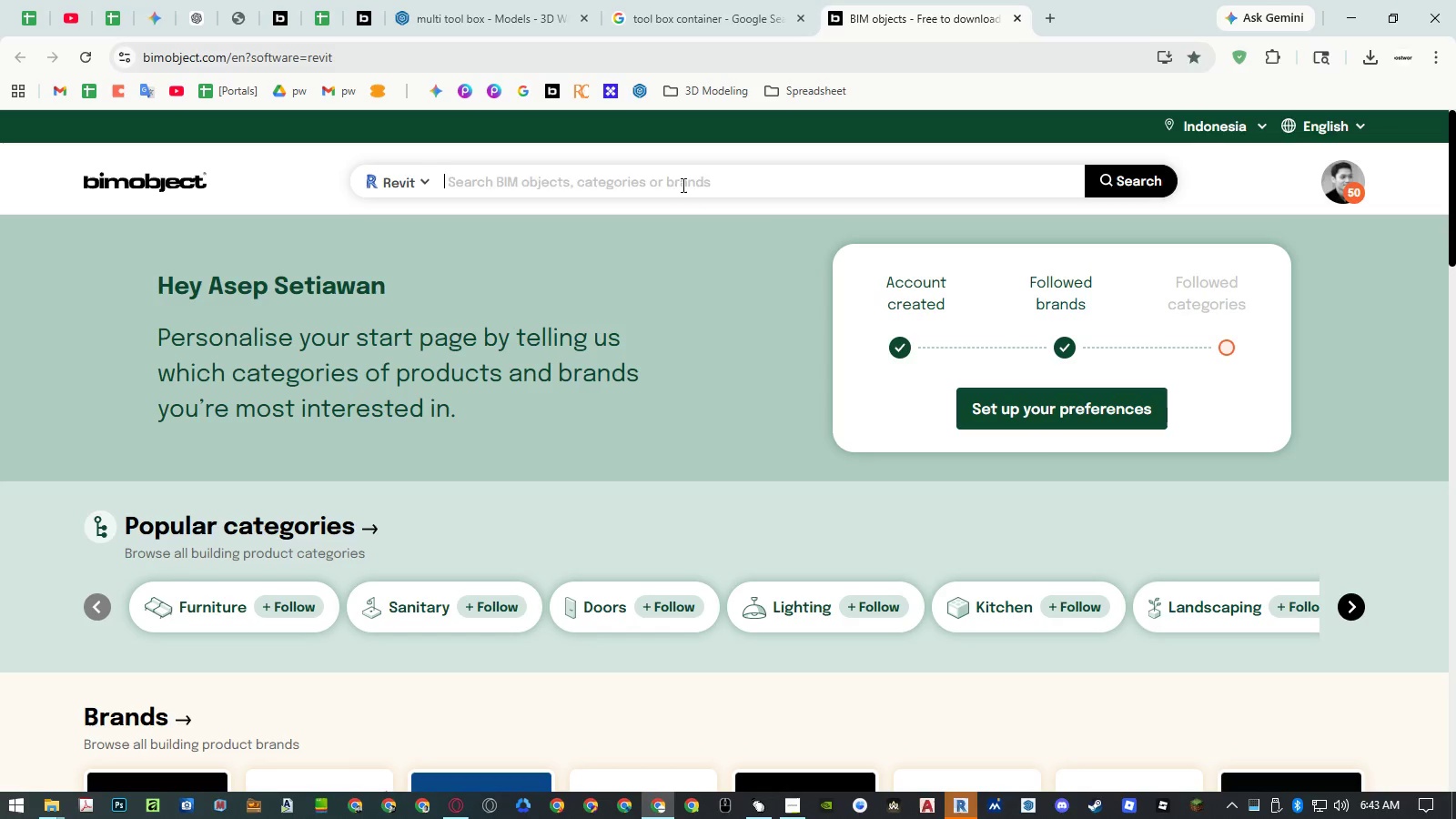 
type(too)
 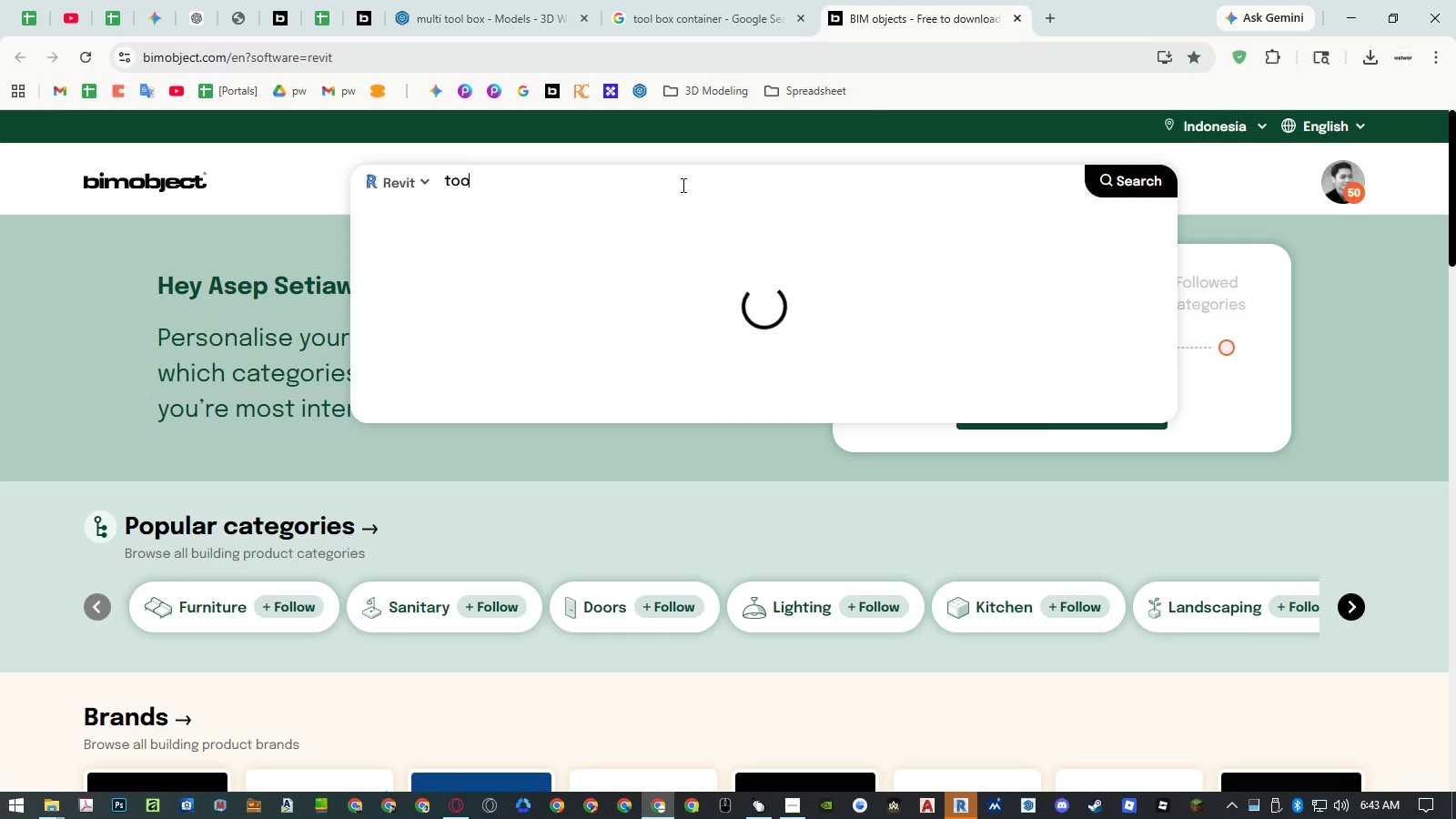 
key(Control+ControlLeft)
 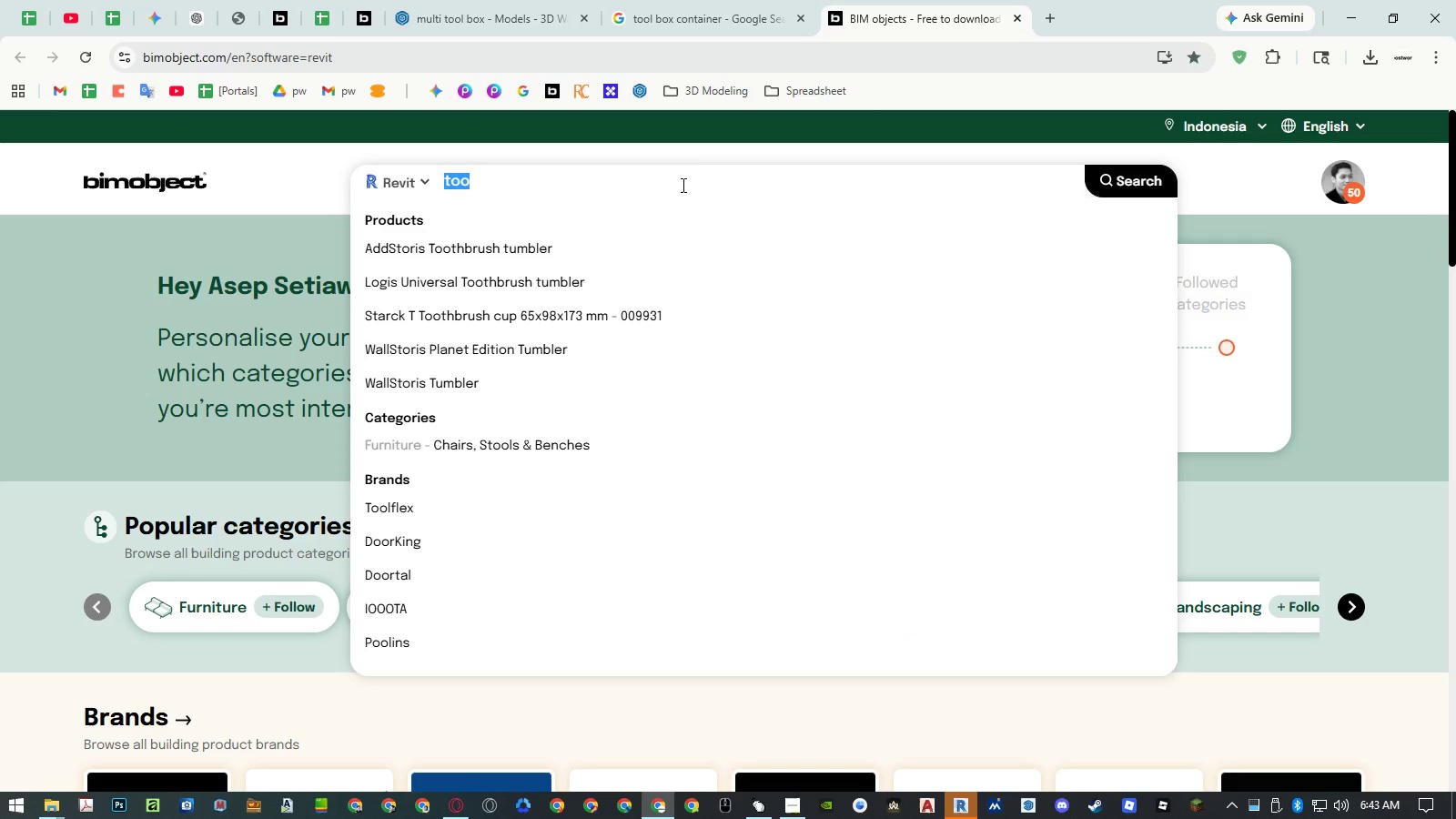 
key(Control+A)
 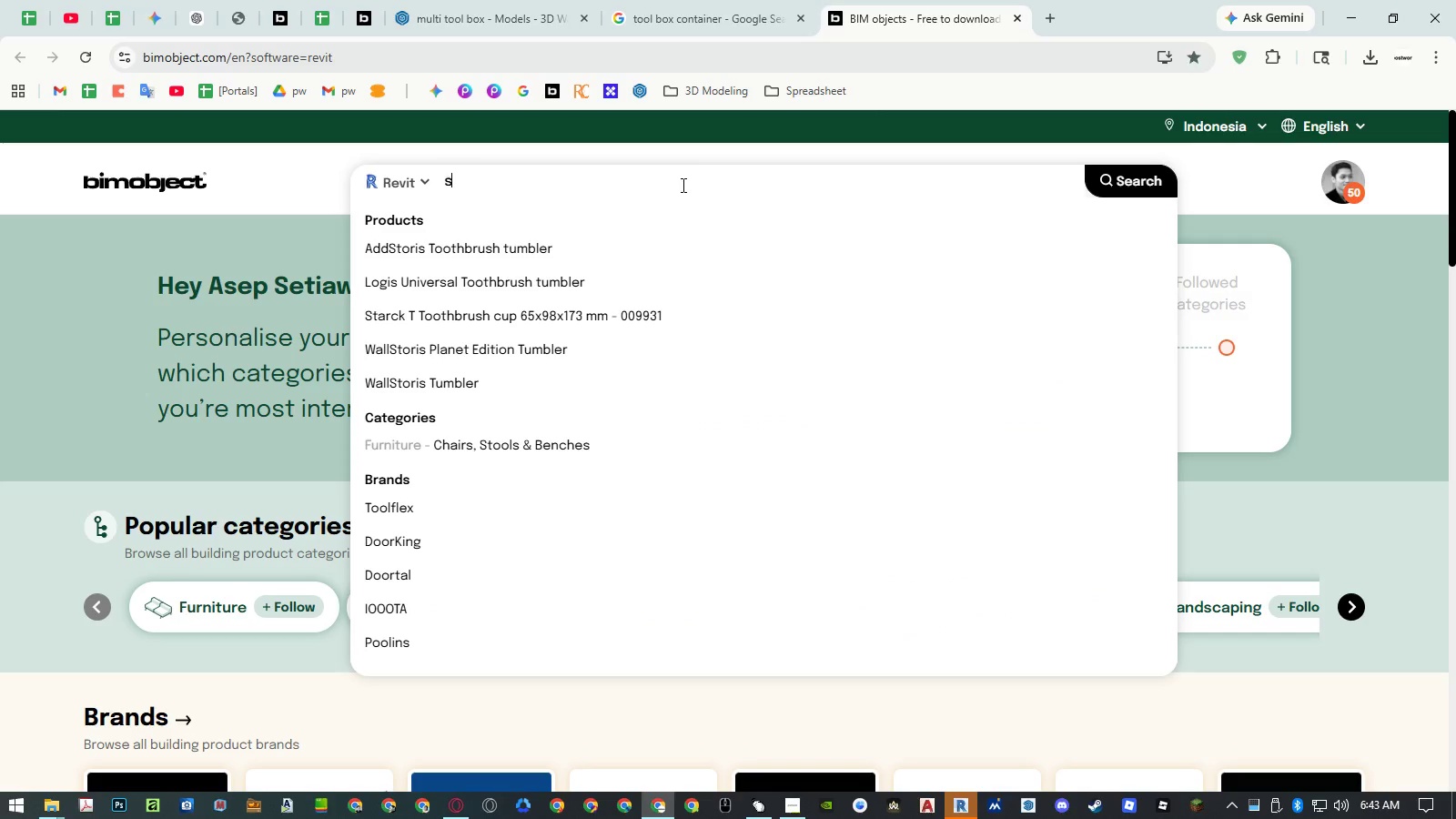 
type(storage bin)
 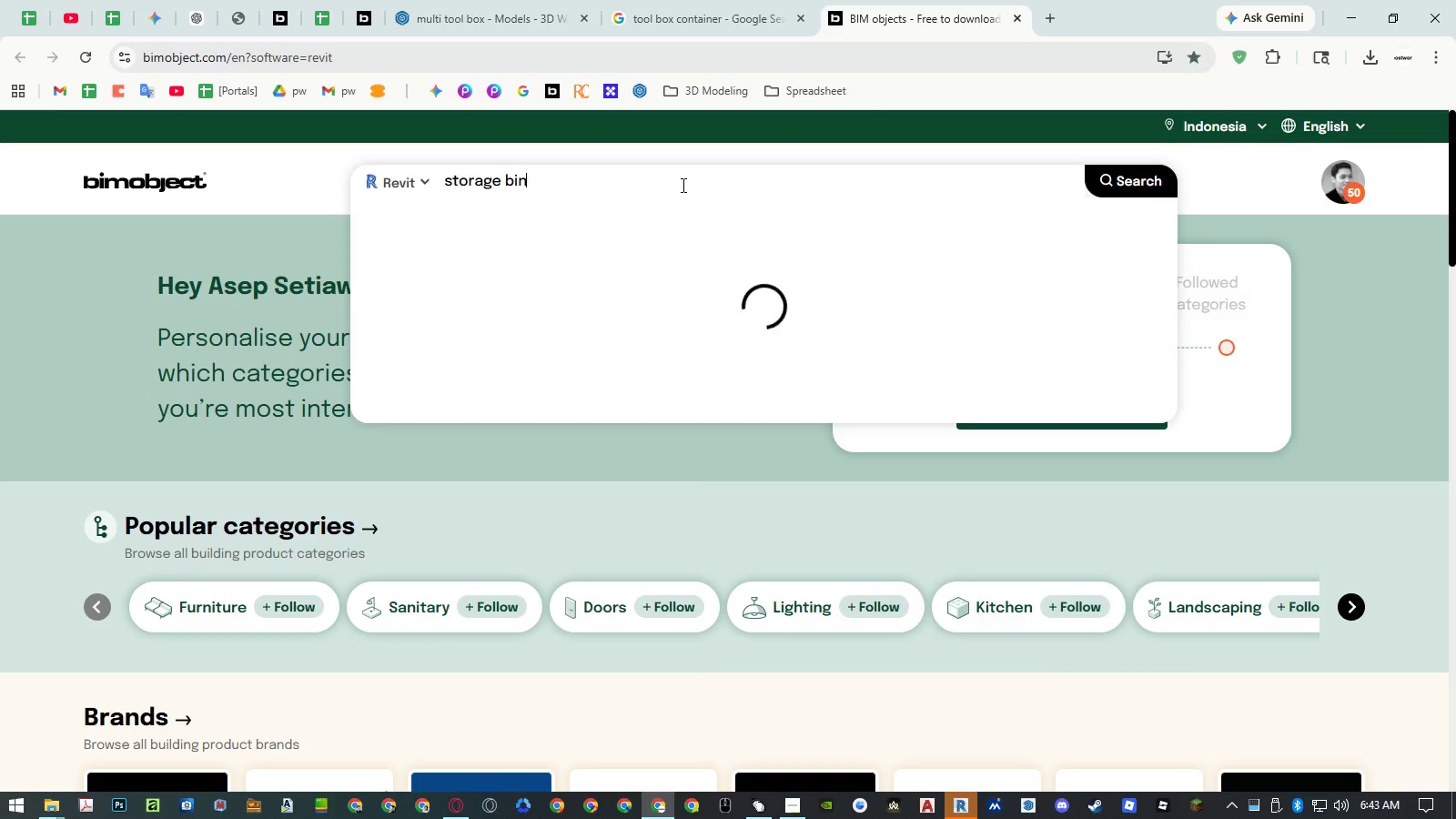 
key(Enter)
 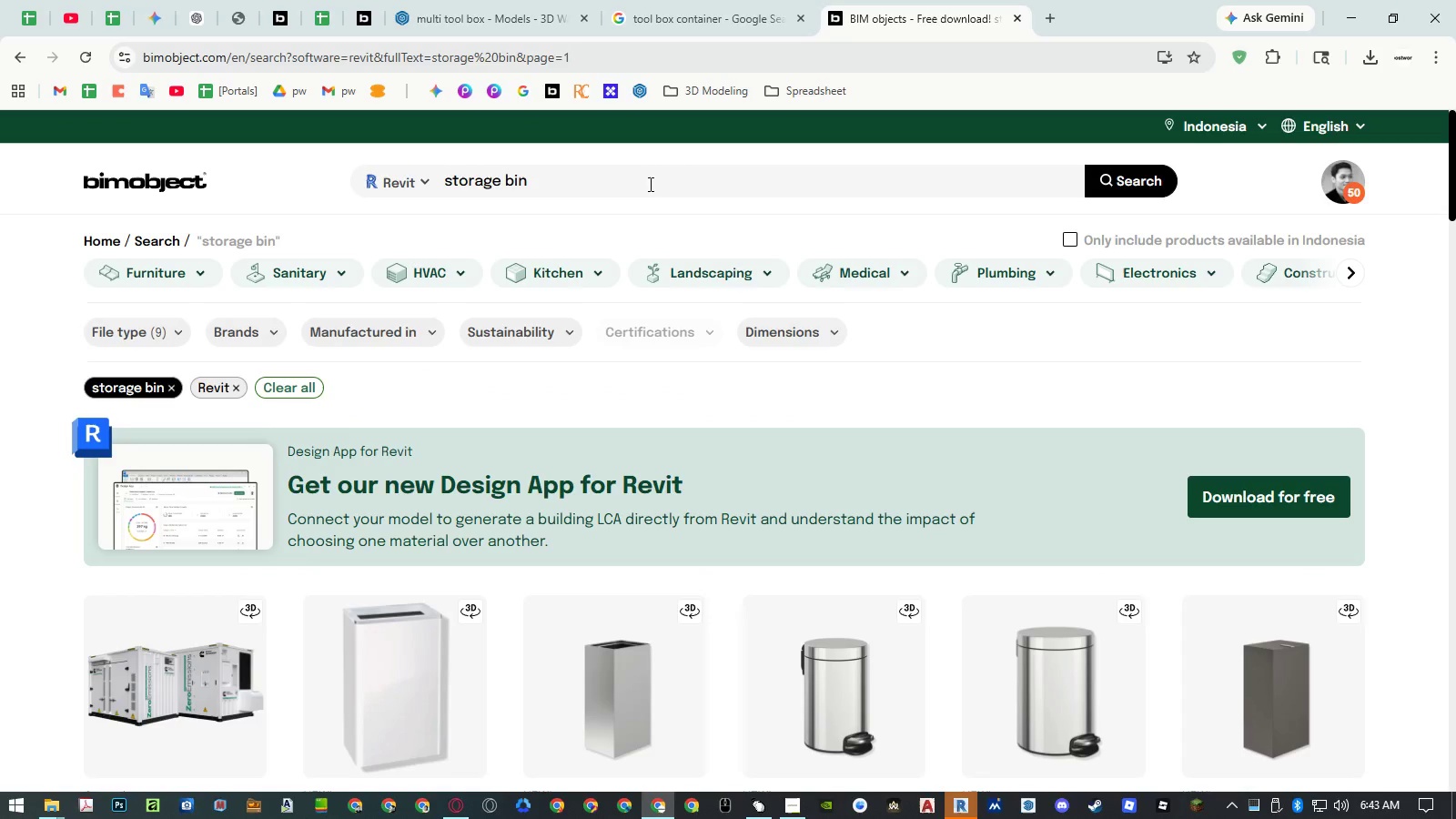 
scroll: coordinate [638, 266], scroll_direction: down, amount: 6.0
 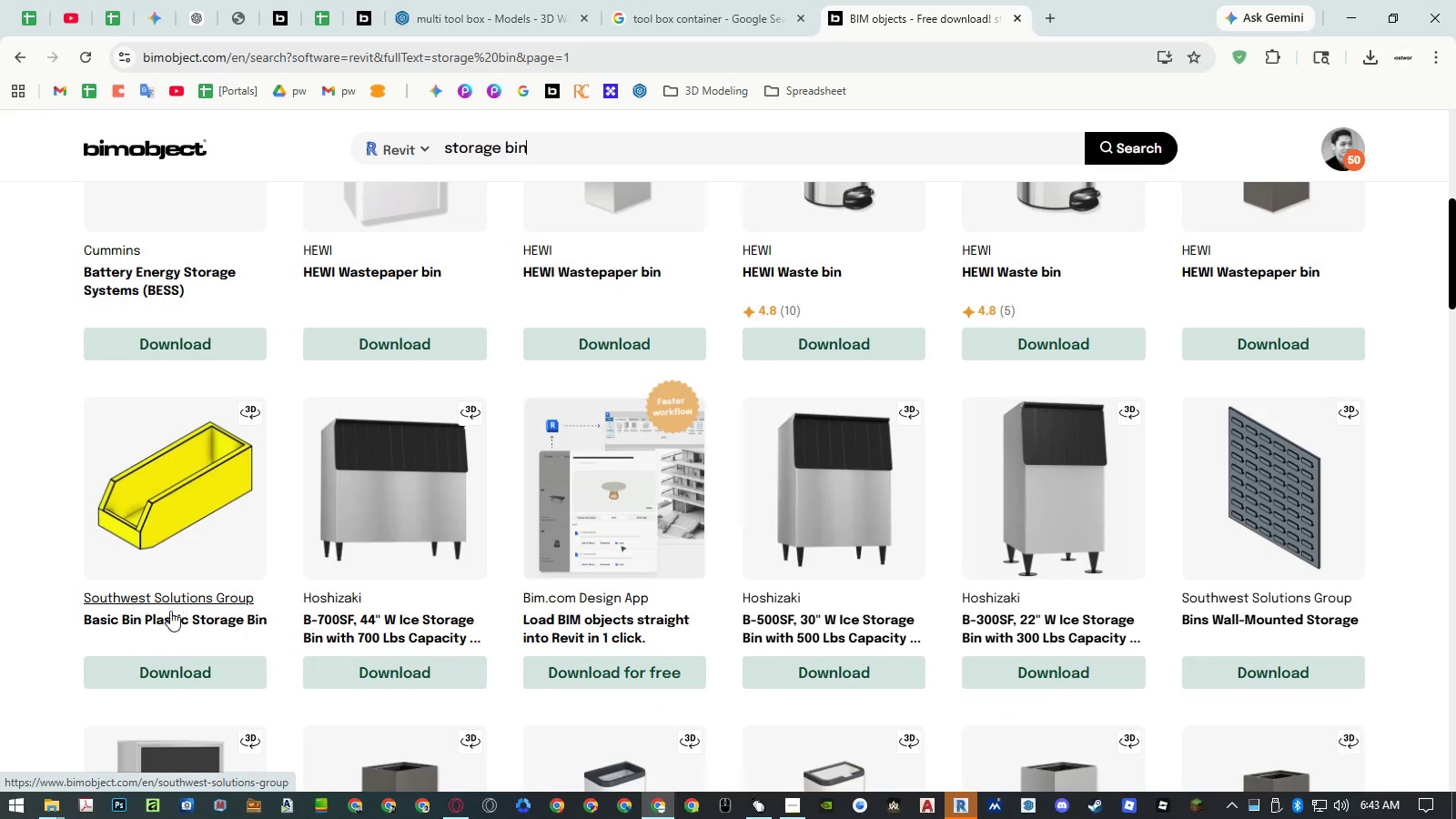 
middle_click([164, 625])
 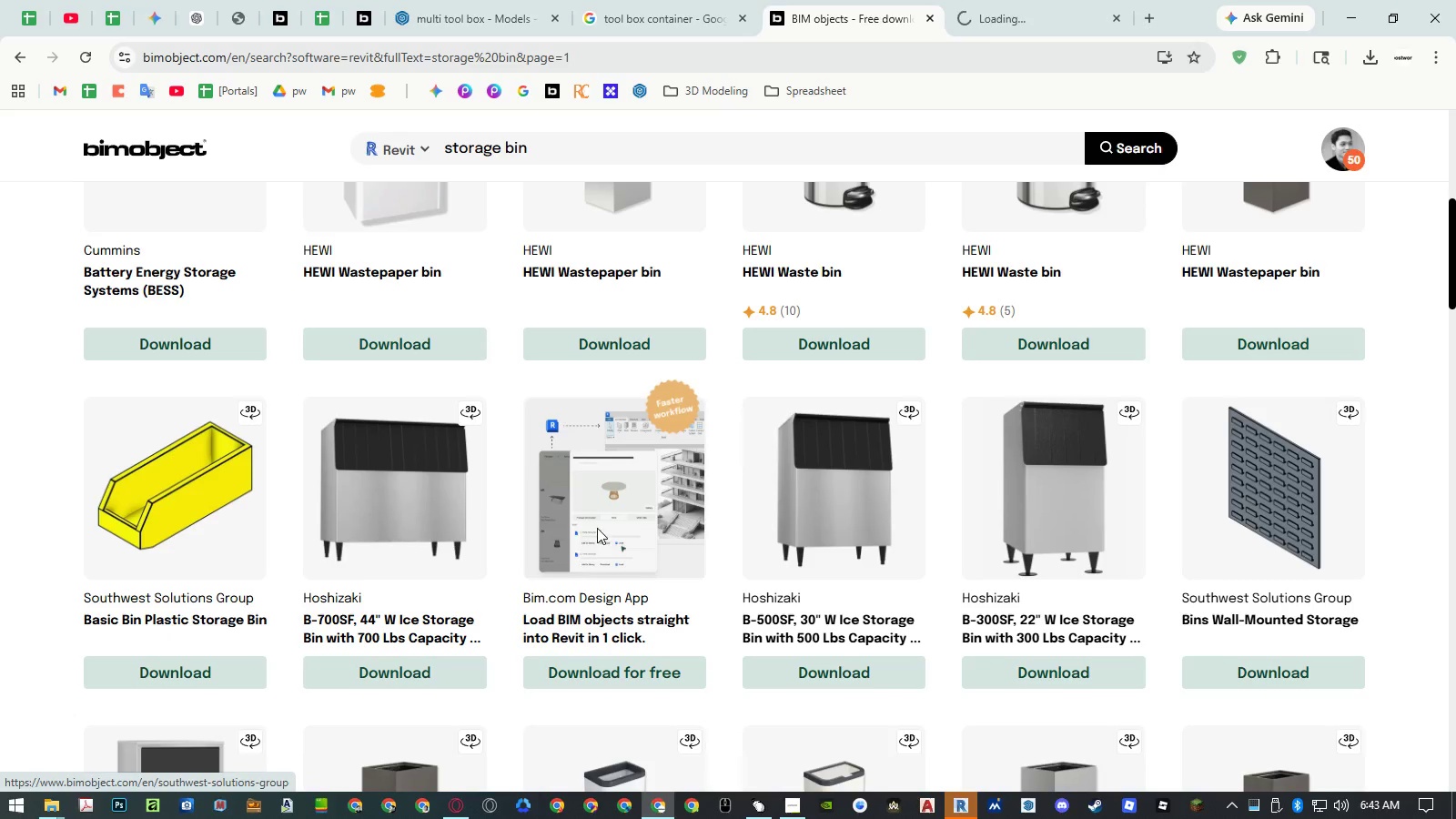 
scroll: coordinate [598, 528], scroll_direction: down, amount: 4.0
 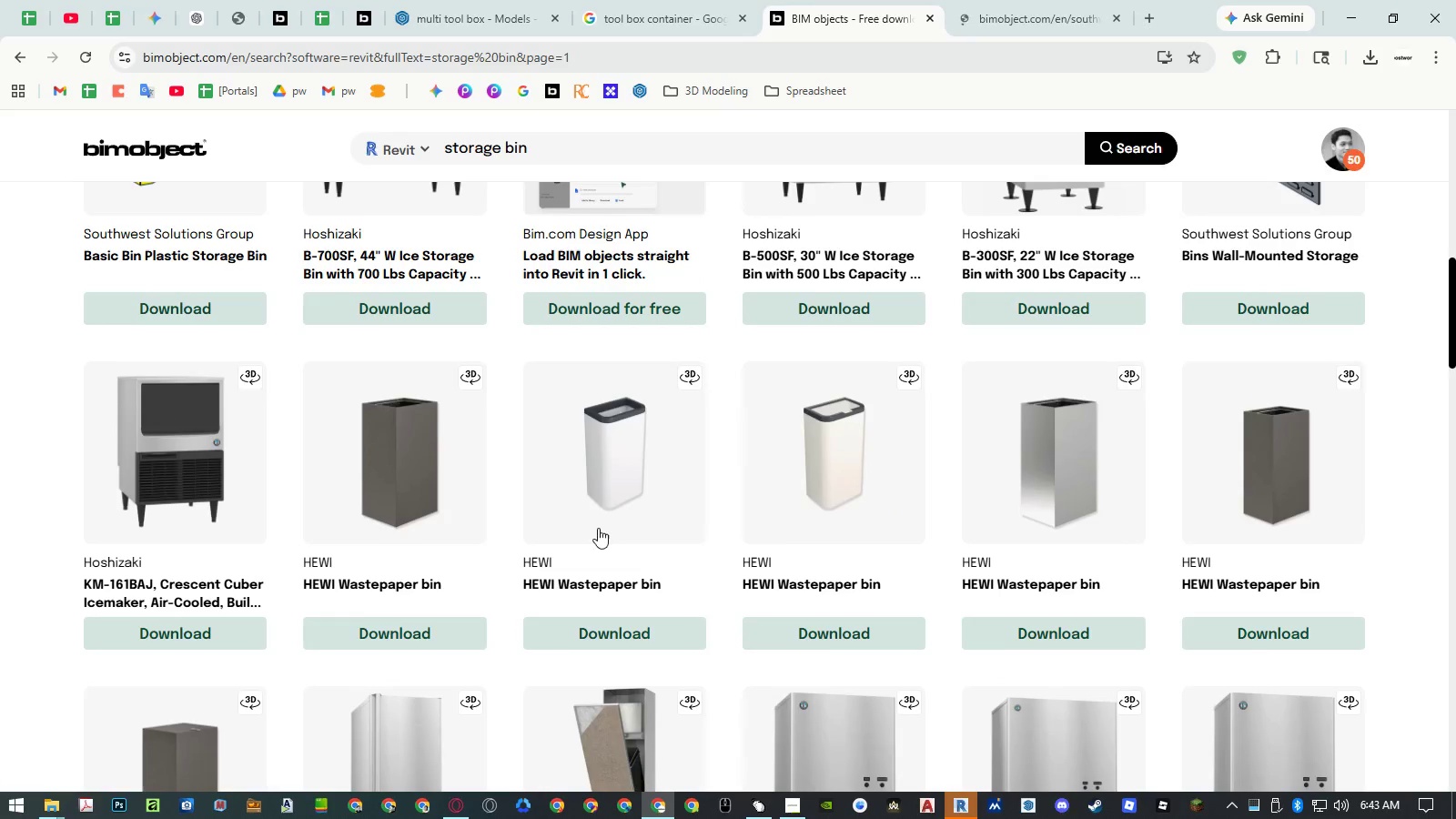 
scroll: coordinate [598, 528], scroll_direction: up, amount: 5.0
 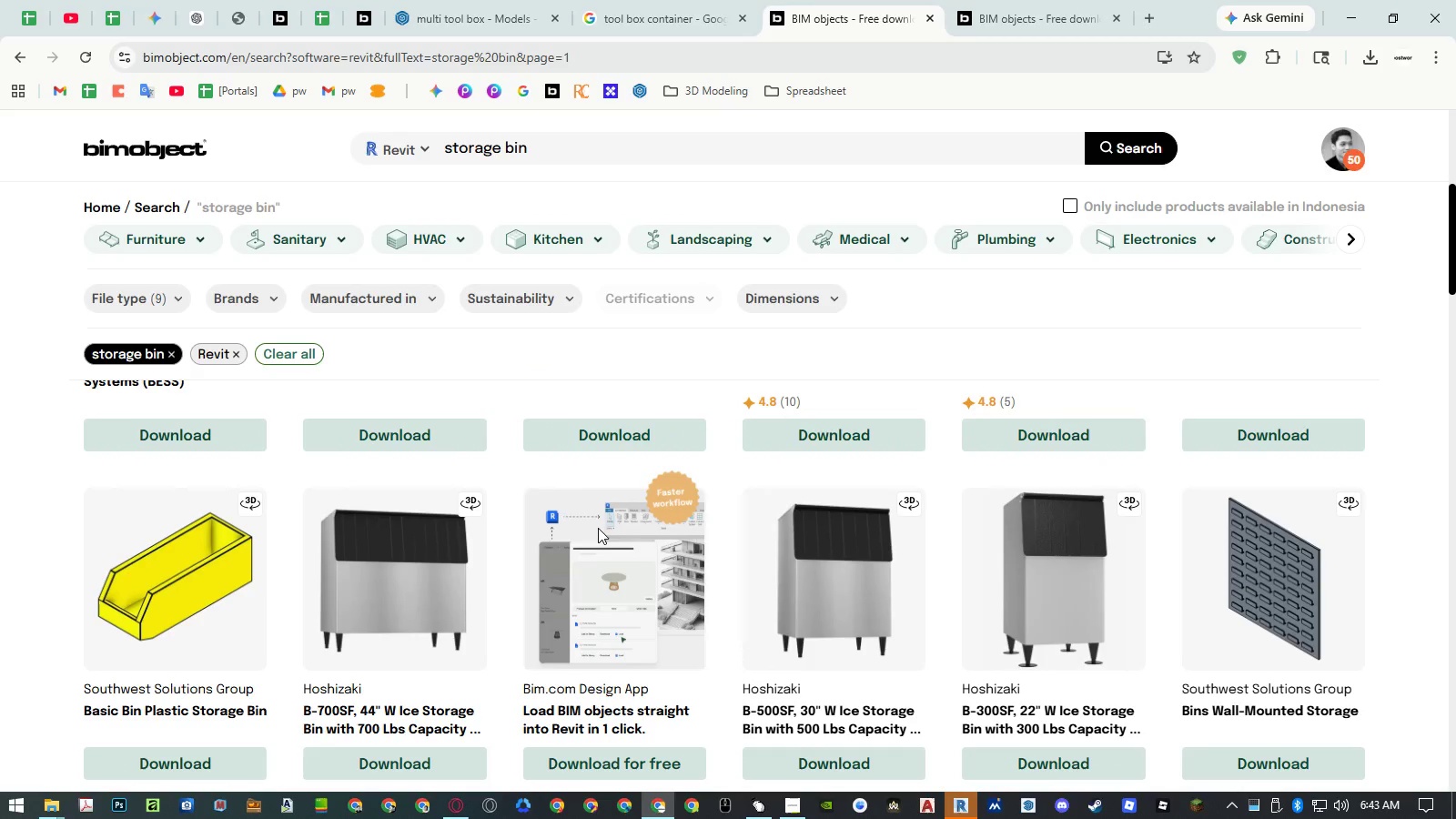 
scroll: coordinate [632, 506], scroll_direction: down, amount: 8.0
 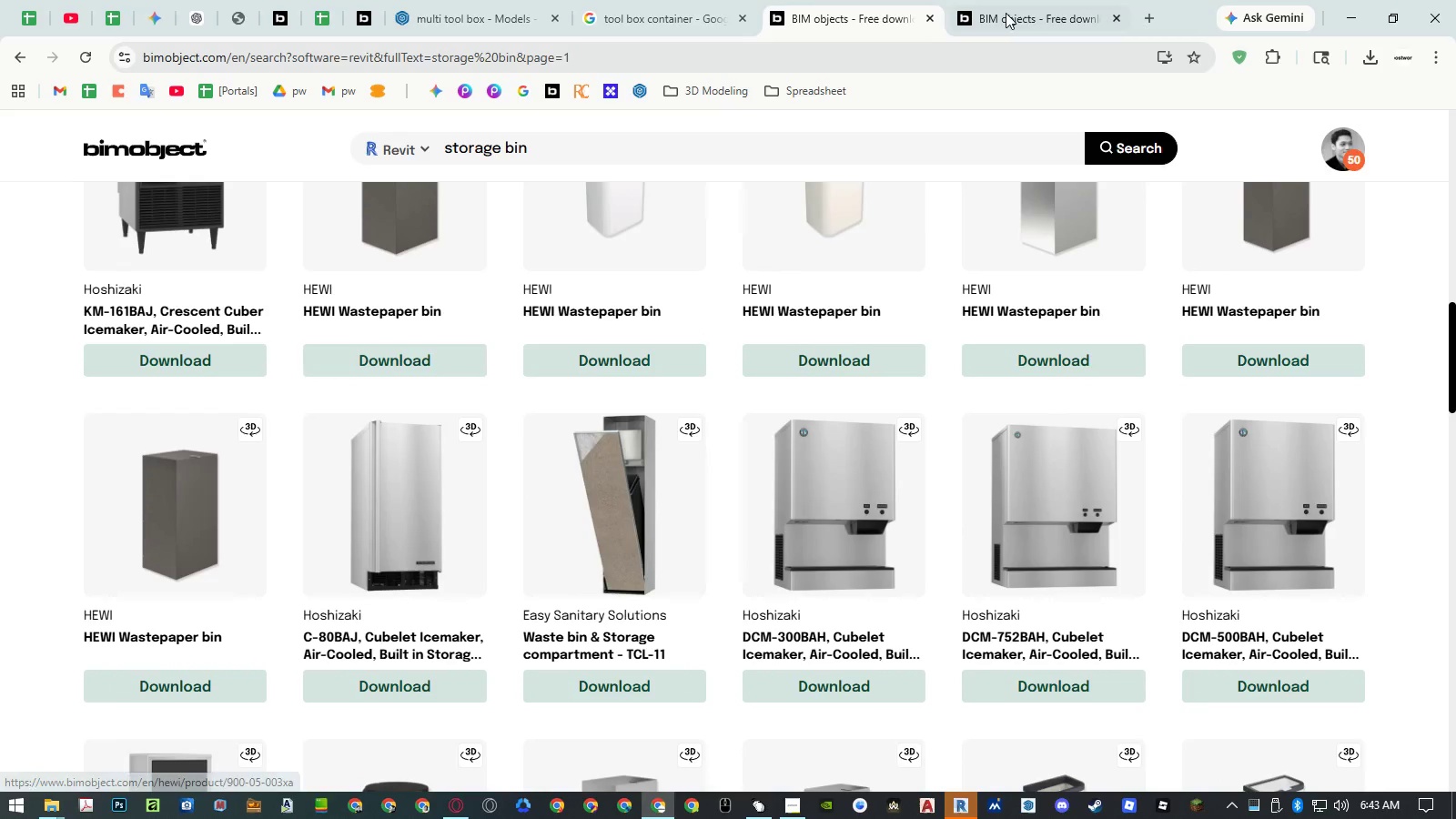 
left_click([1007, 10])
 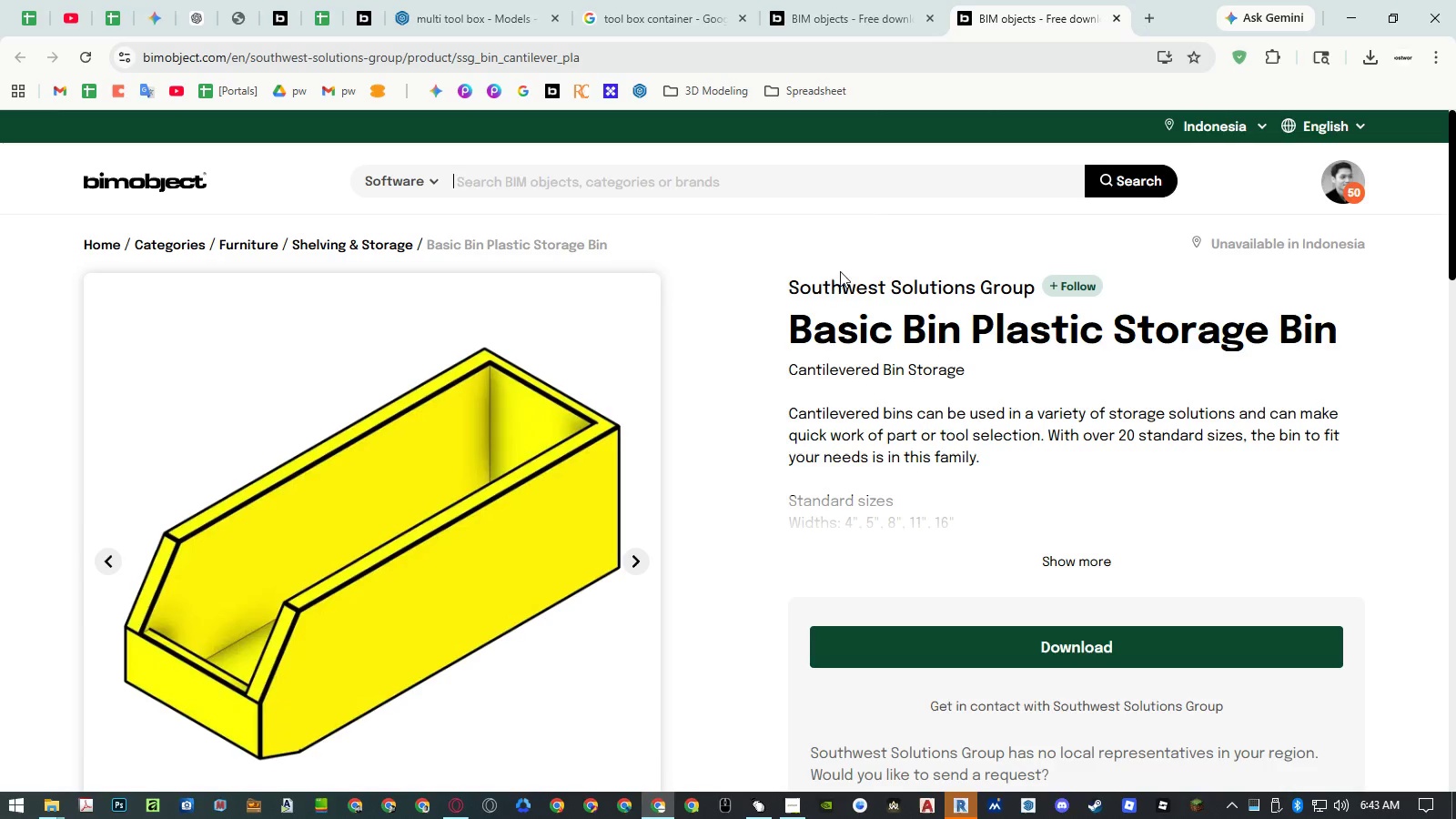 
middle_click([840, 285])
 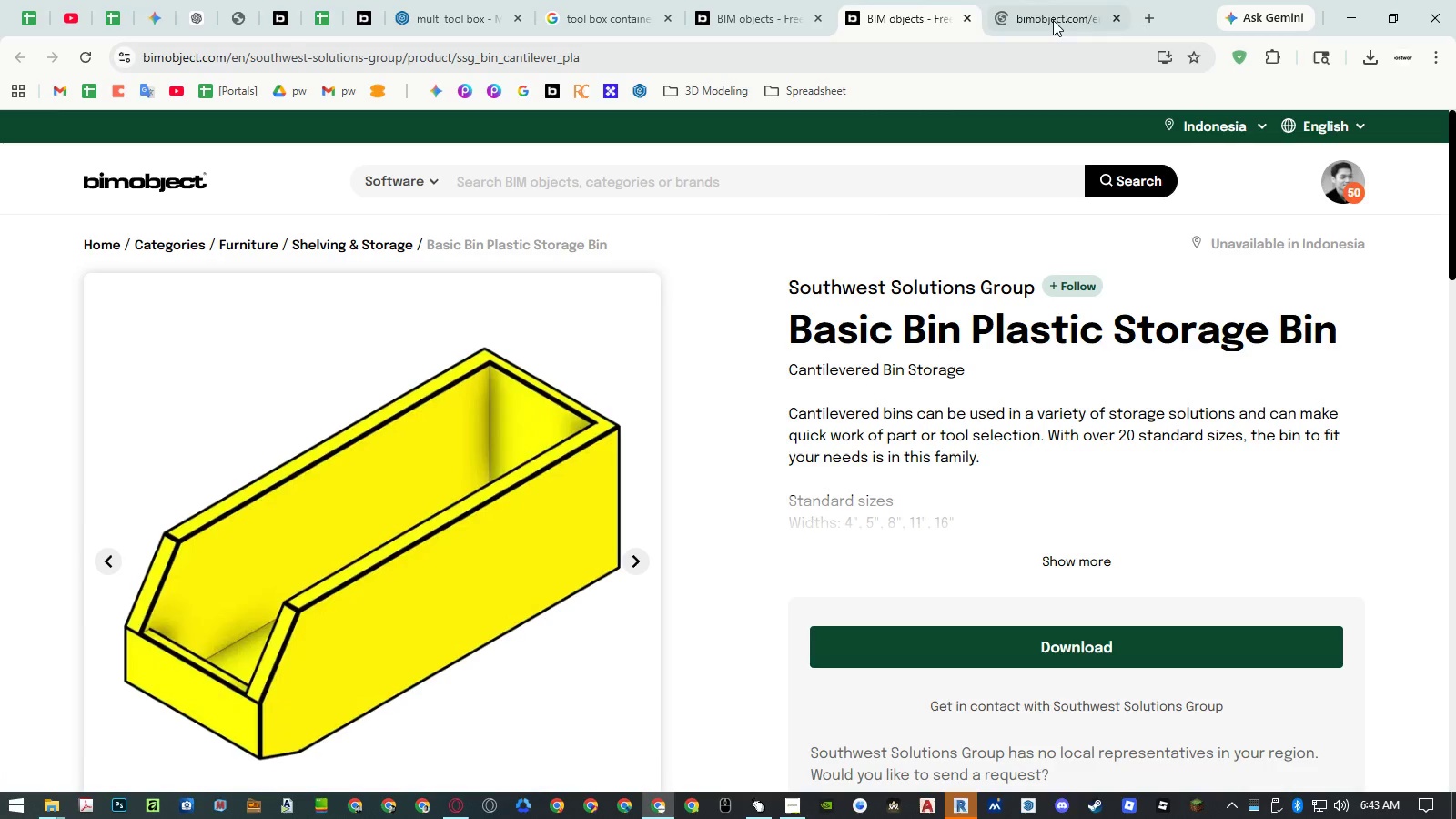 
left_click([1053, 20])
 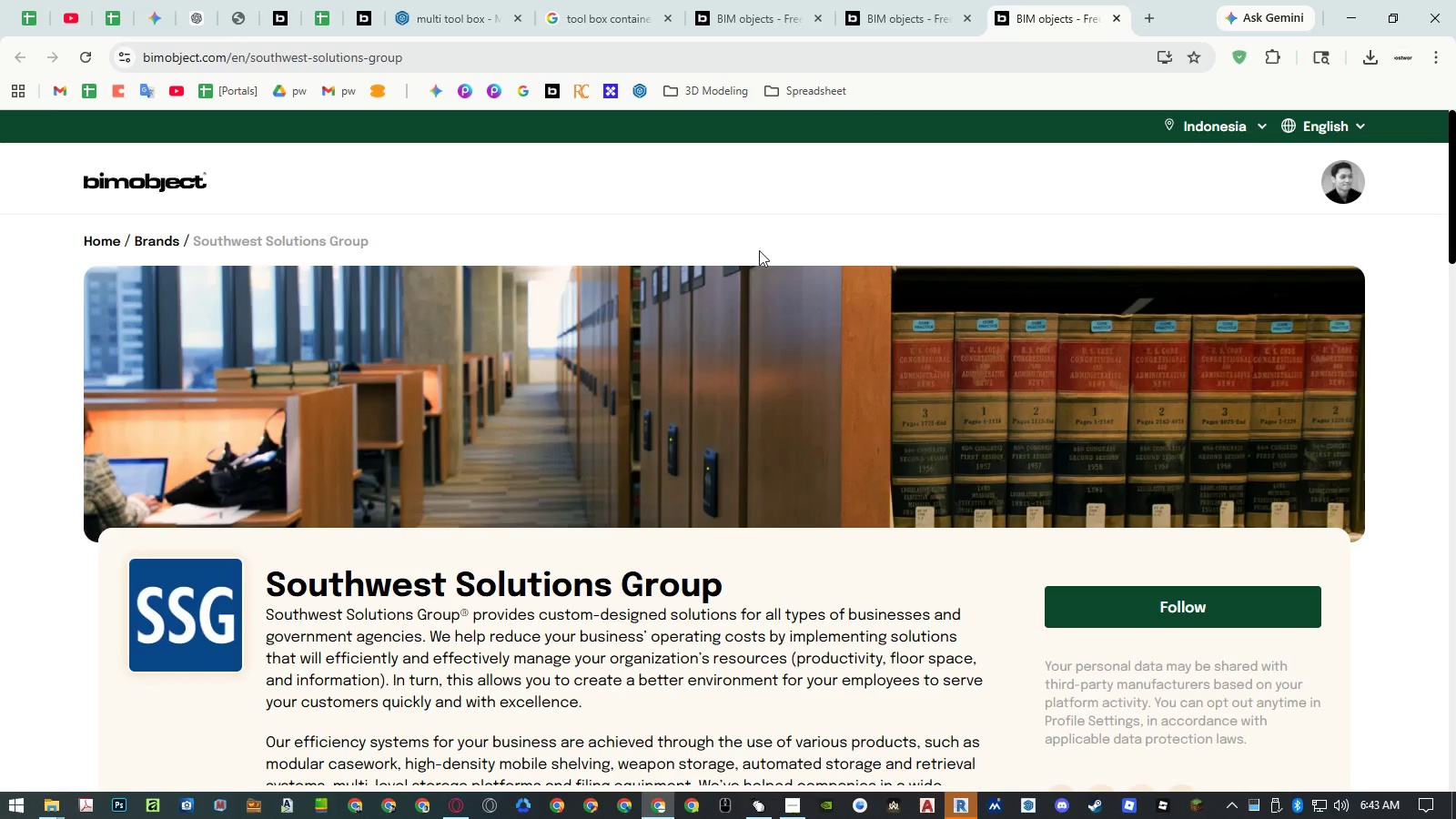 
scroll: coordinate [645, 333], scroll_direction: down, amount: 31.0
 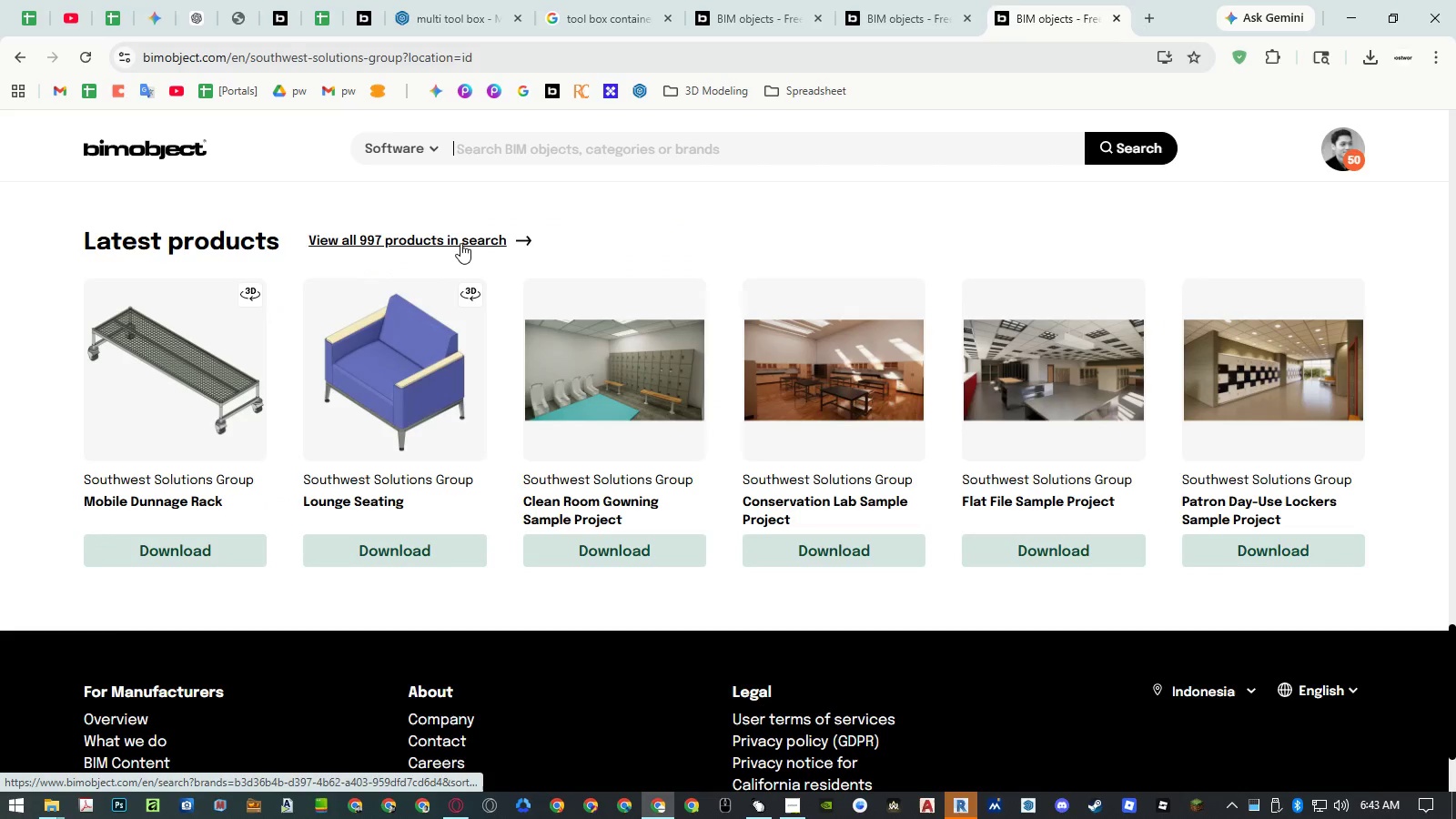 
scroll: coordinate [684, 347], scroll_direction: up, amount: 29.0
 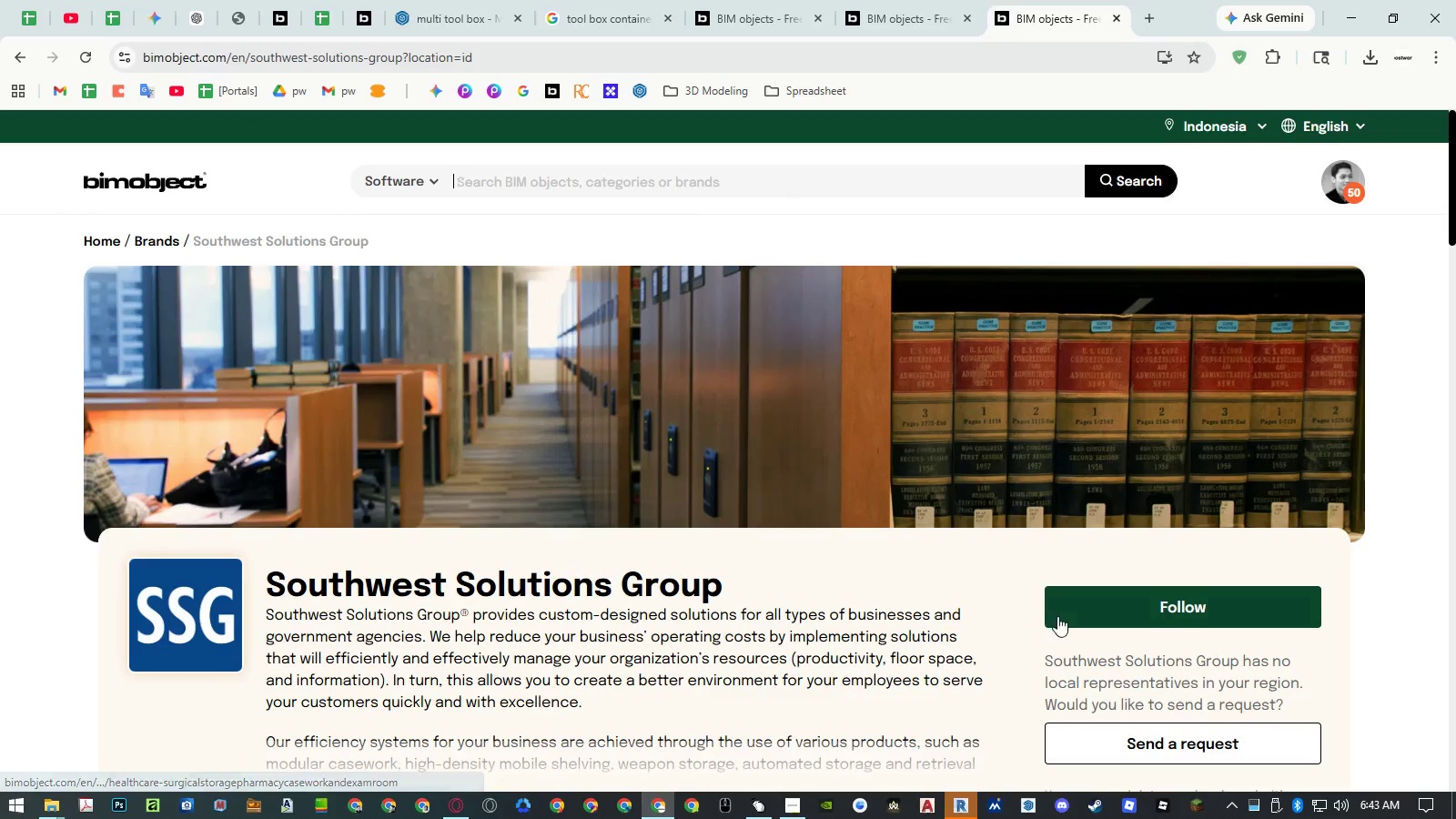 
left_click([1093, 610])
 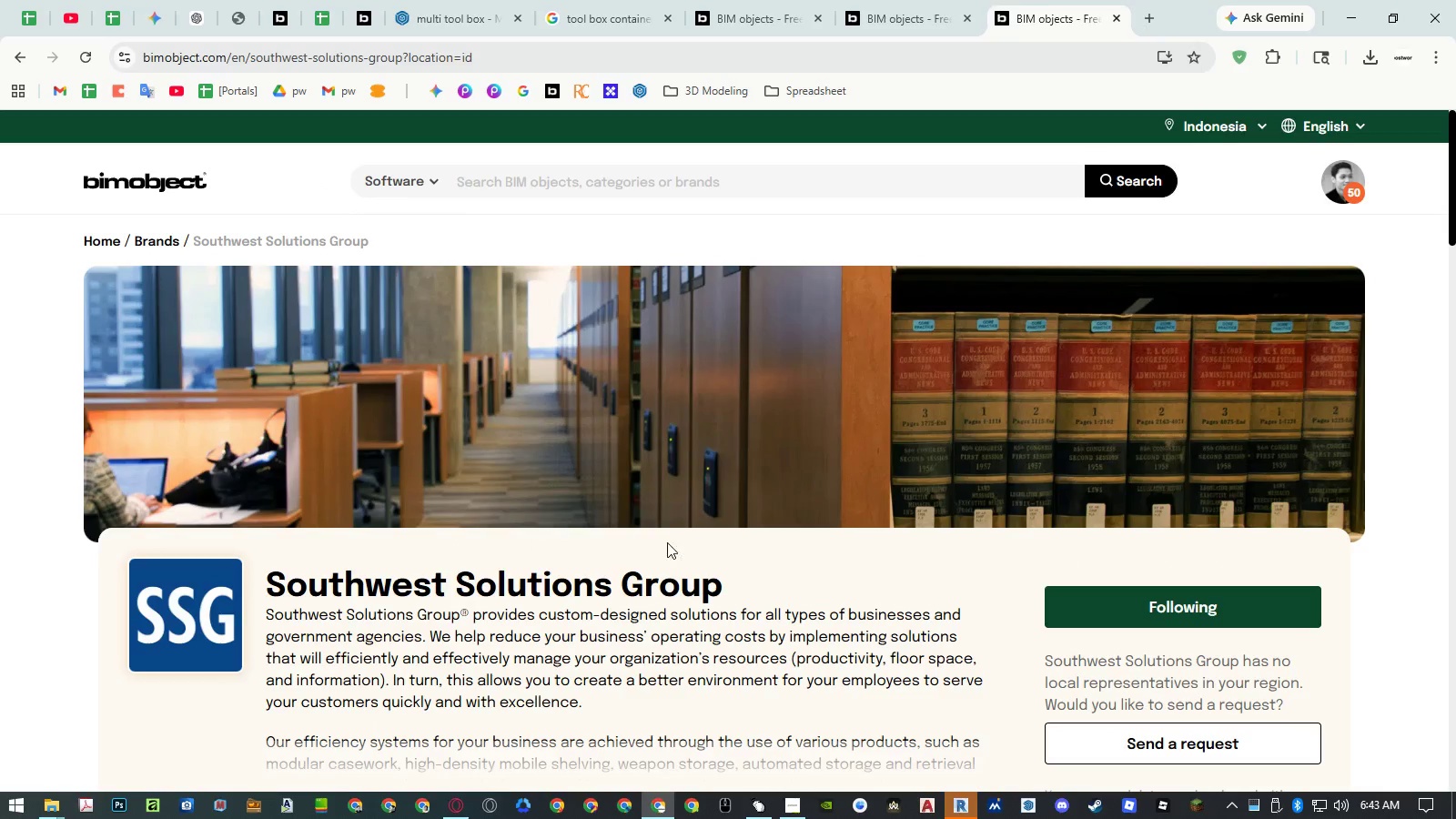 
scroll: coordinate [664, 498], scroll_direction: down, amount: 31.0
 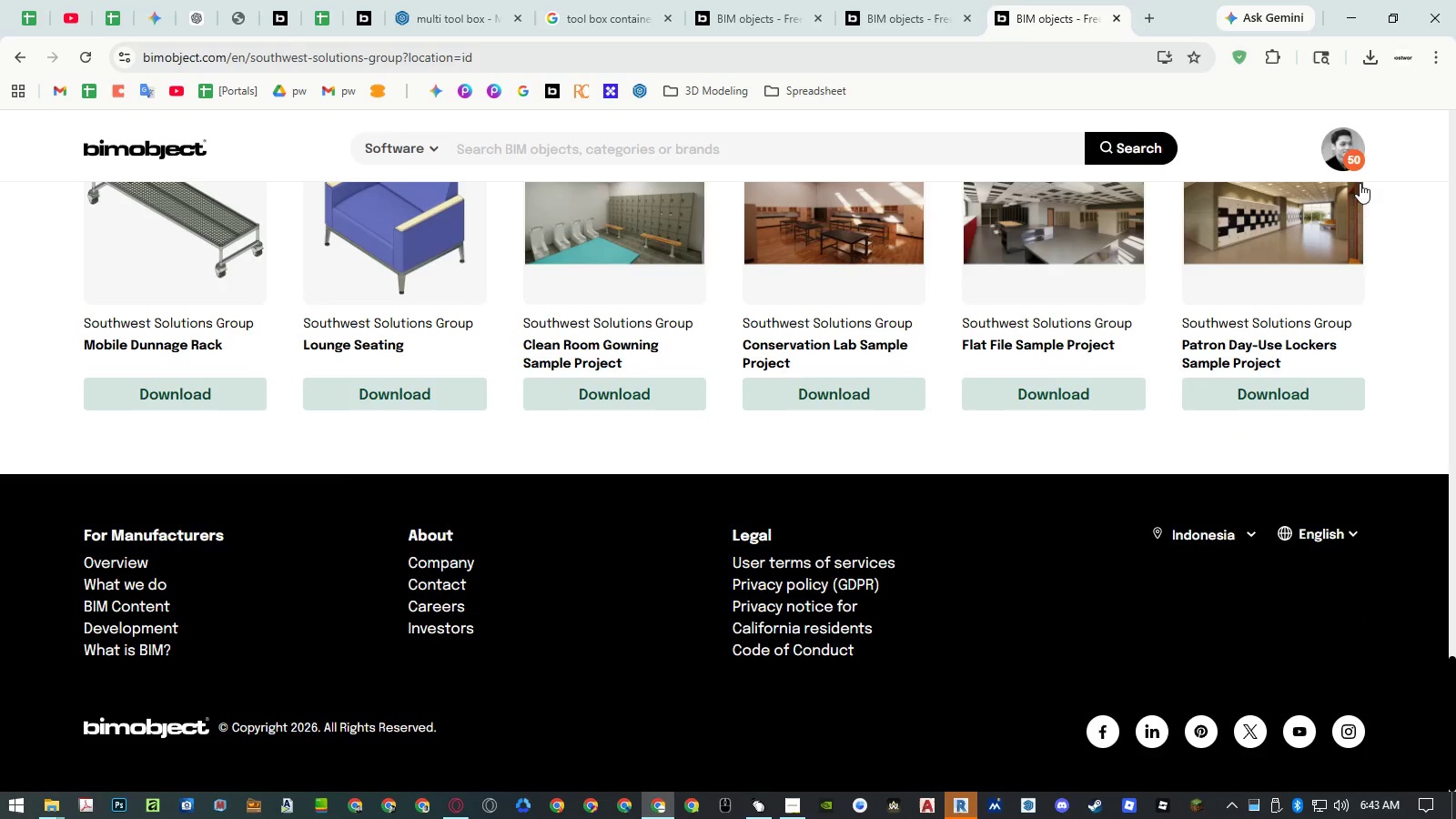 
left_click([1354, 156])
 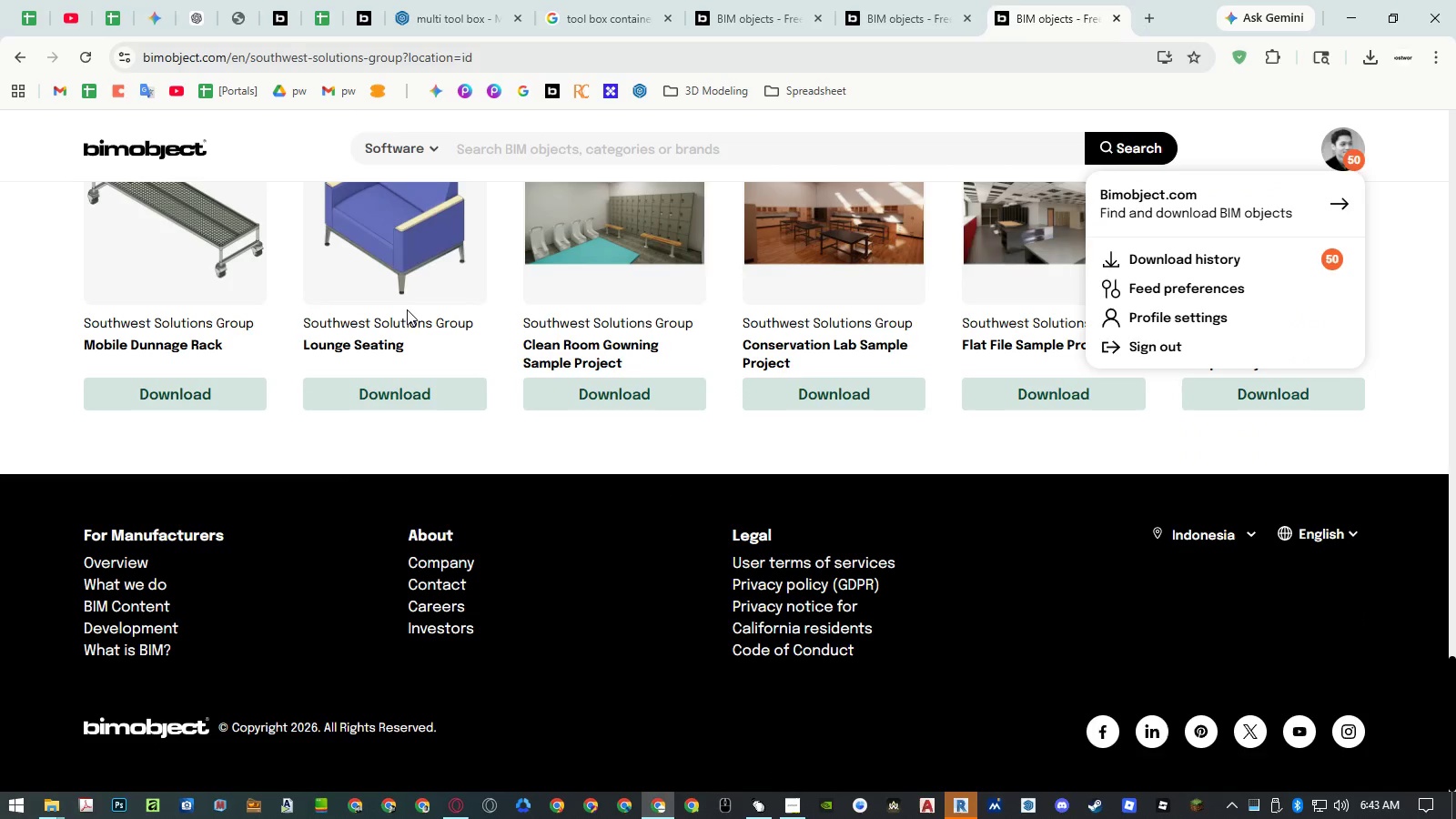 
scroll: coordinate [323, 440], scroll_direction: up, amount: 5.0
 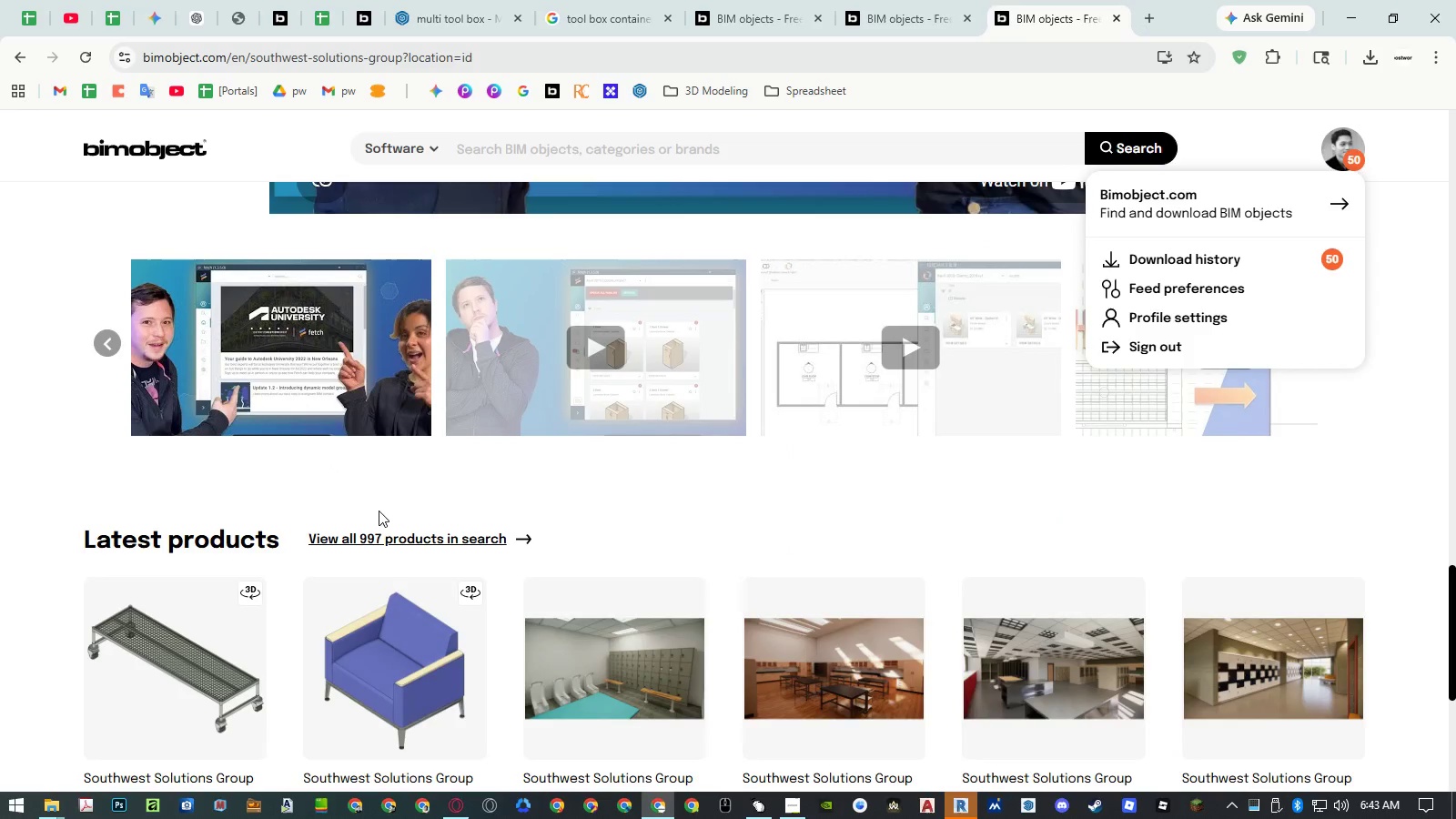 
left_click([379, 534])
 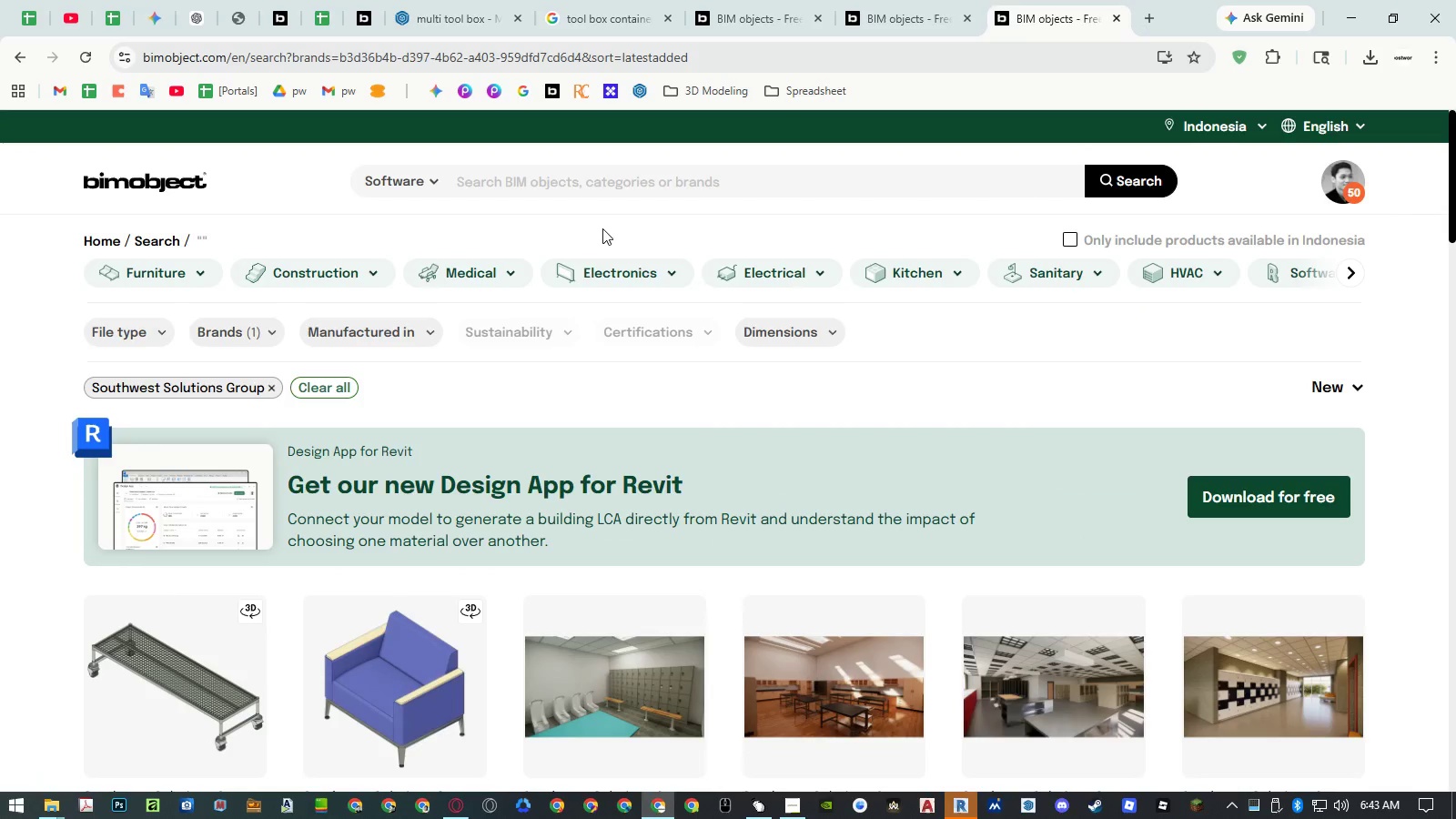 
left_click([602, 187])
 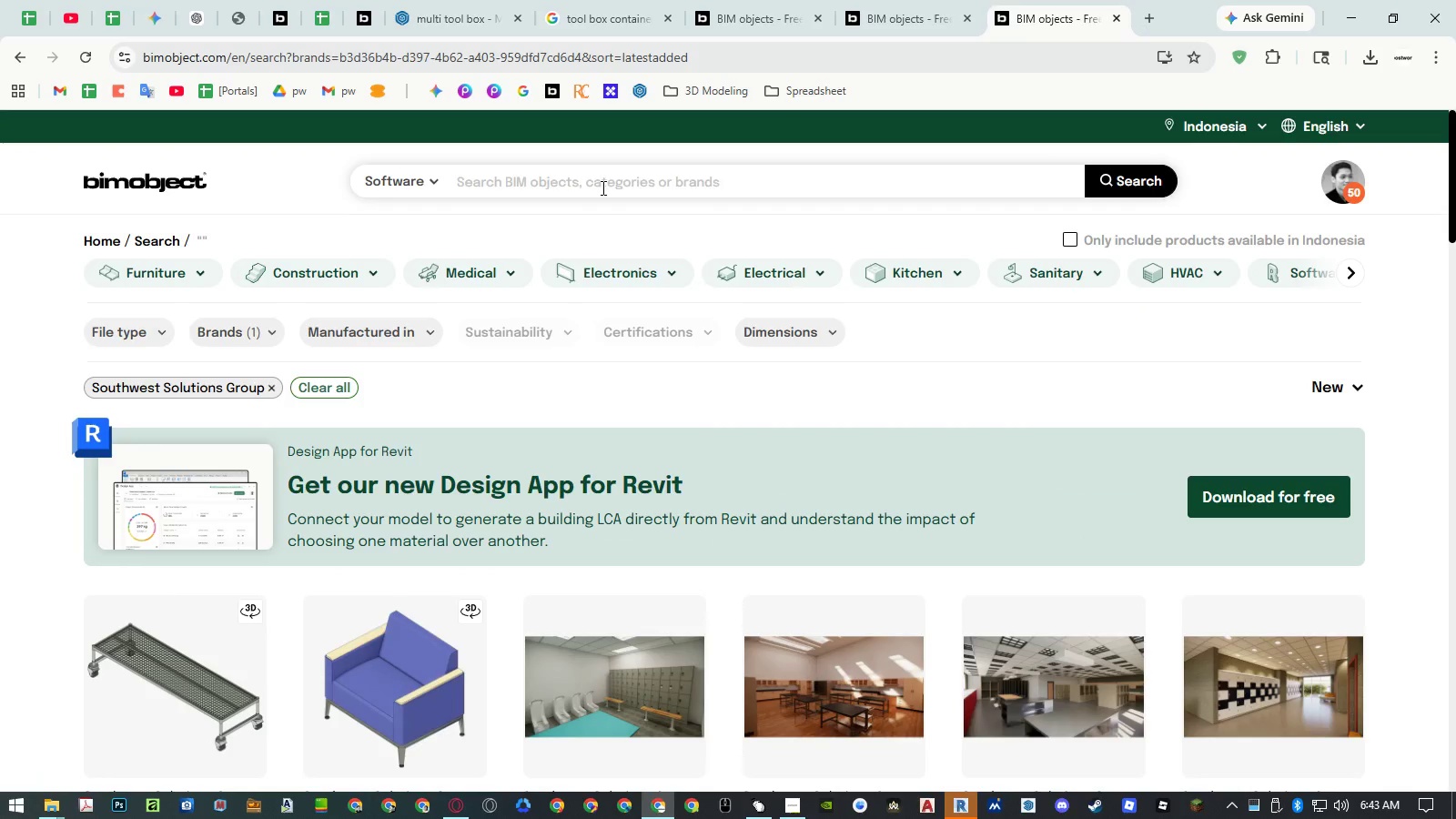 
type(bin)
 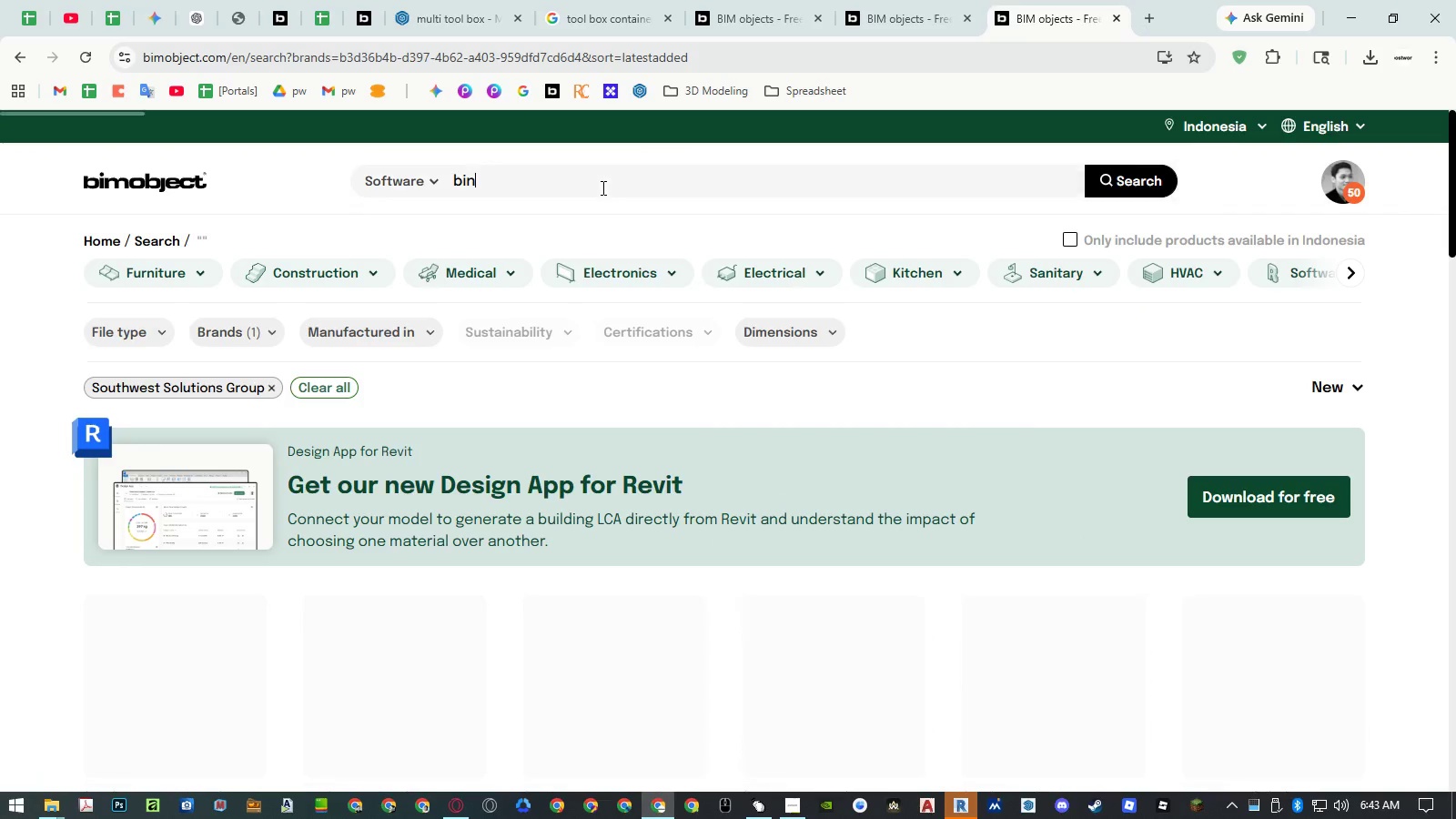 
key(Enter)
 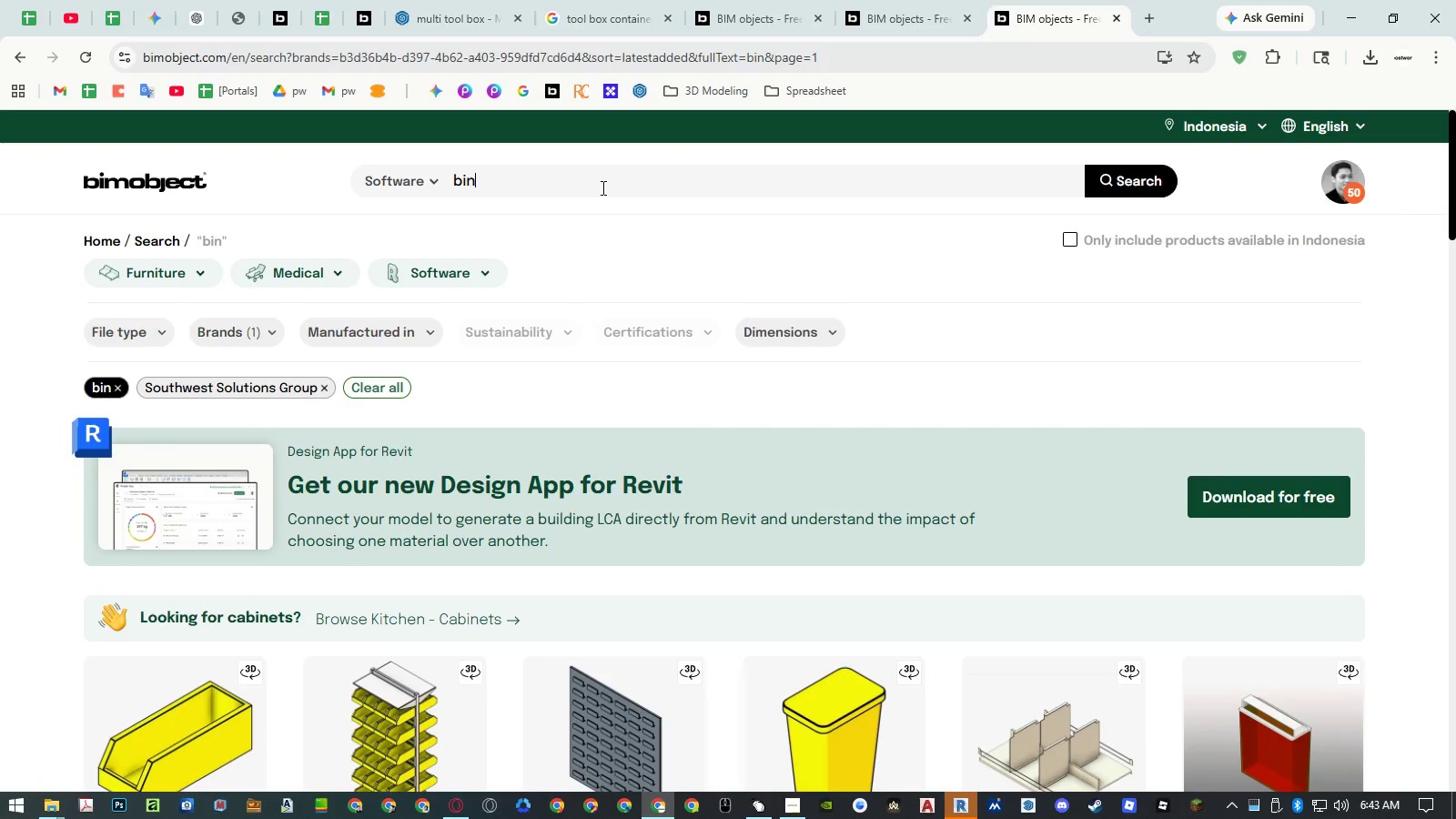 
scroll: coordinate [445, 498], scroll_direction: down, amount: 5.0
 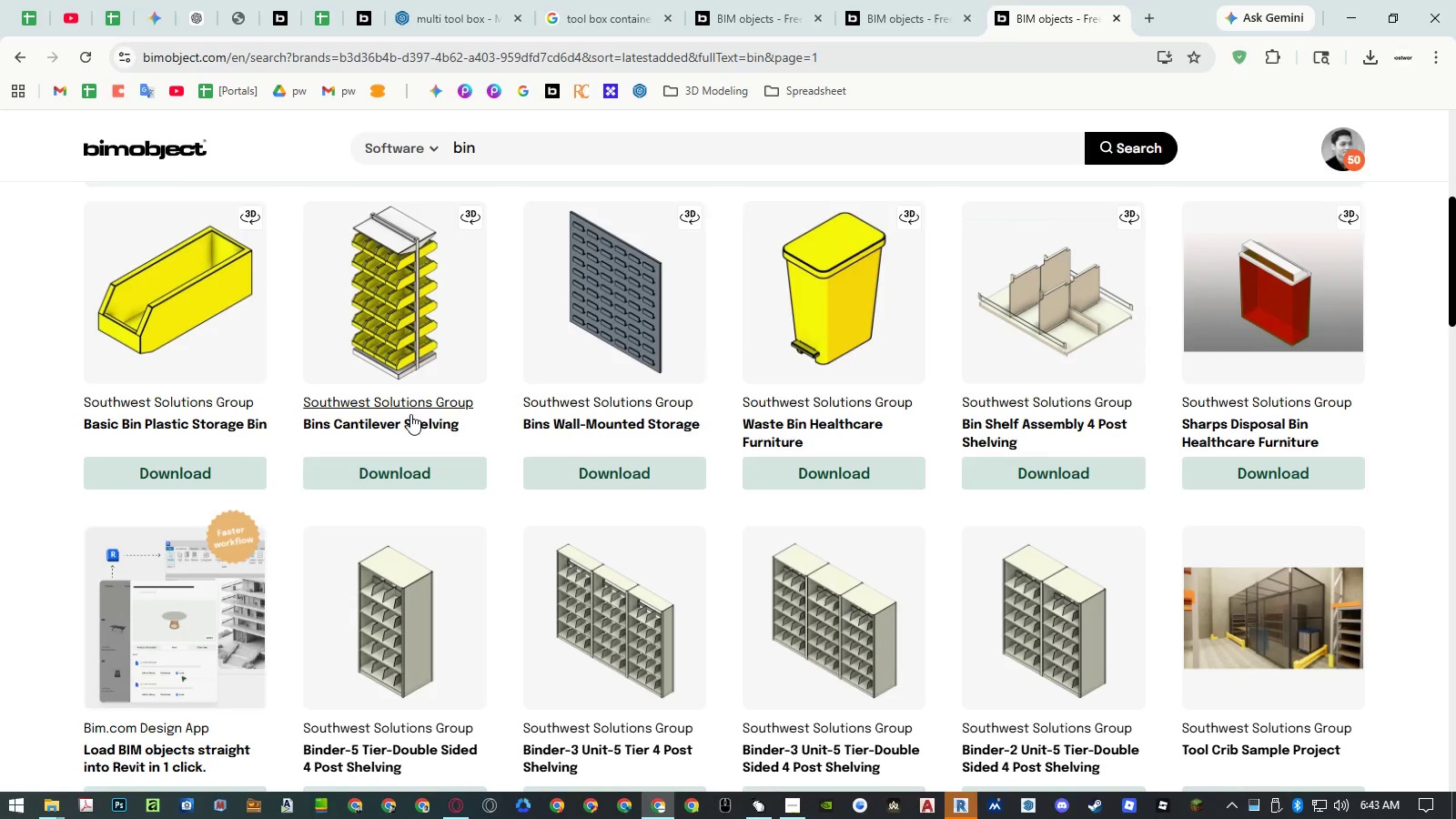 
middle_click([405, 425])
 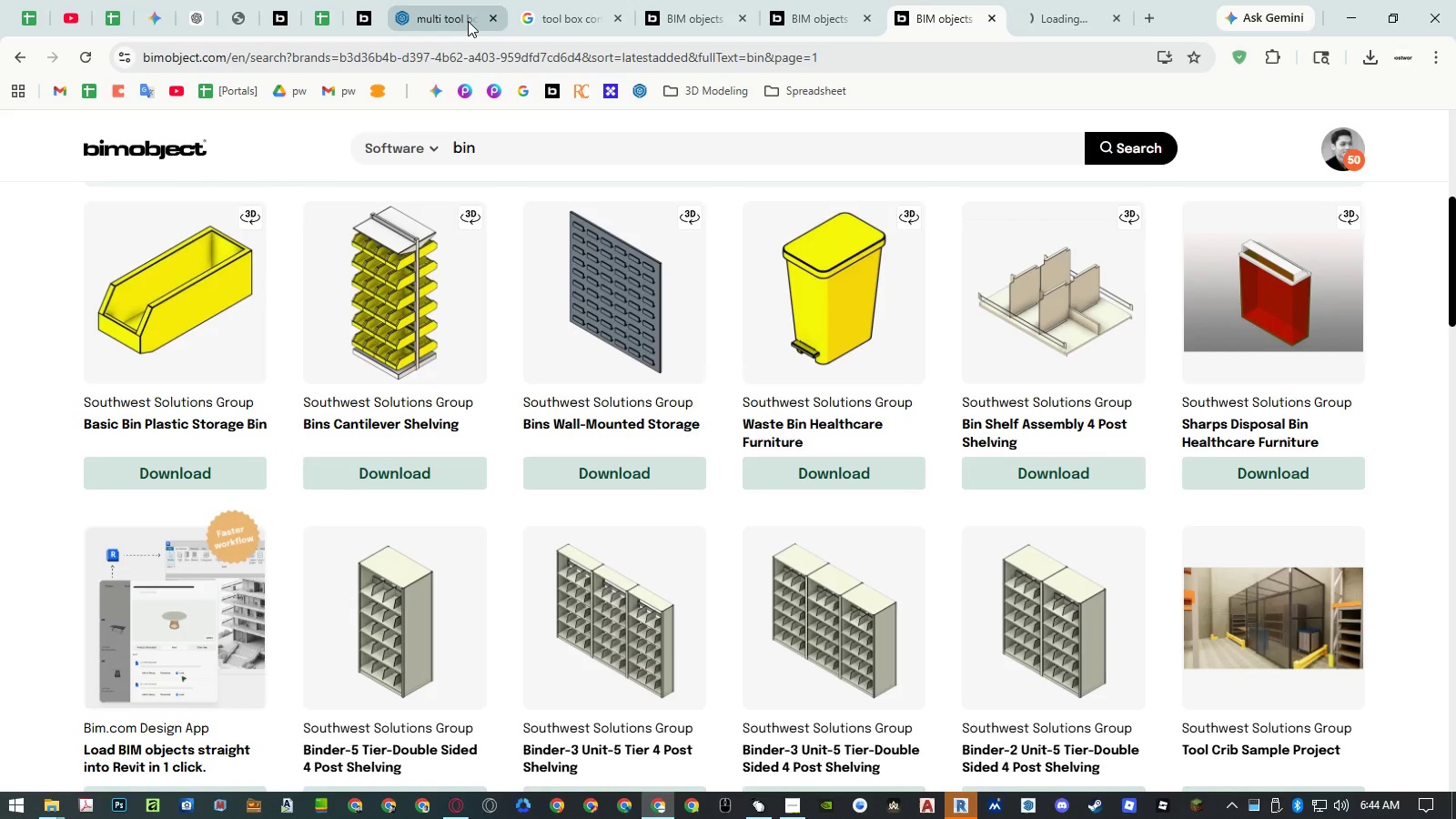 
double_click([468, 21])
 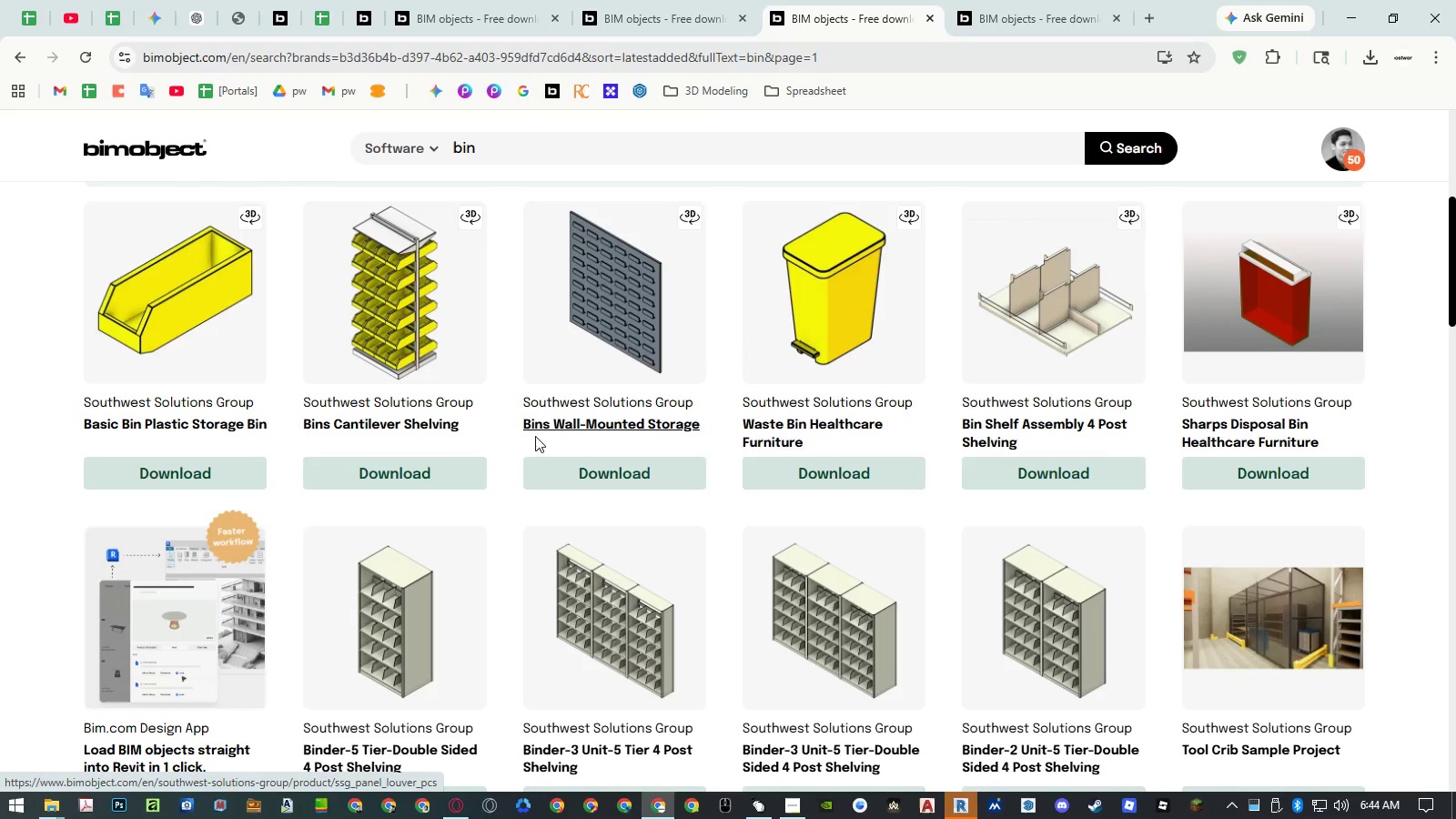 
scroll: coordinate [535, 436], scroll_direction: down, amount: 13.0
 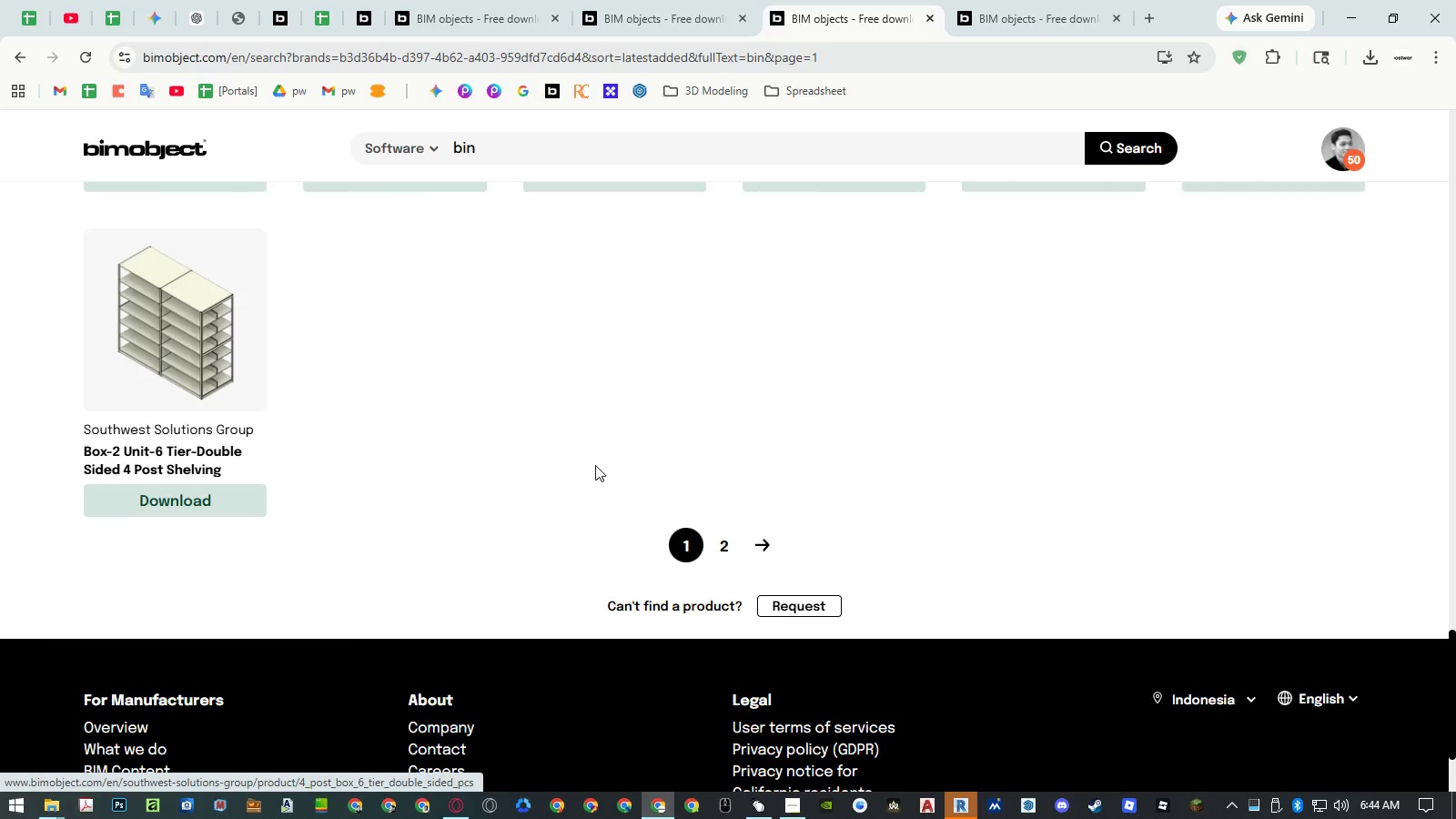 
left_click([727, 536])
 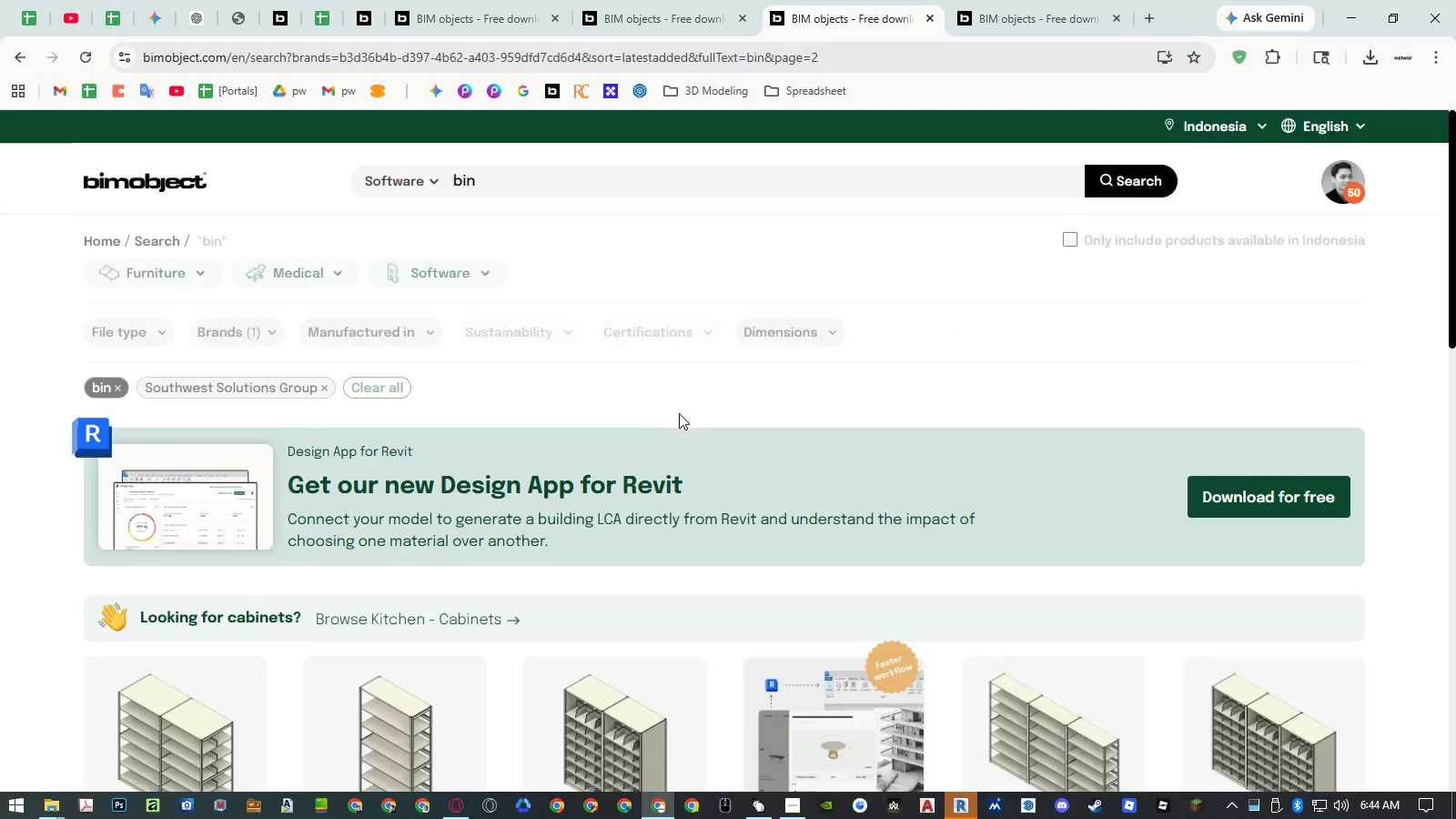 
scroll: coordinate [672, 388], scroll_direction: down, amount: 12.0
 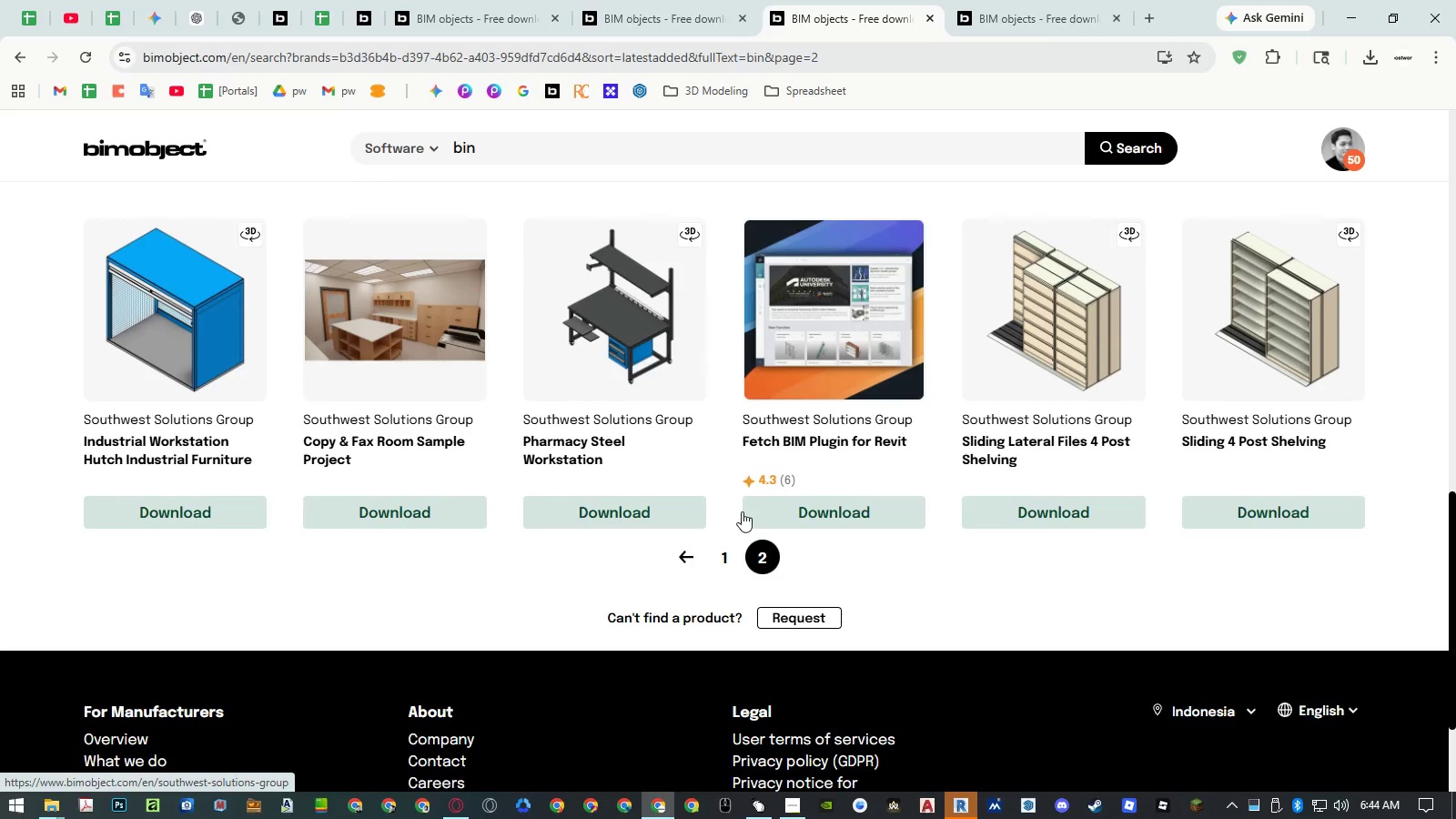 
left_click([712, 545])
 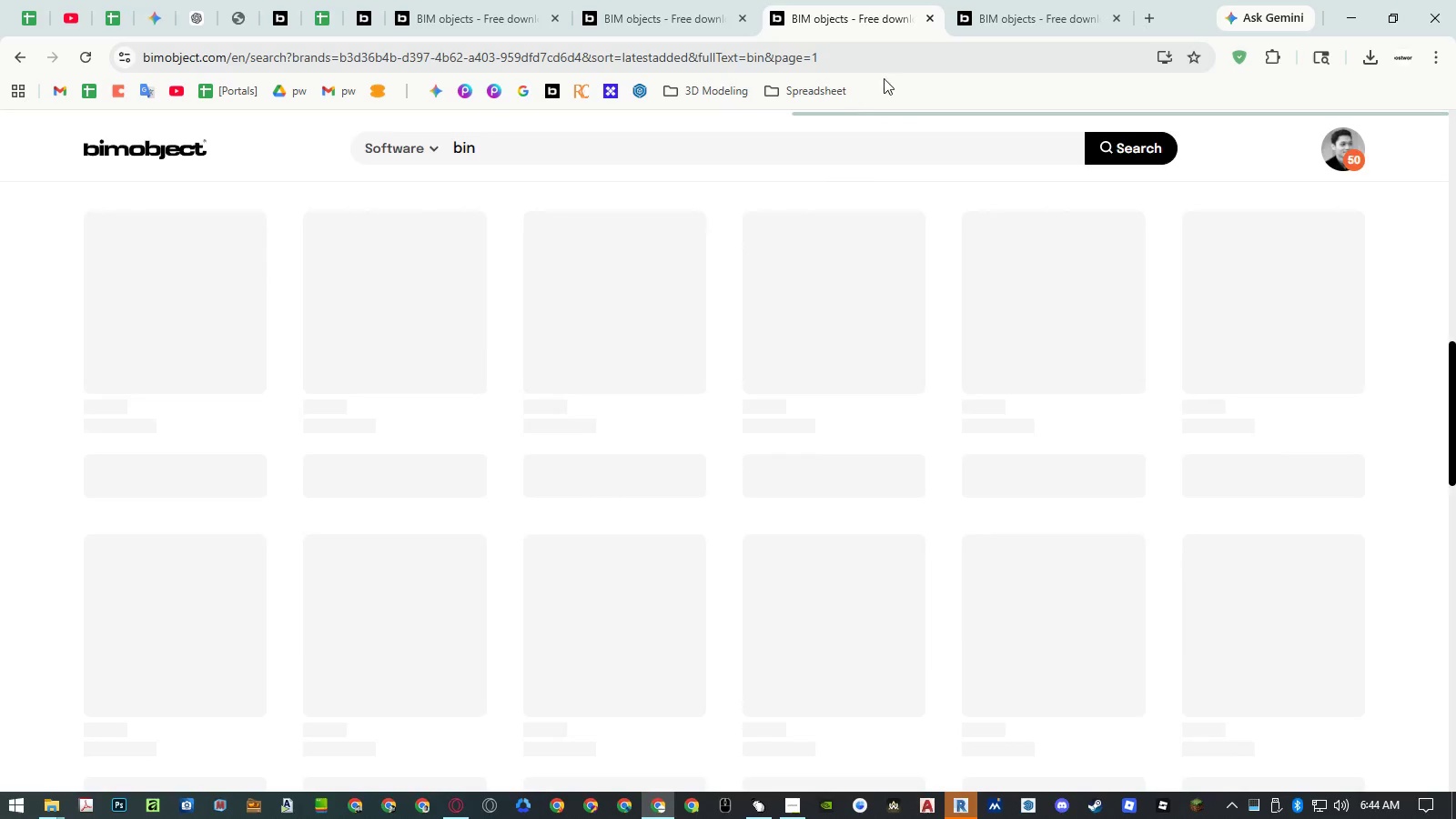 
left_click([986, 16])
 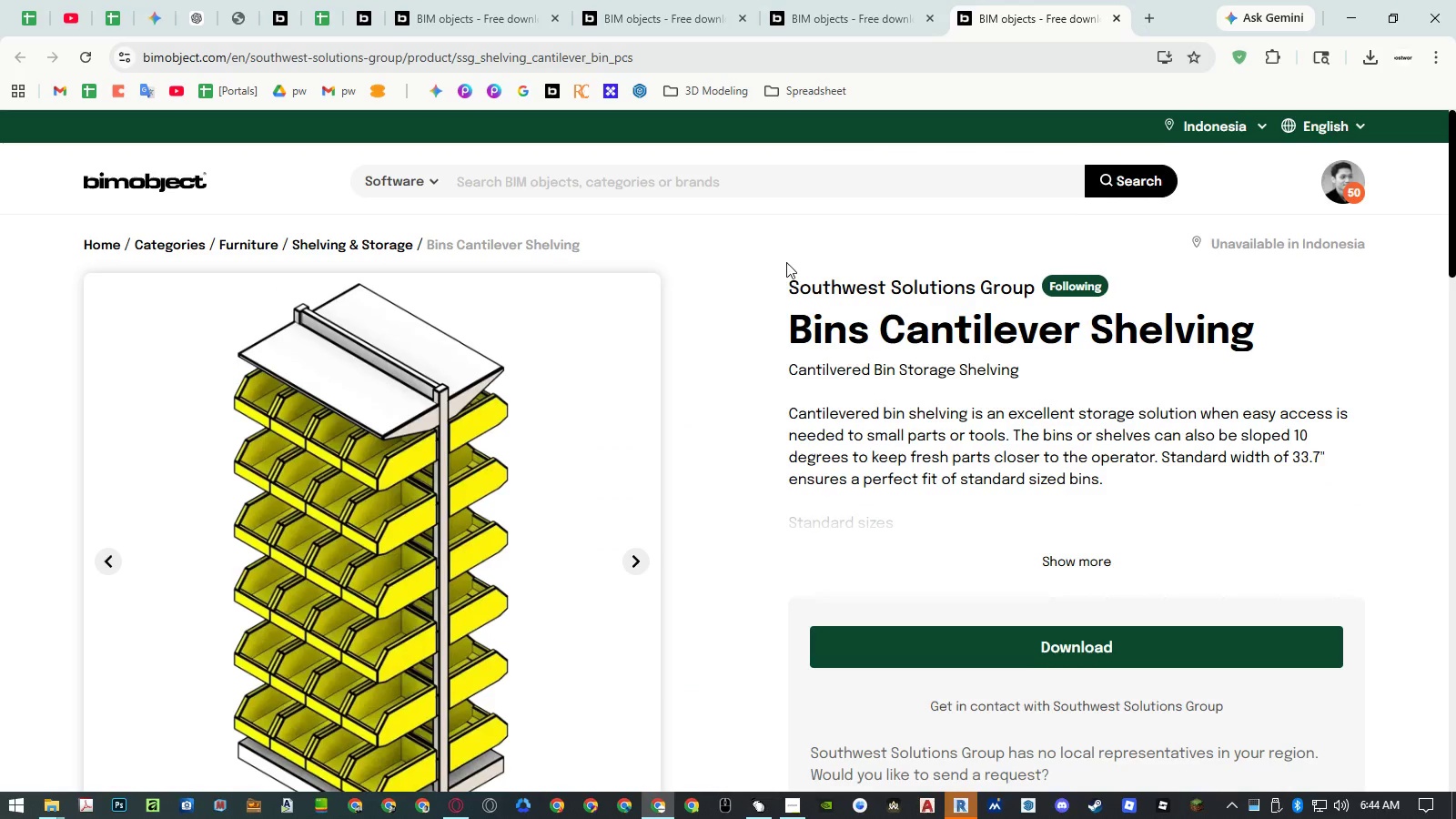 
scroll: coordinate [785, 263], scroll_direction: down, amount: 2.0
 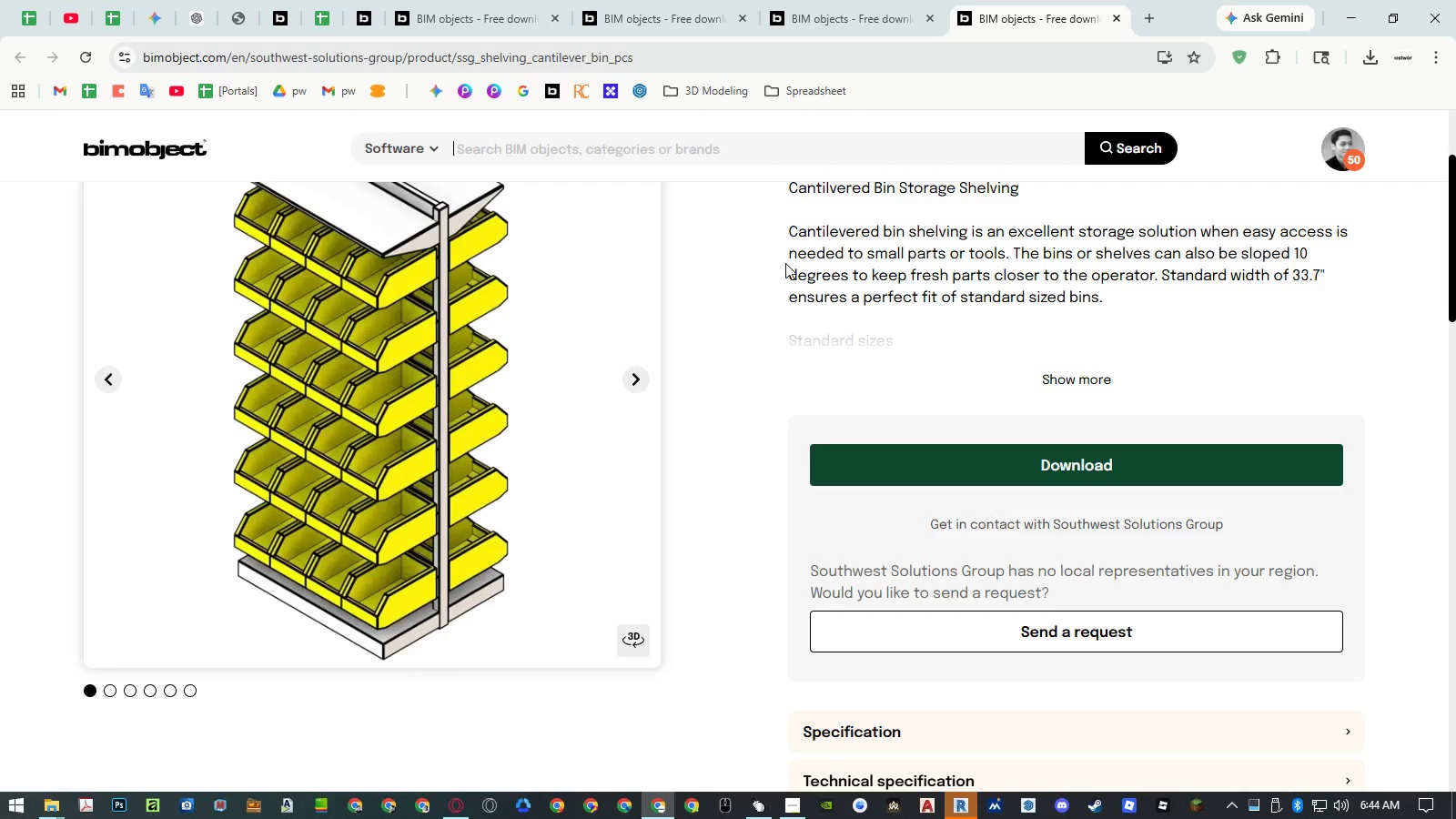 
scroll: coordinate [785, 263], scroll_direction: up, amount: 4.0
 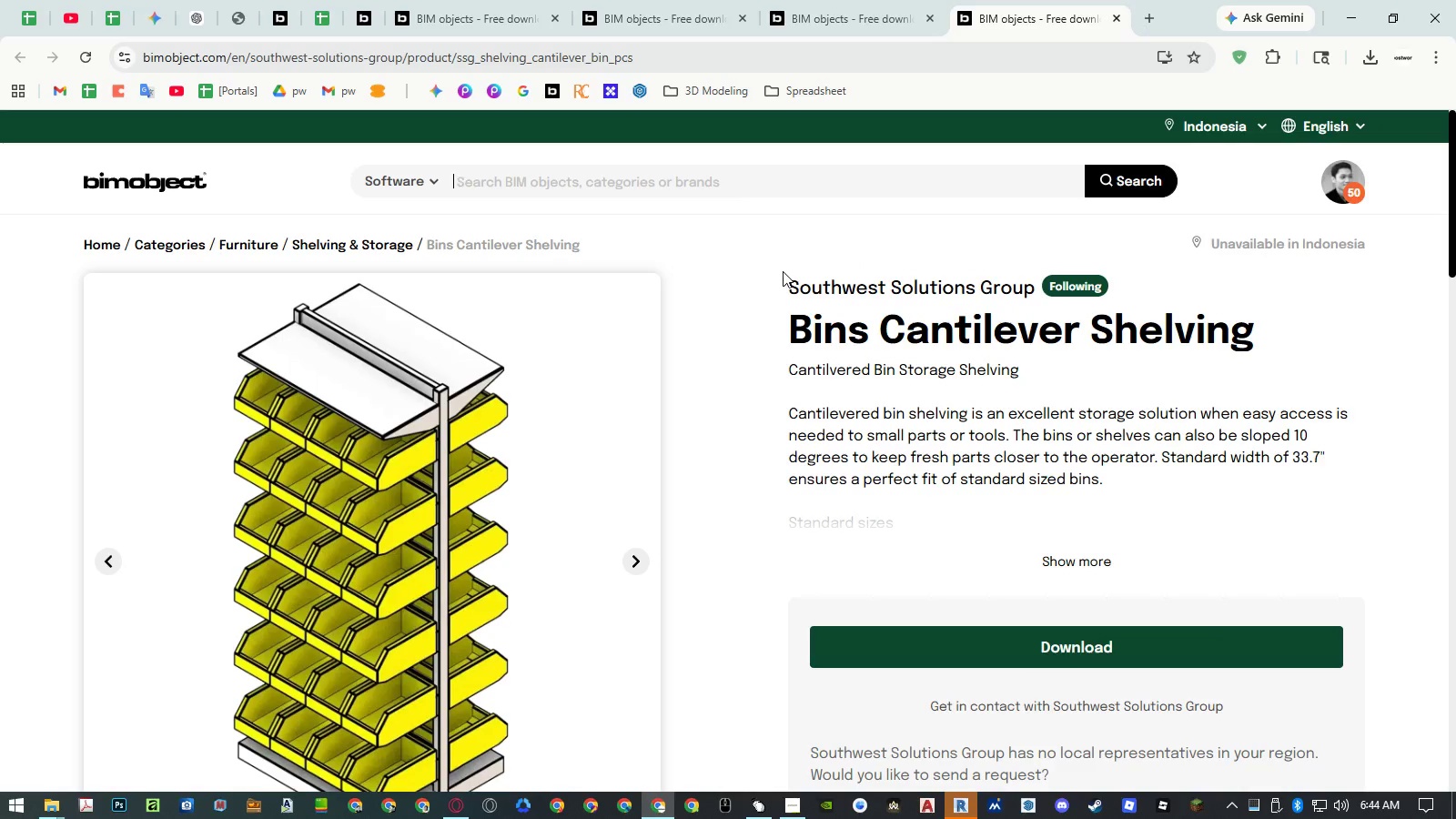 
scroll: coordinate [783, 296], scroll_direction: down, amount: 2.0
 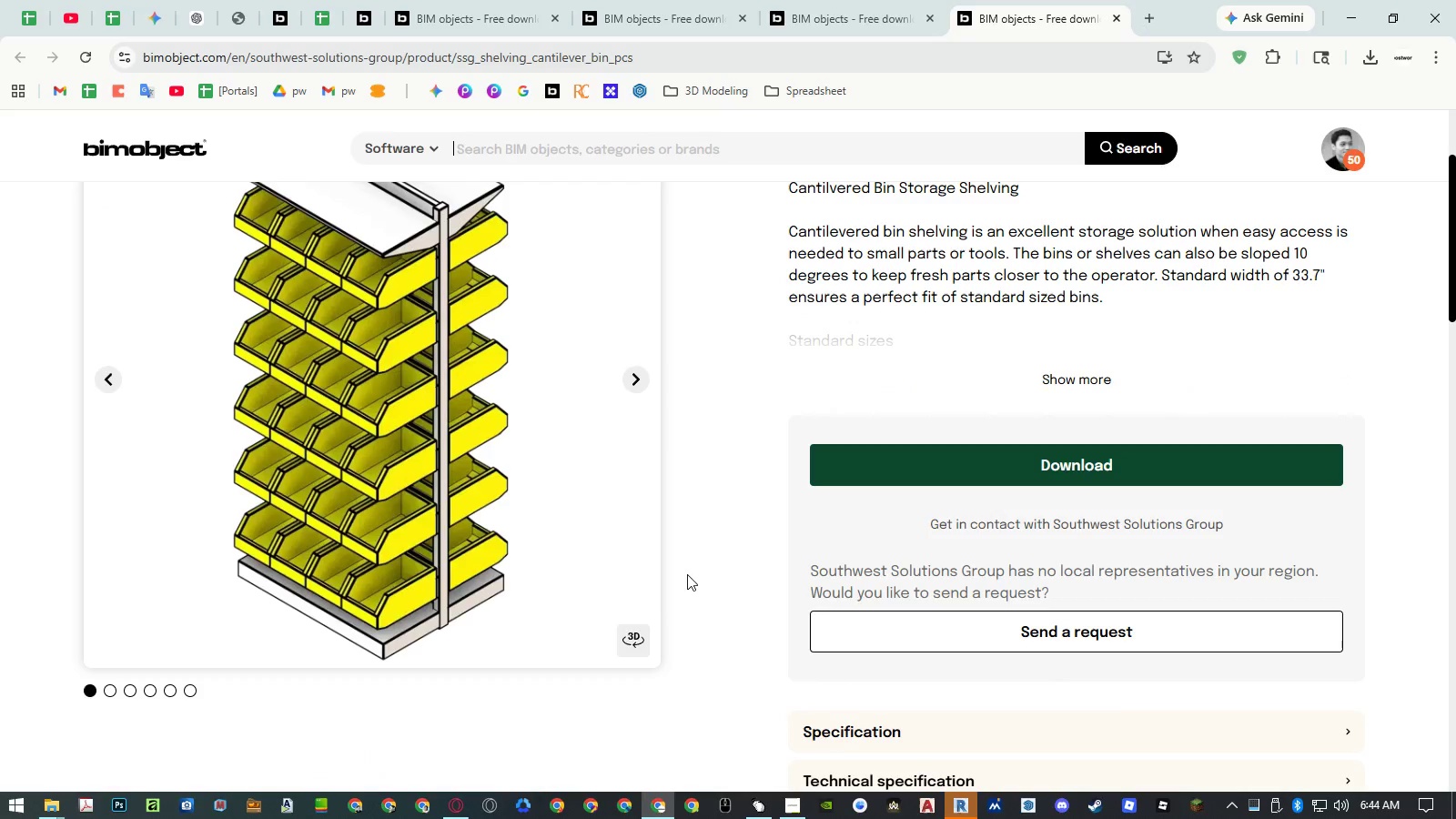 
left_click([632, 636])
 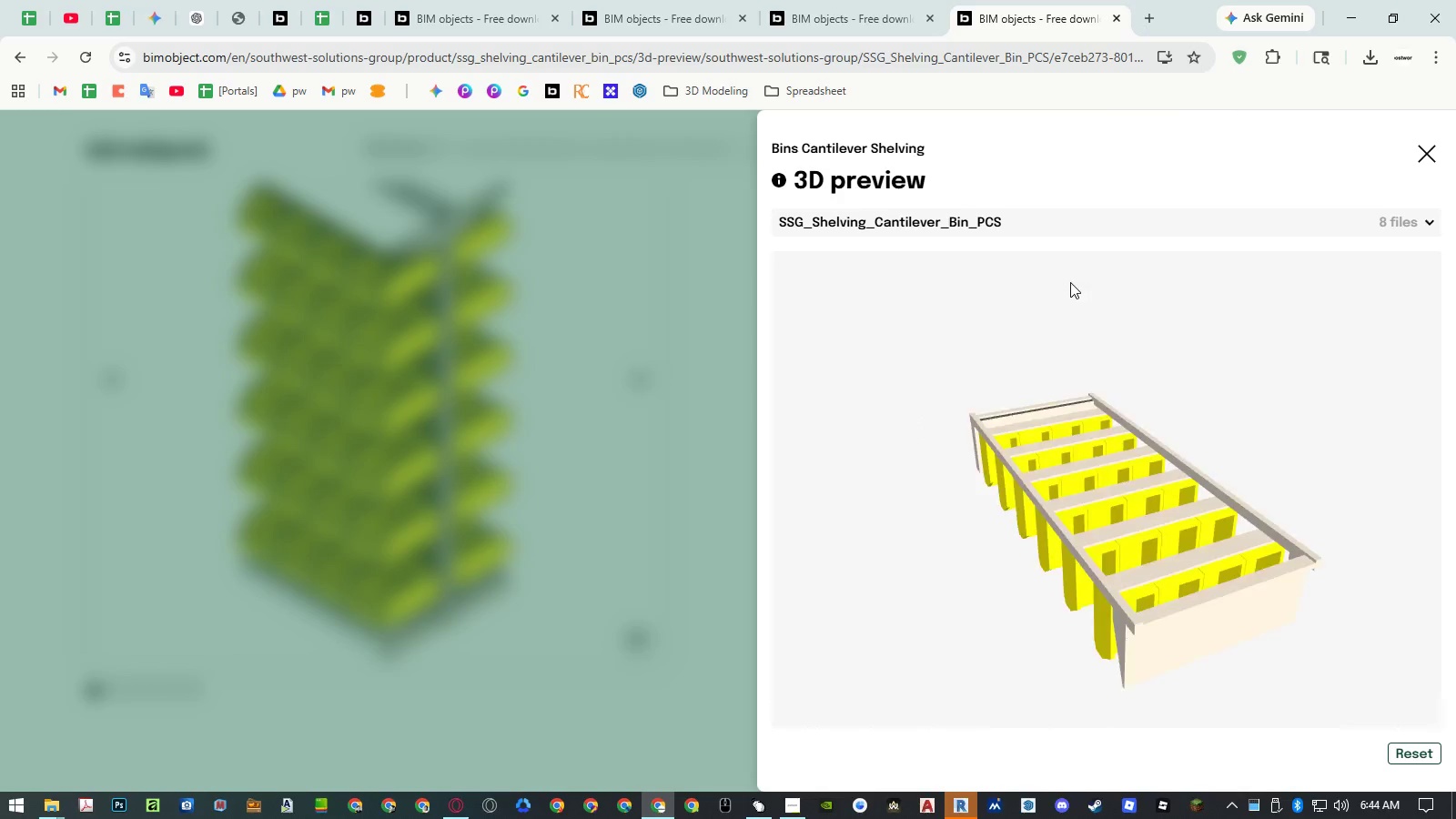 
left_click([1112, 223])
 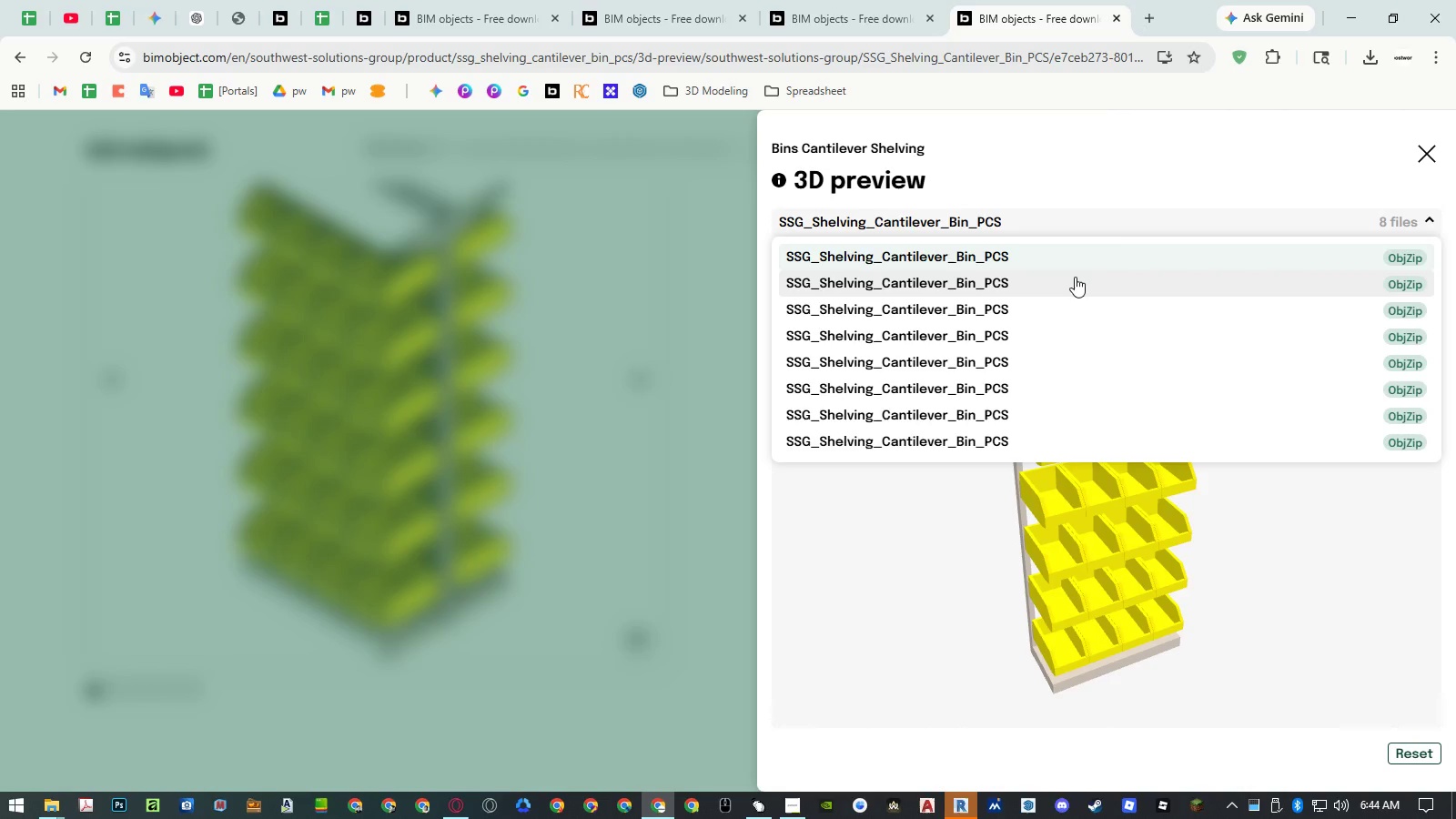 
left_click([1075, 277])
 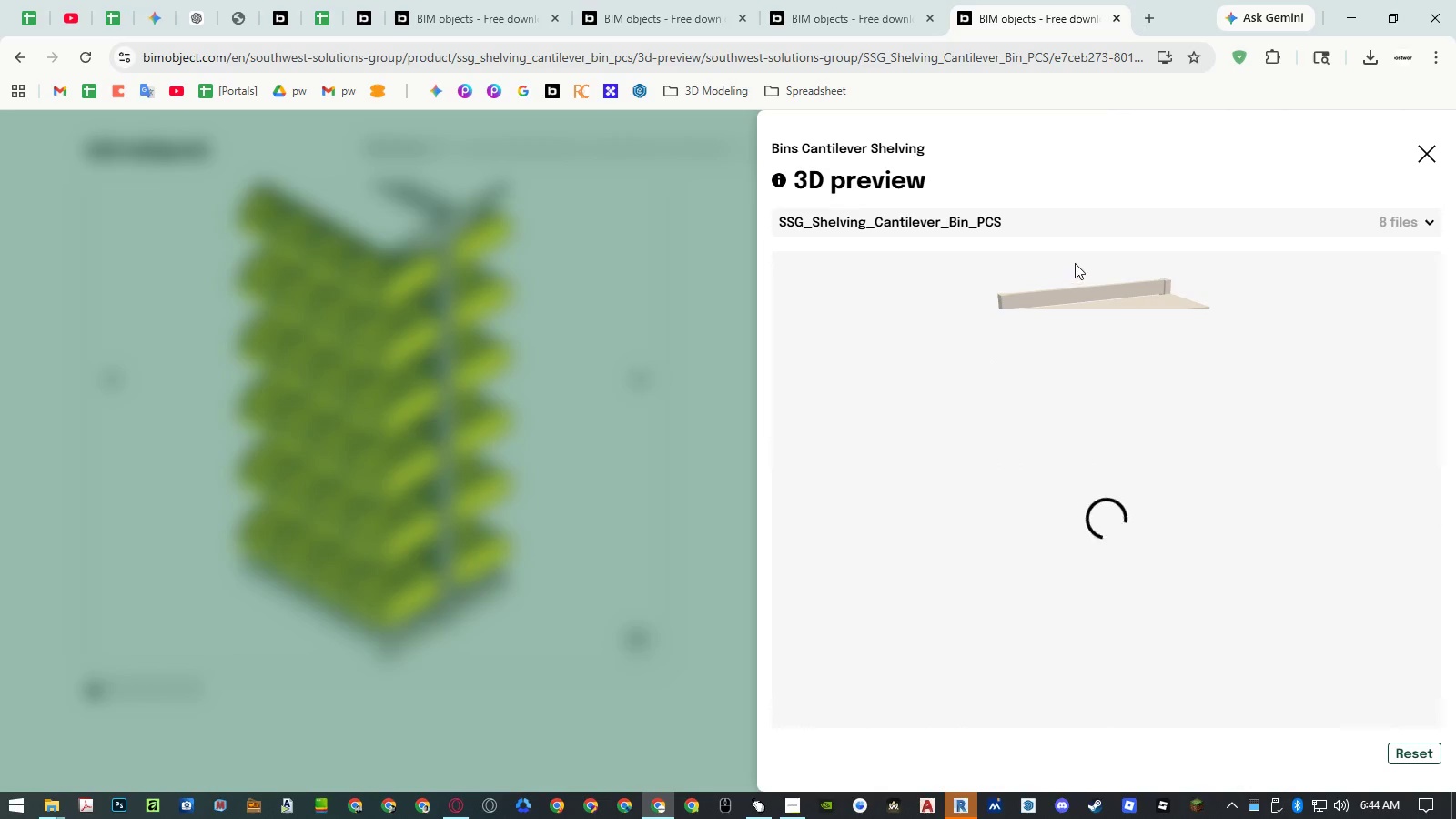 
mouse_move([1077, 237])
 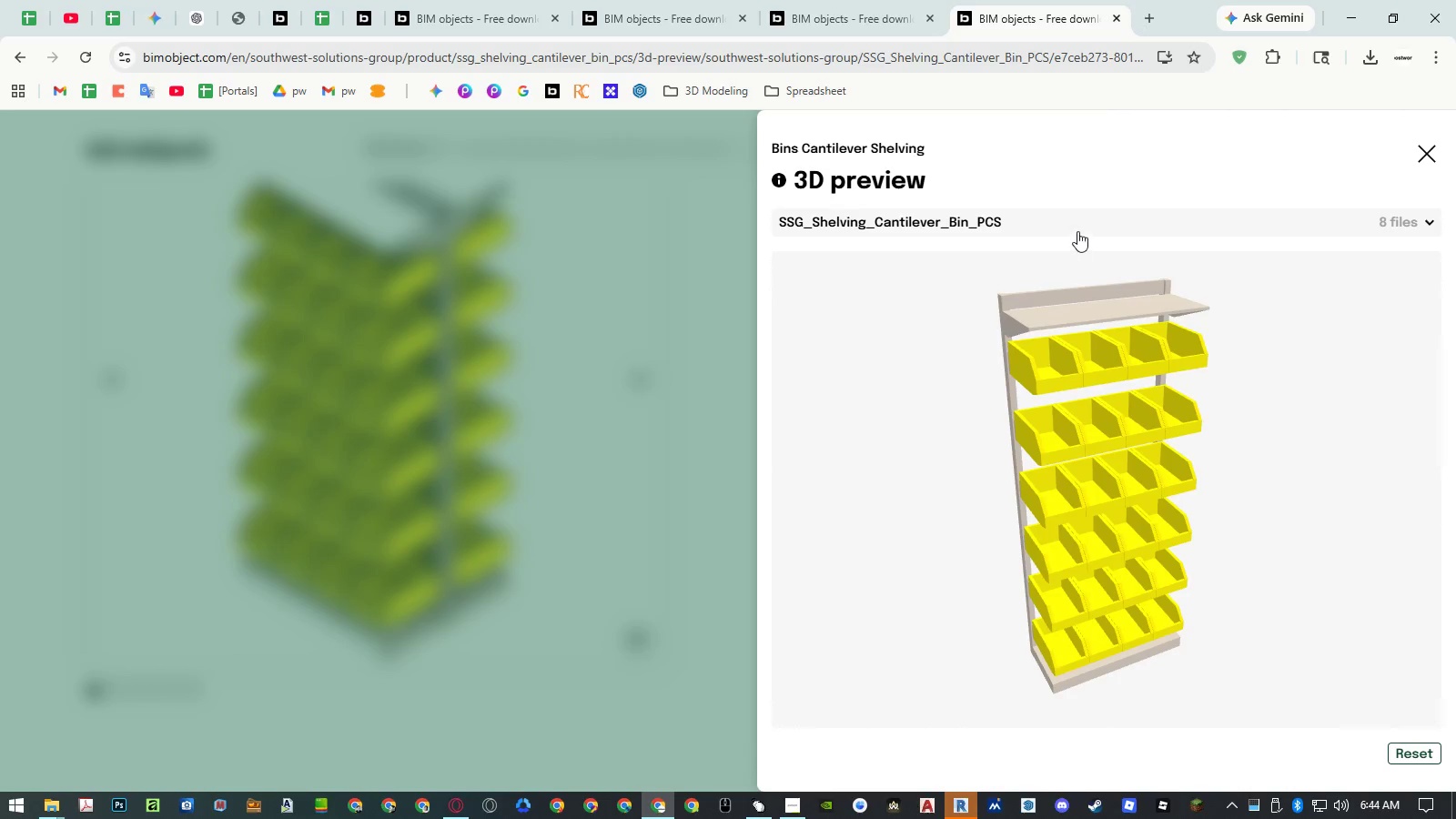 
left_click([1077, 231])
 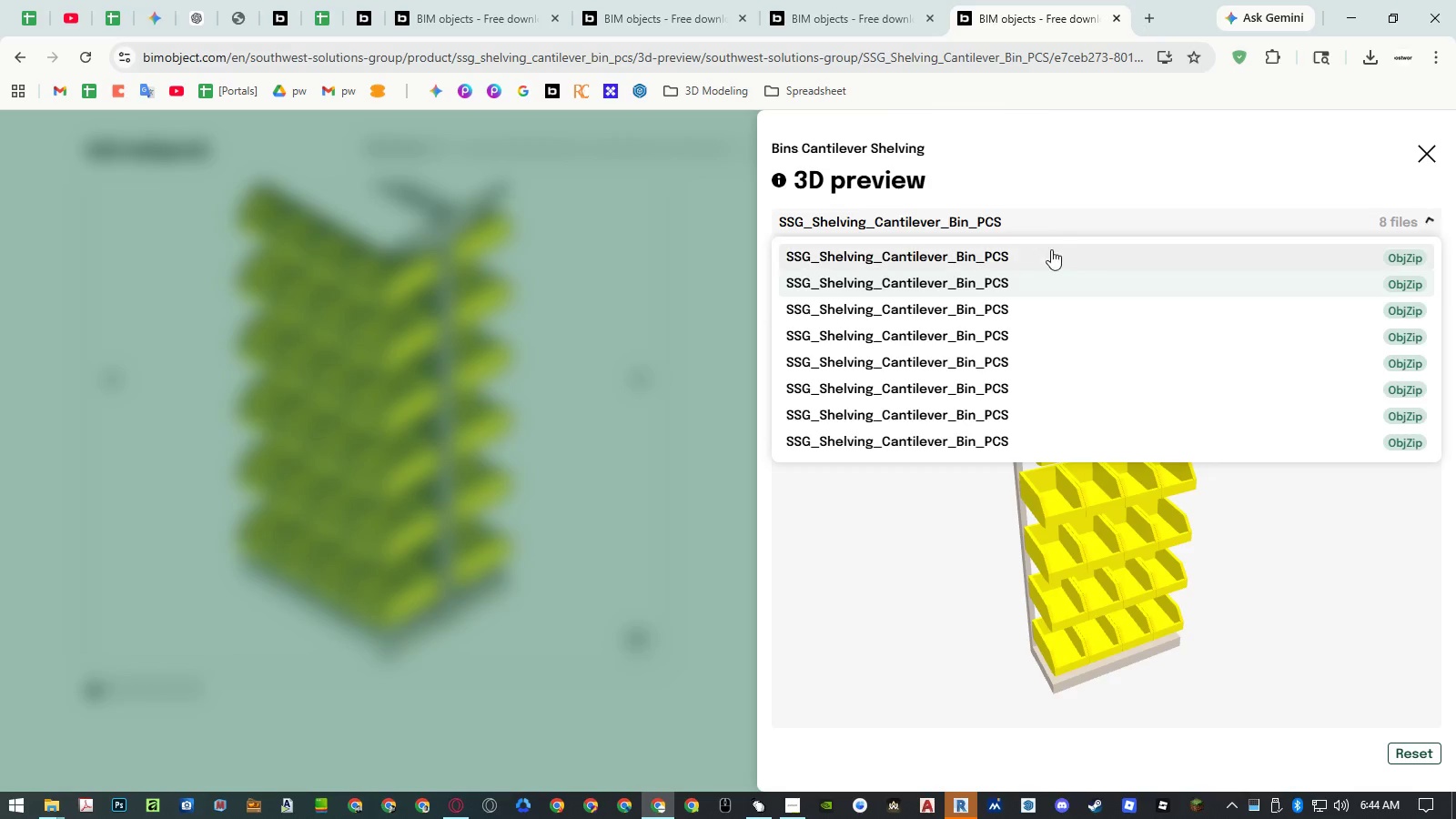 
double_click([1050, 250])
 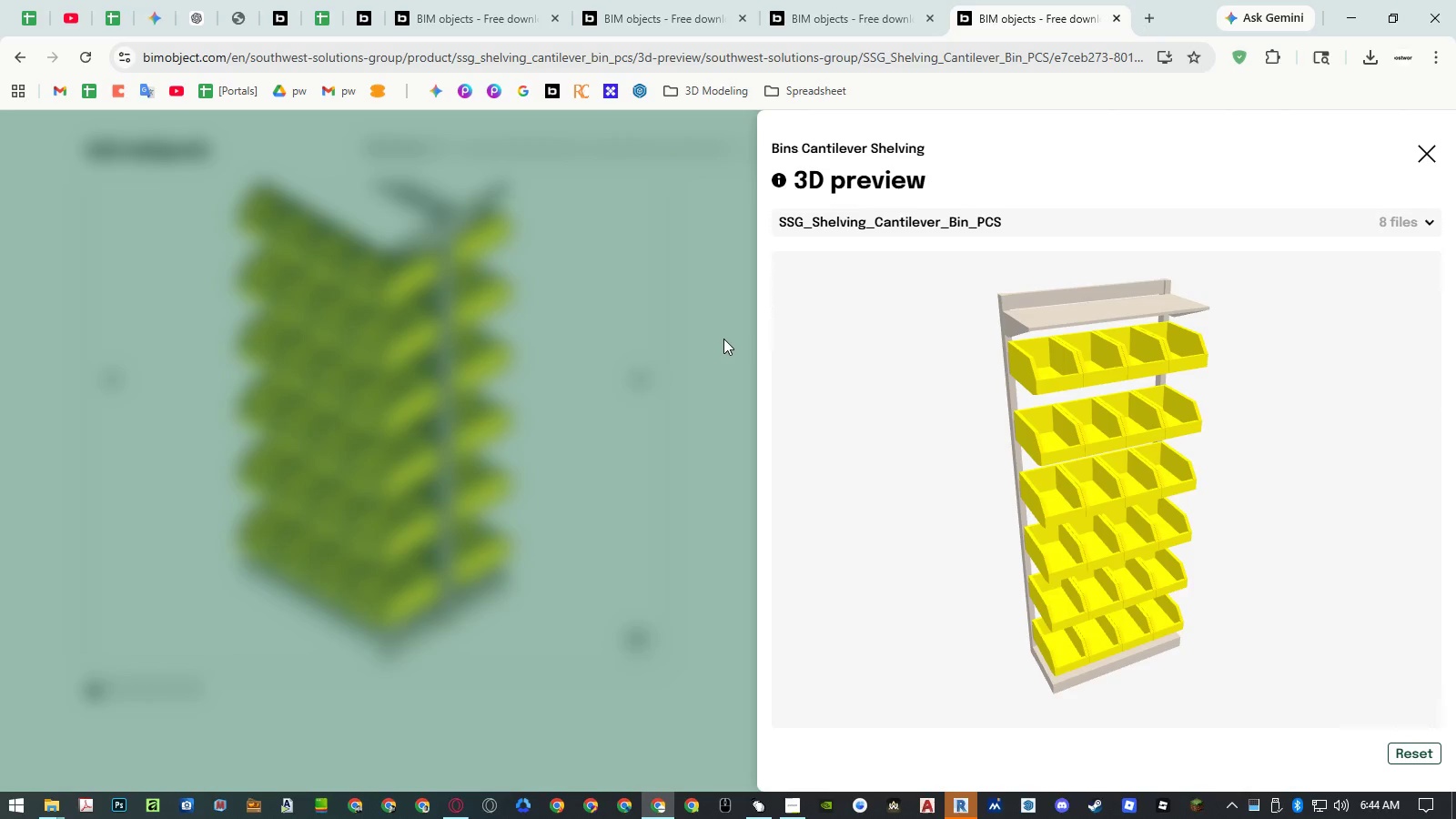 
left_click([995, 226])
 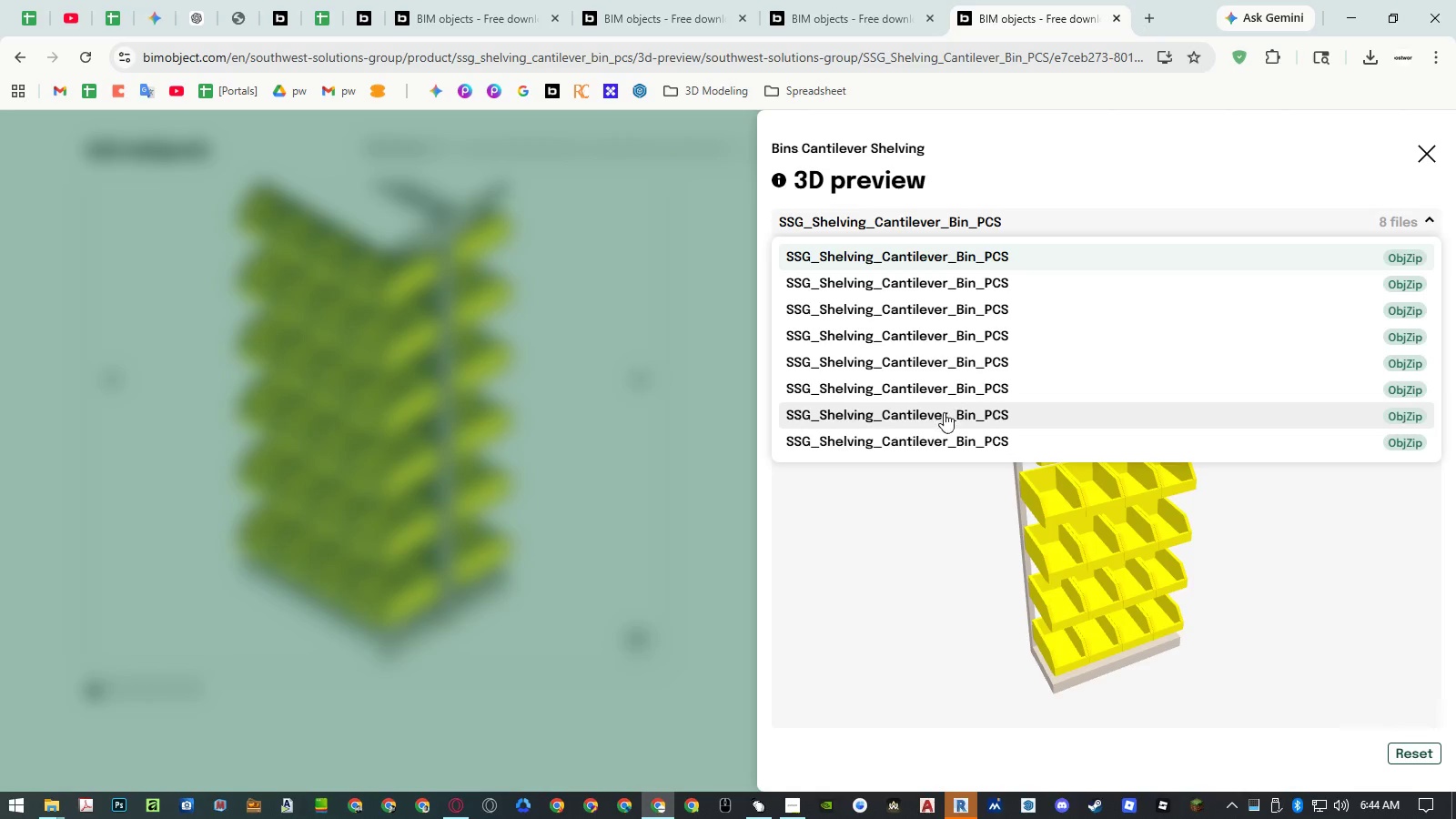 
left_click([933, 440])
 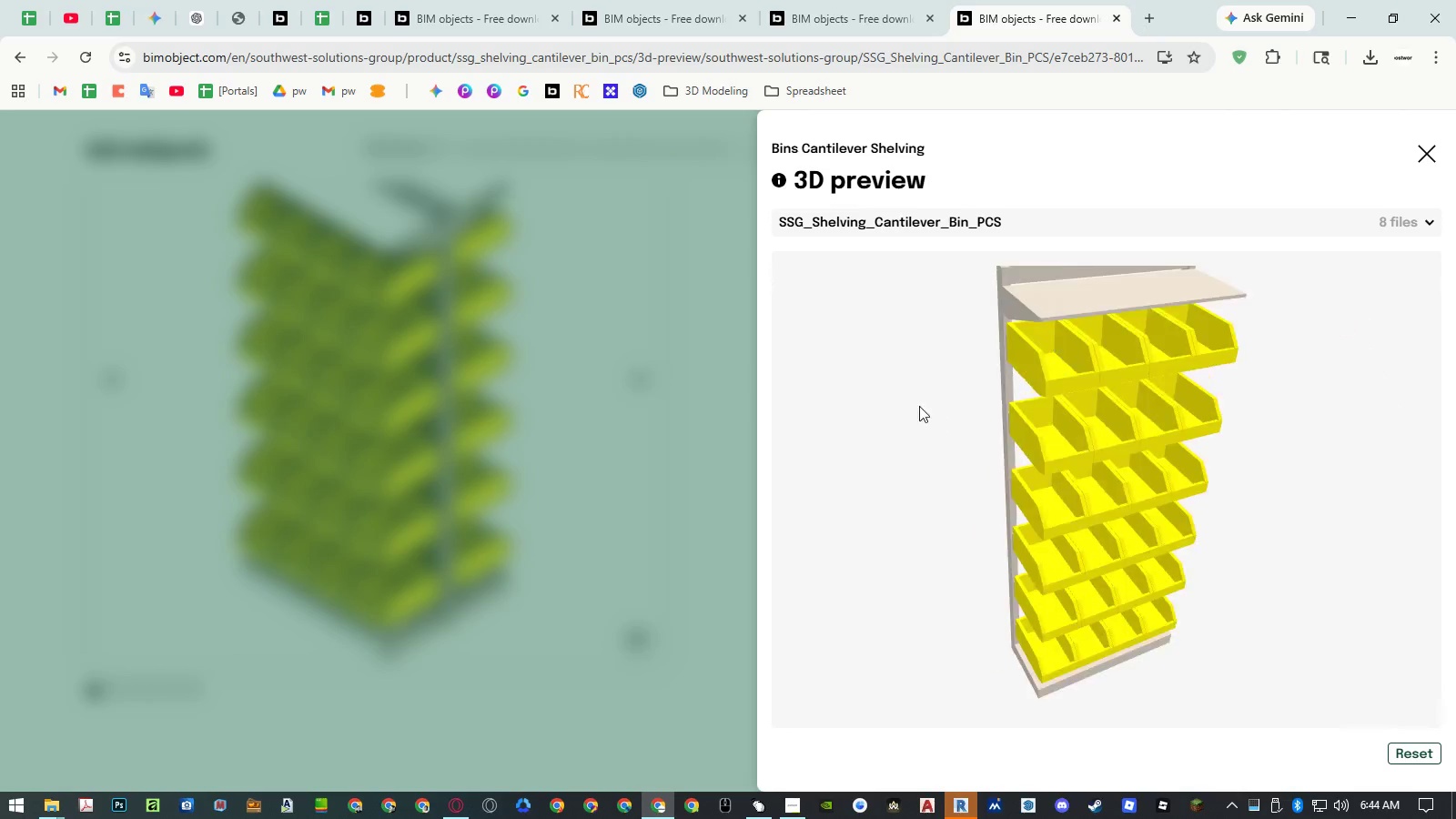 
left_click([618, 396])
 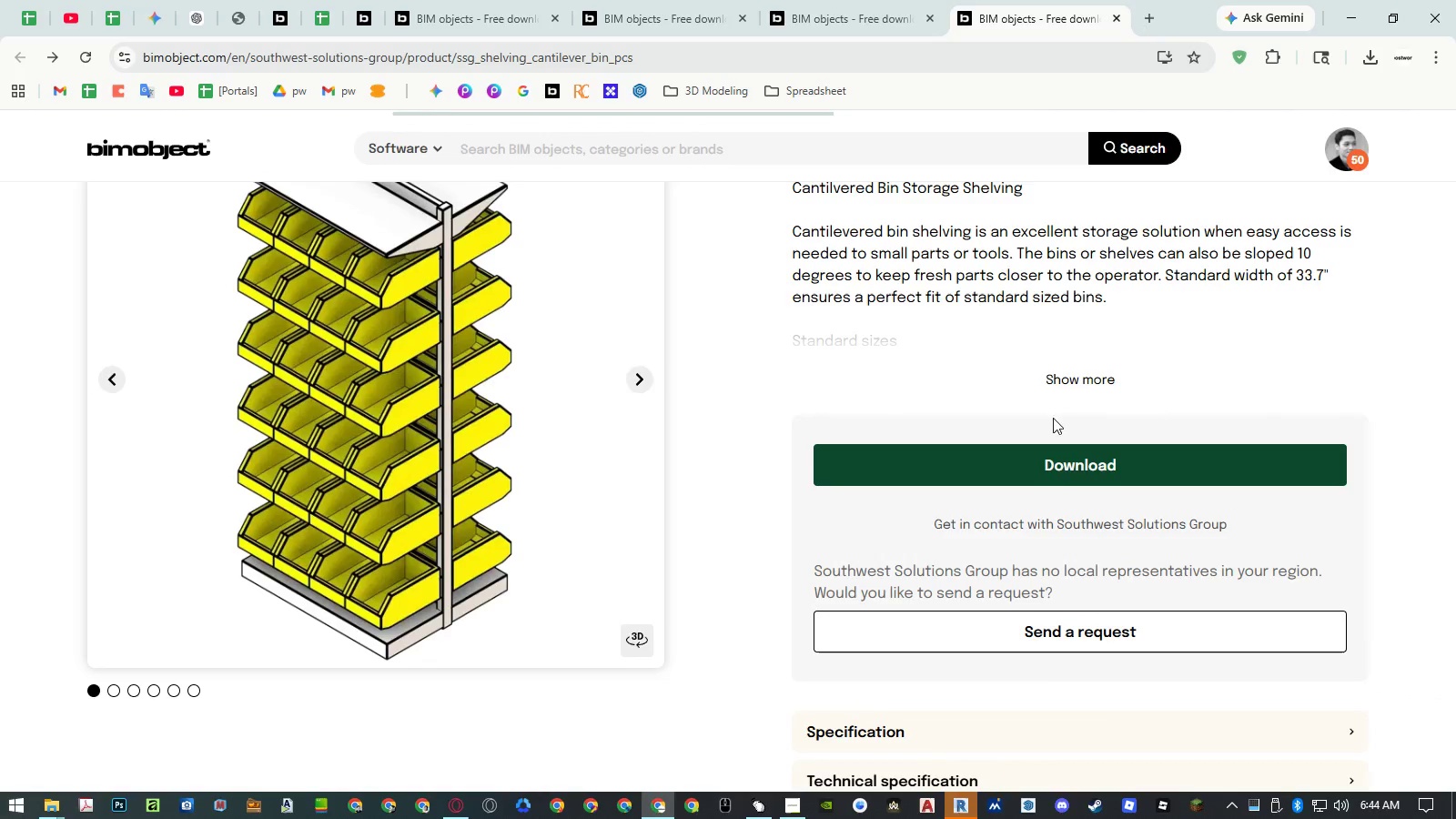 
left_click([1048, 450])
 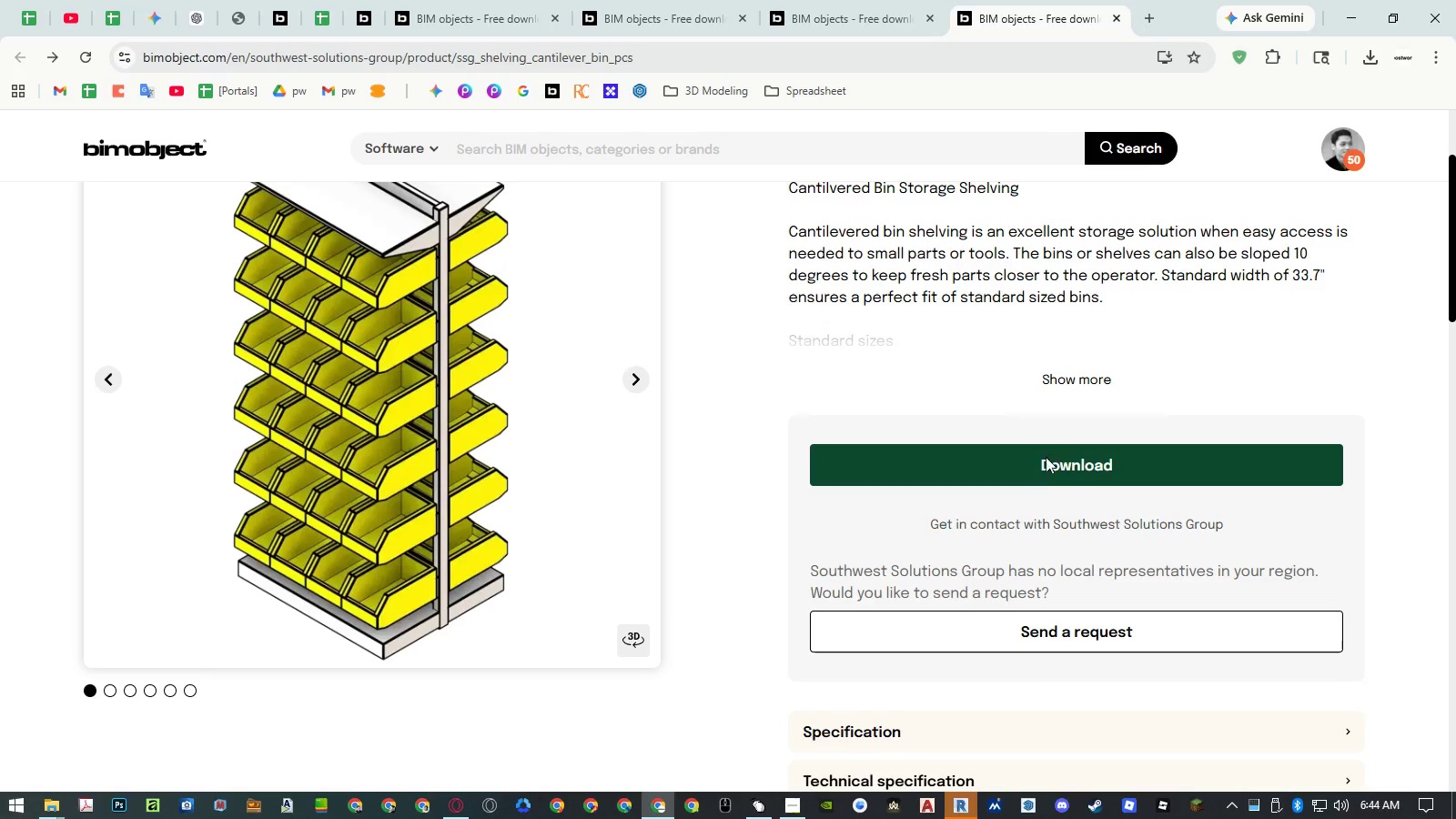 
left_click([1042, 463])
 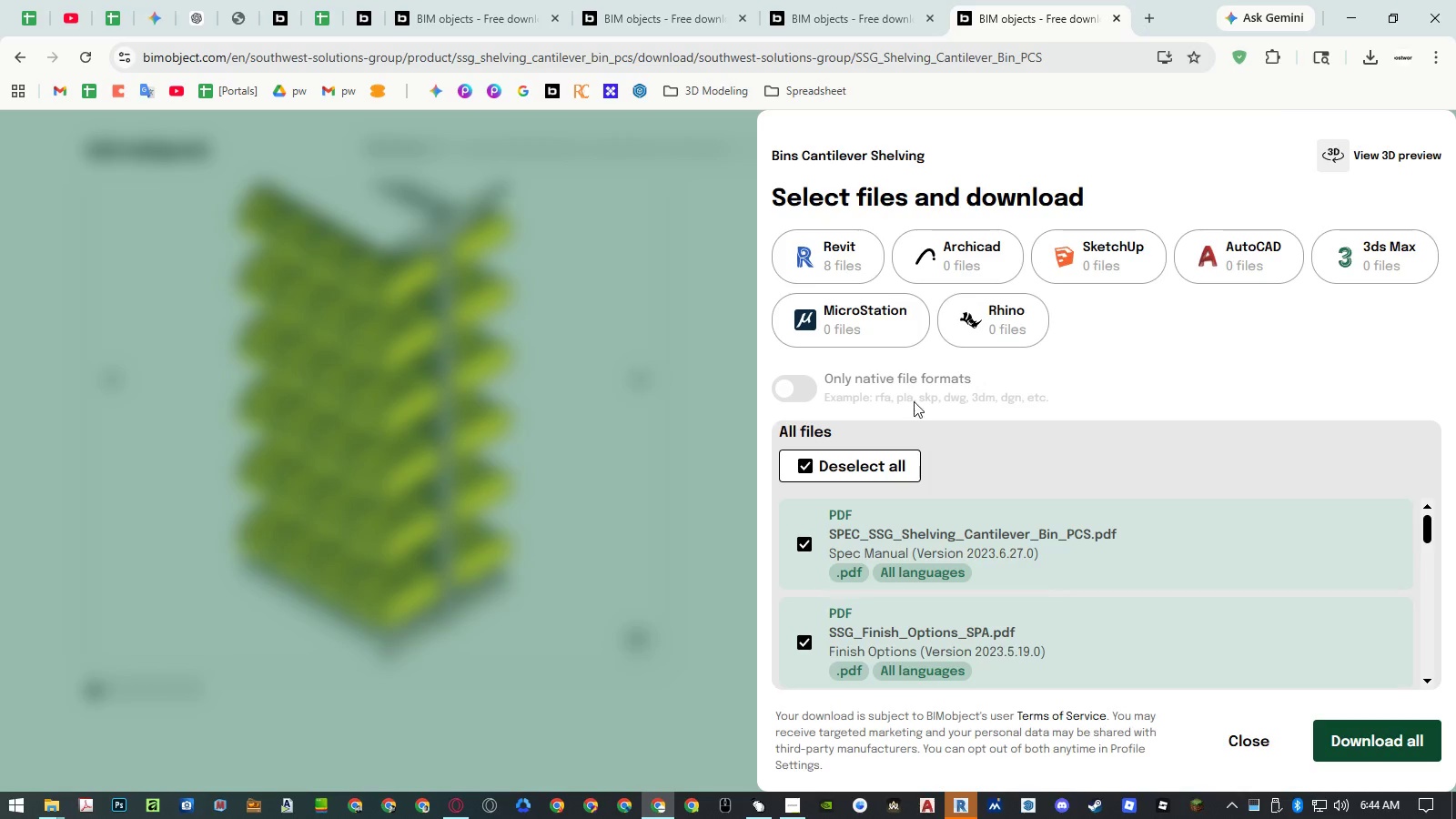 
left_click([848, 260])
 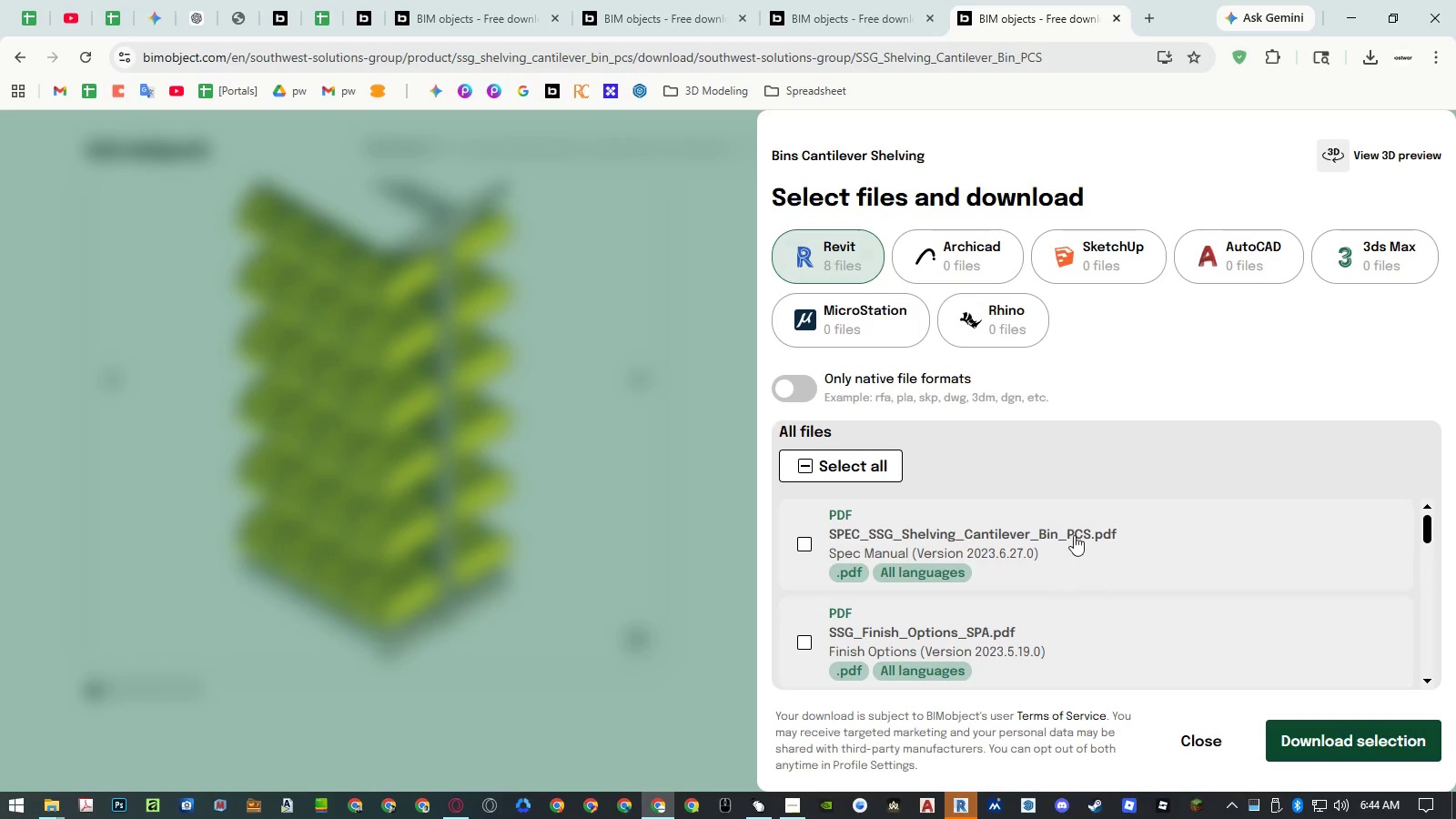 
scroll: coordinate [1104, 574], scroll_direction: down, amount: 2.0
 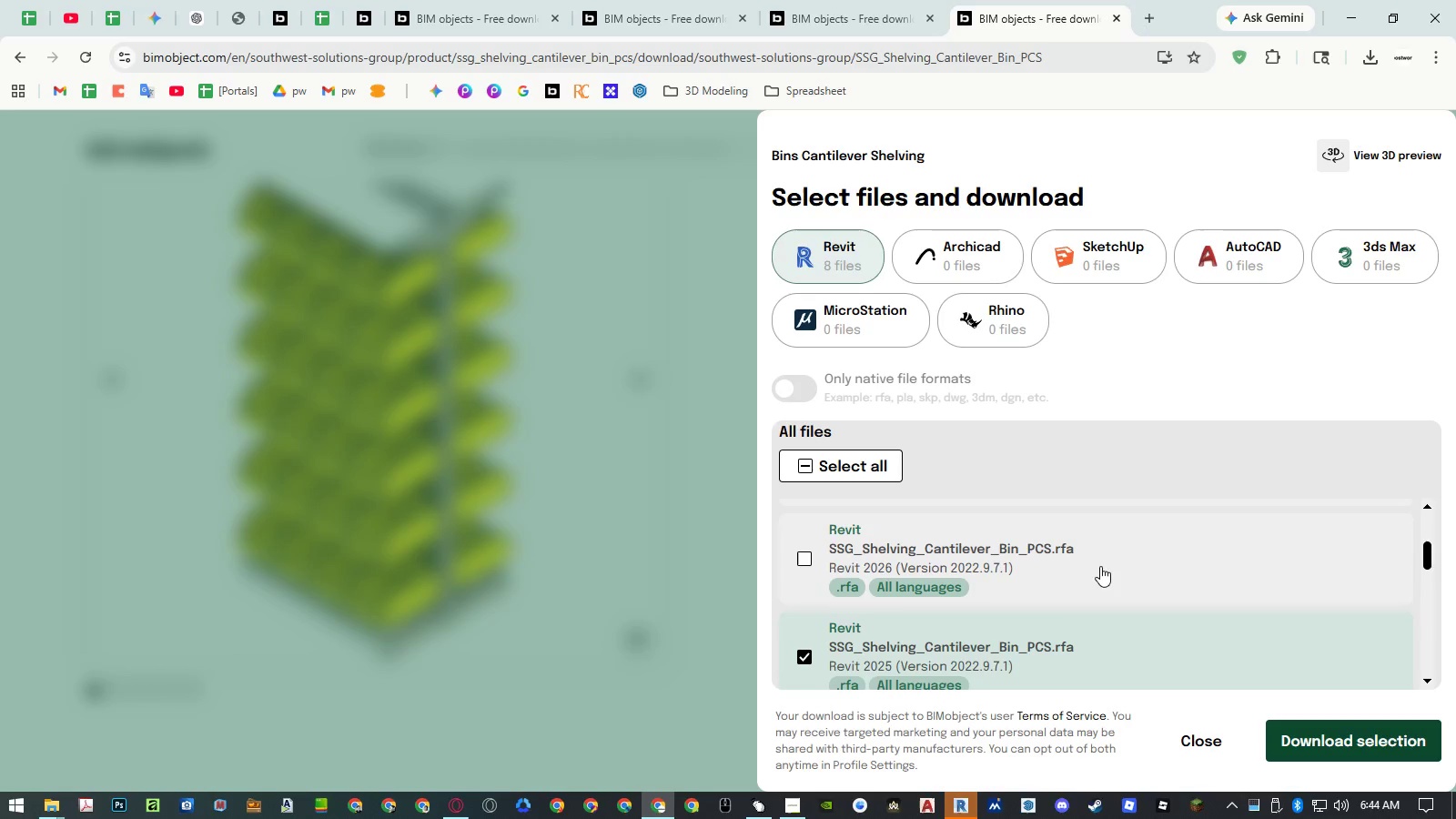 
double_click([1100, 566])
 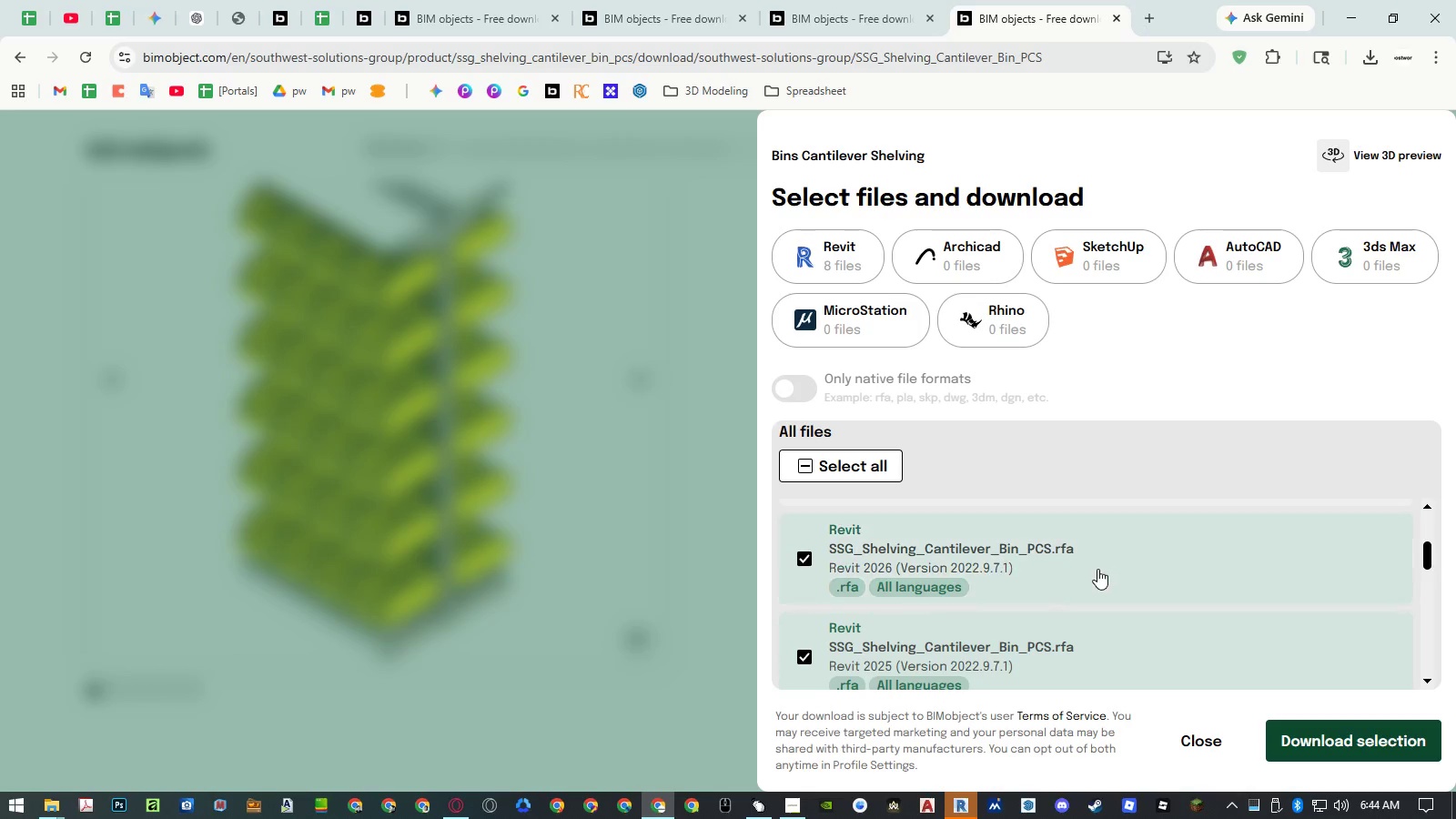 
scroll: coordinate [1085, 584], scroll_direction: down, amount: 11.0
 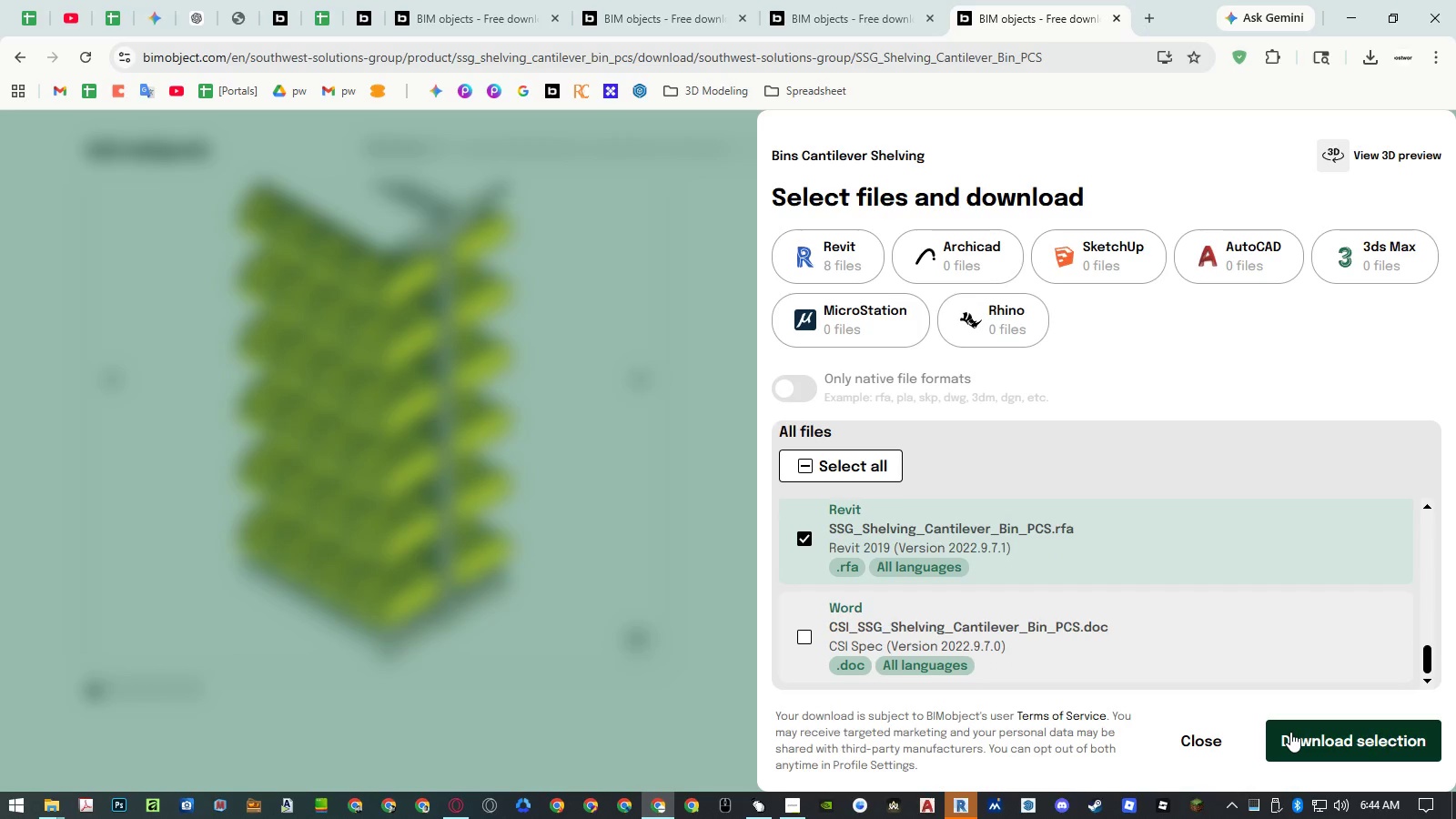 
left_click([1291, 732])
 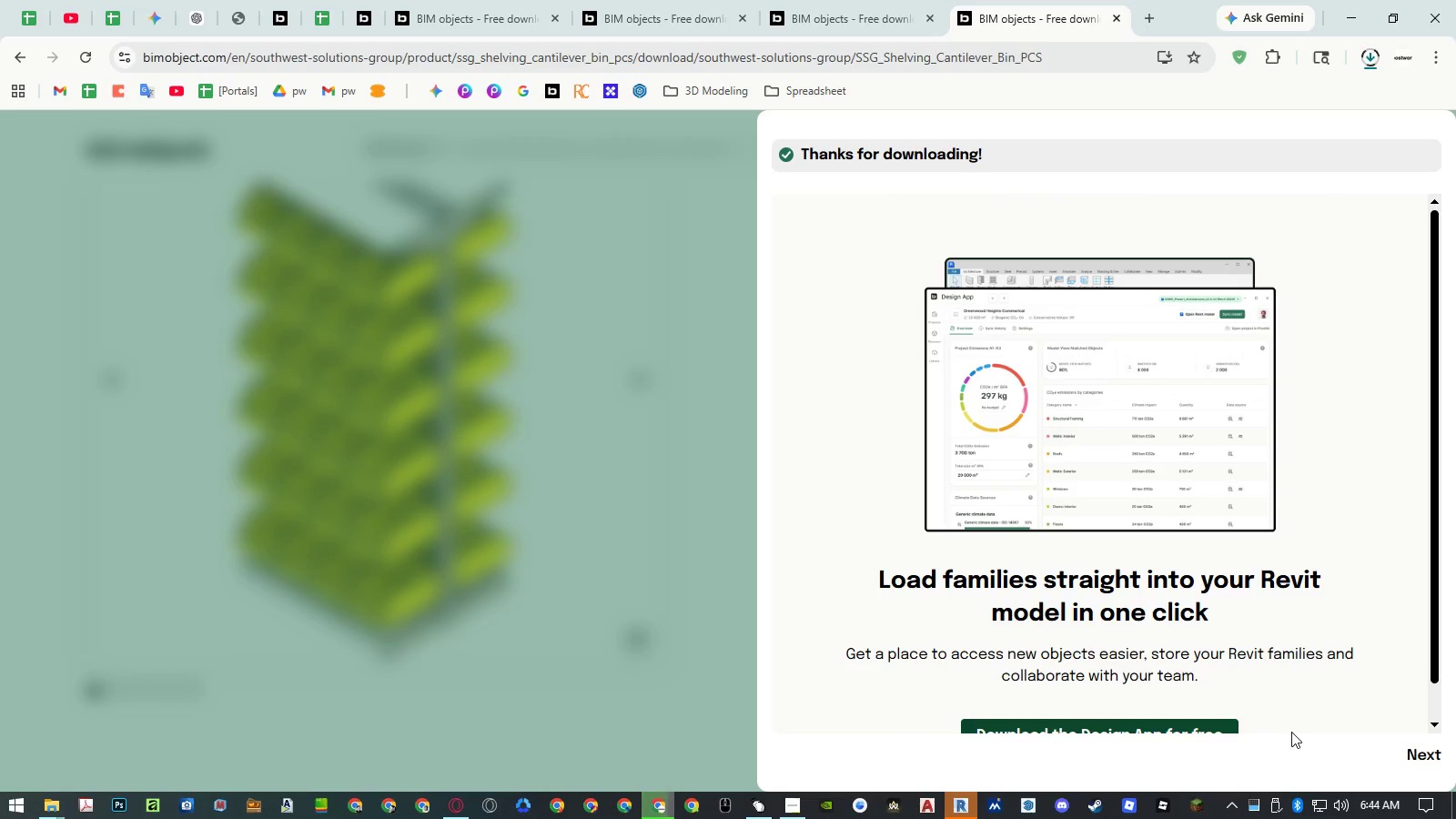 
left_click([653, 248])
 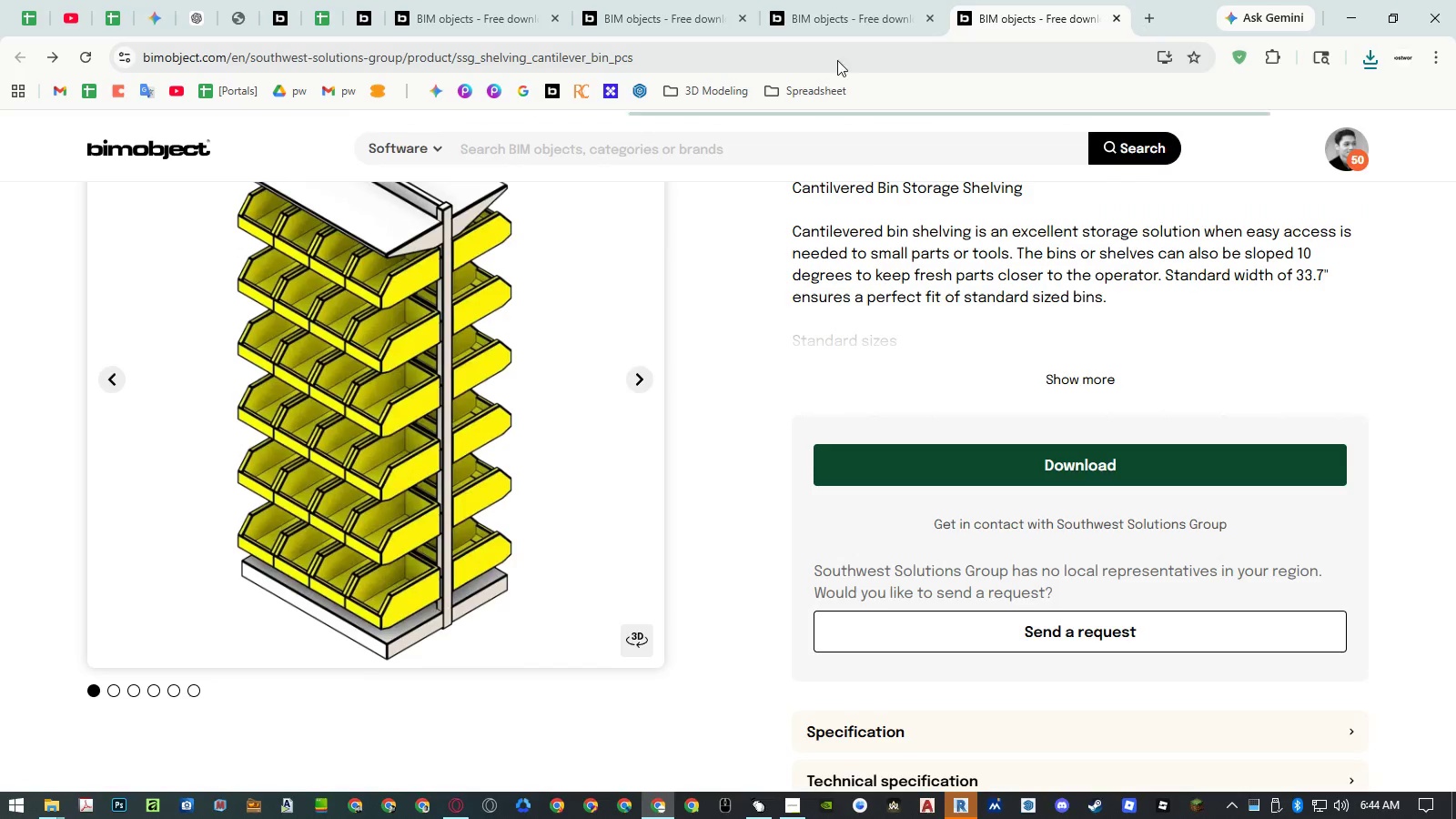 
left_click([846, 29])
 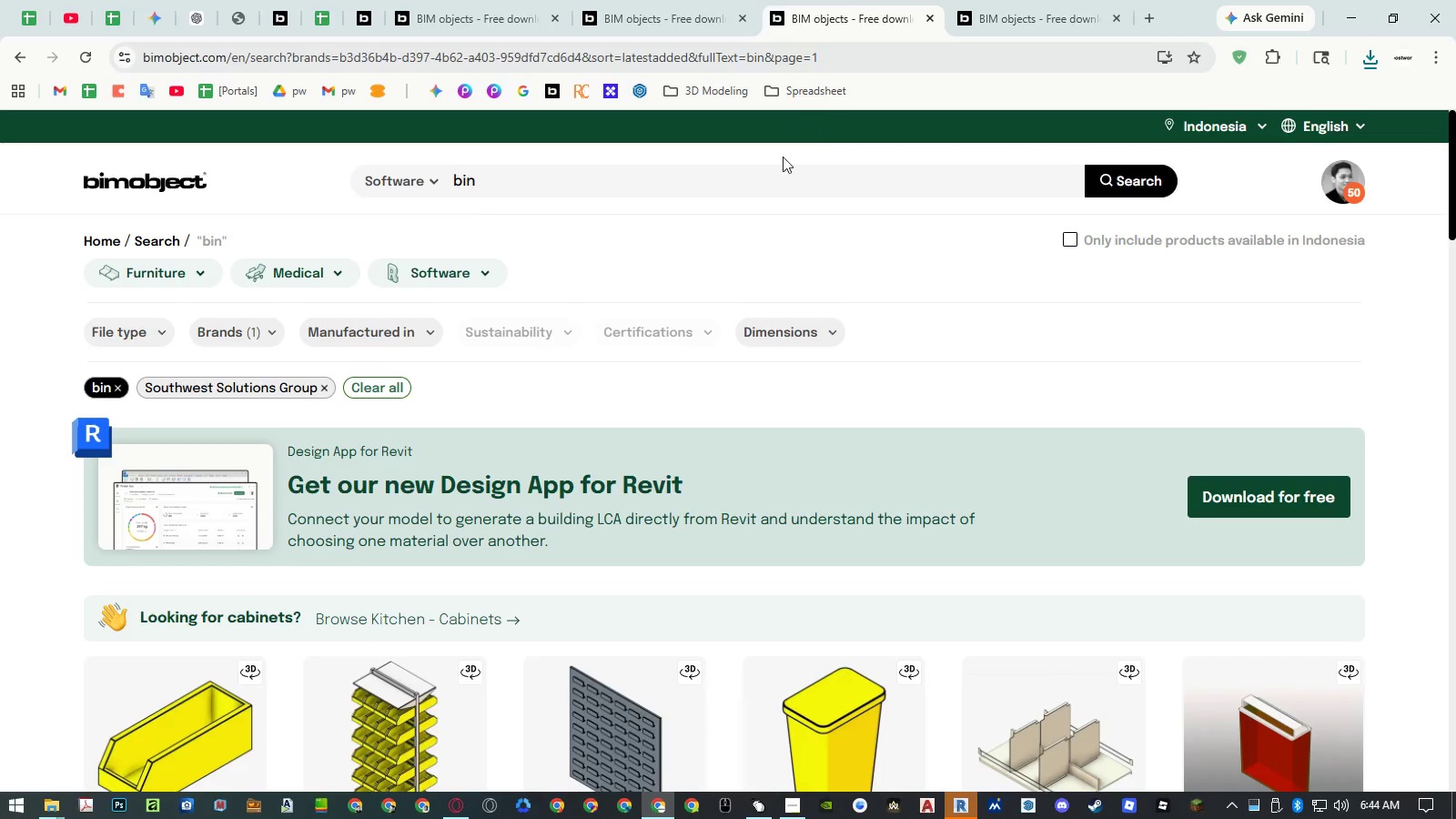 
scroll: coordinate [780, 160], scroll_direction: down, amount: 3.0
 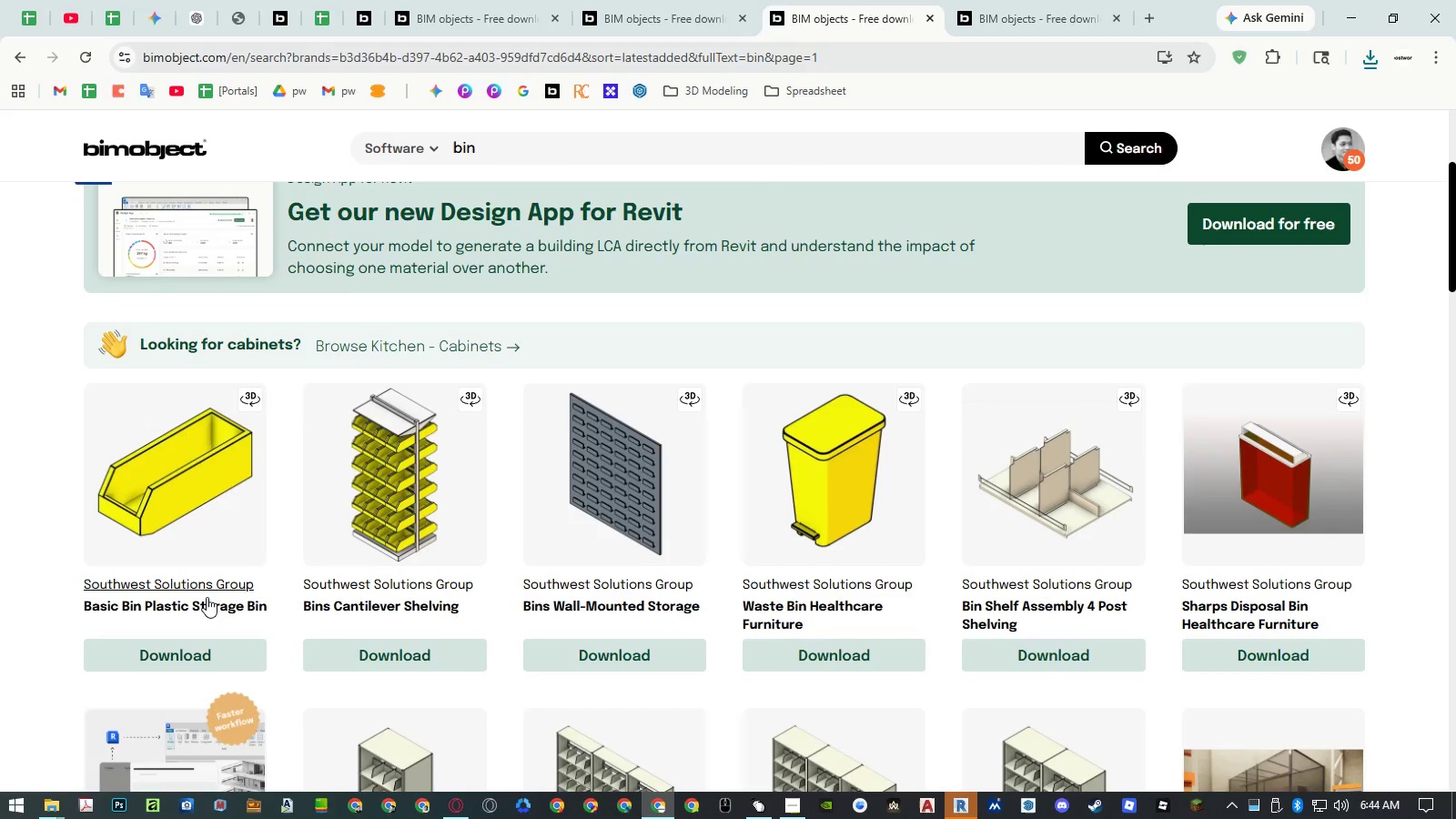 
middle_click([207, 600])
 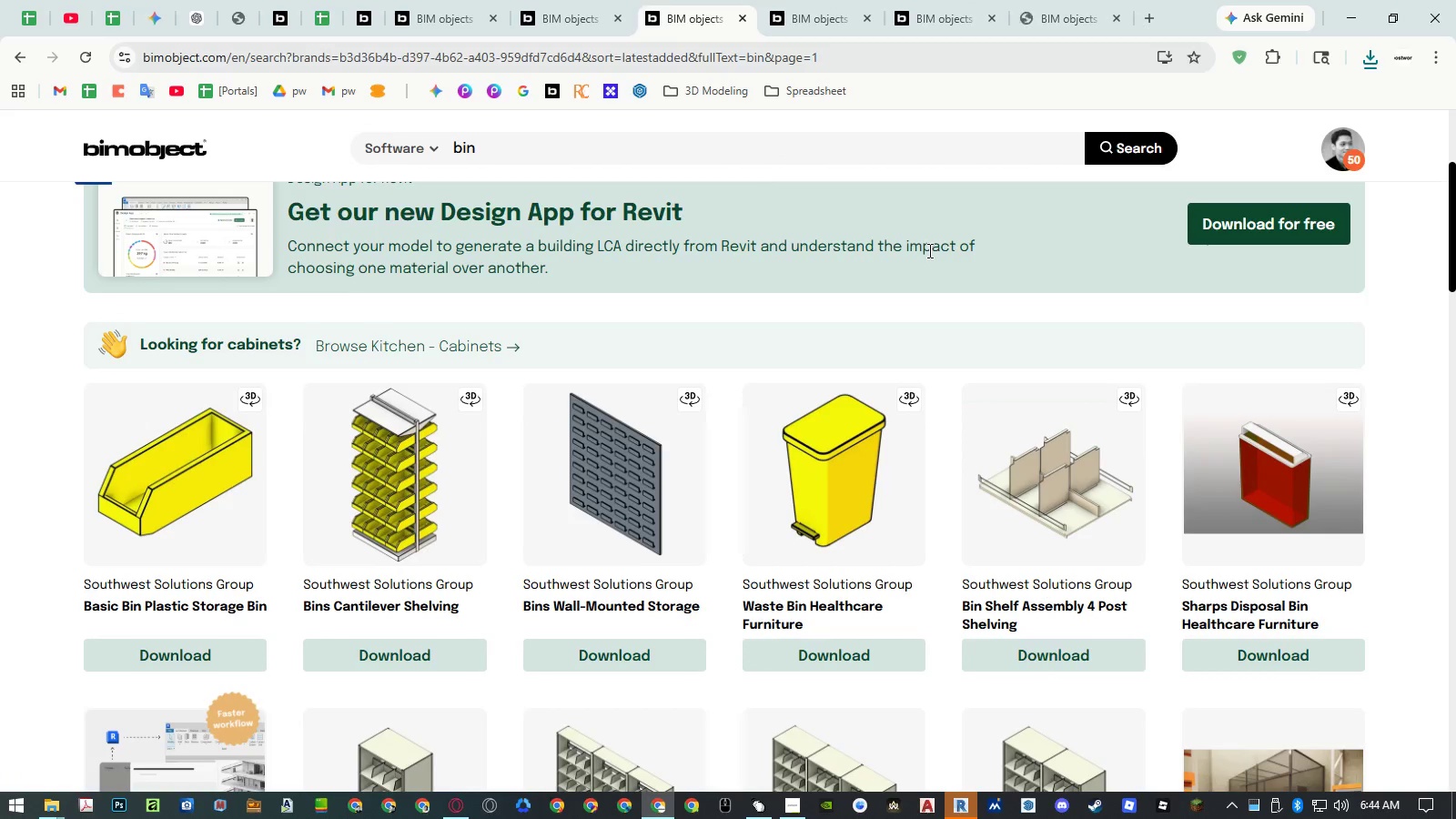 
scroll: coordinate [790, 234], scroll_direction: down, amount: 3.0
 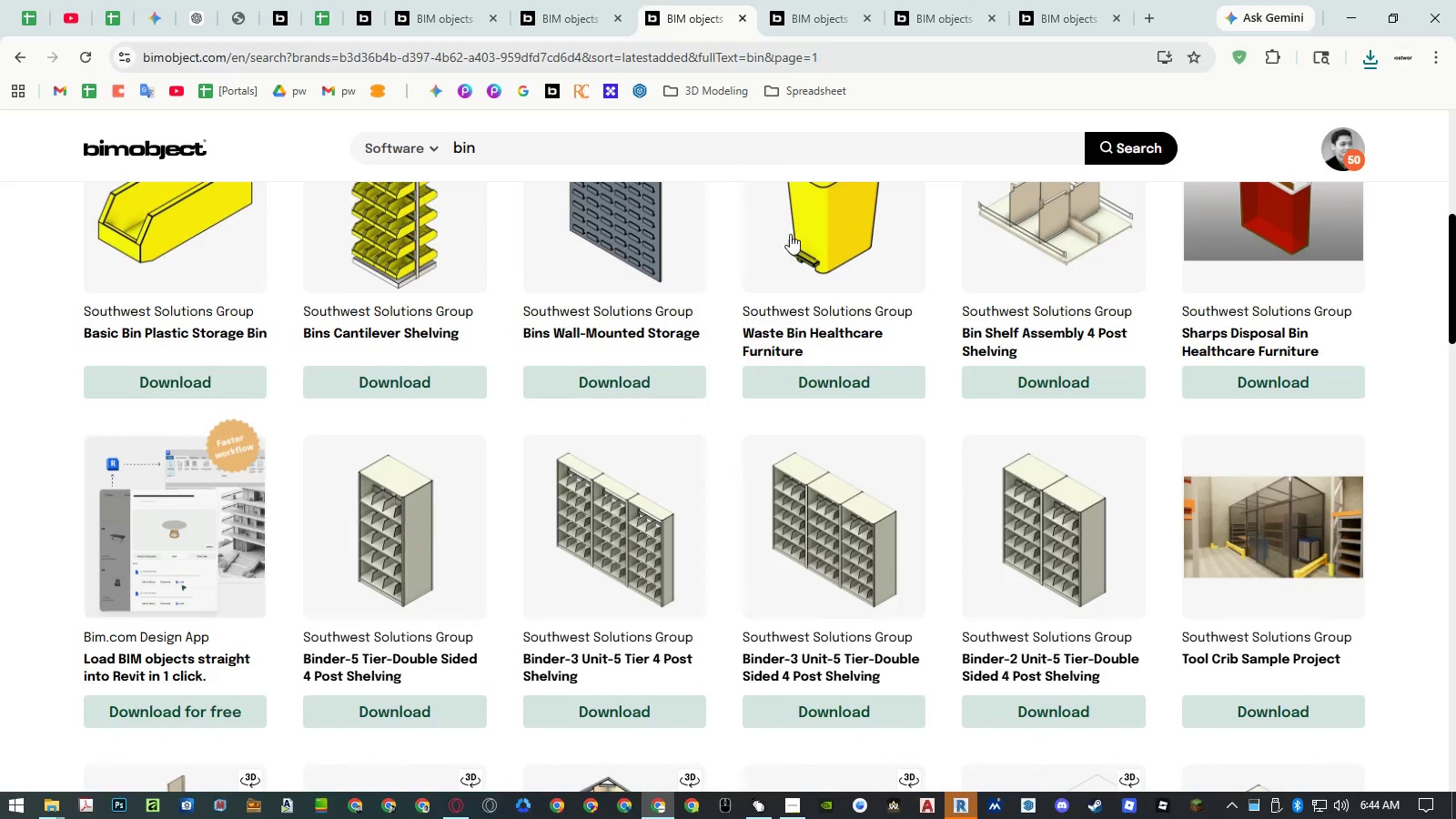 
scroll: coordinate [790, 234], scroll_direction: up, amount: 3.0
 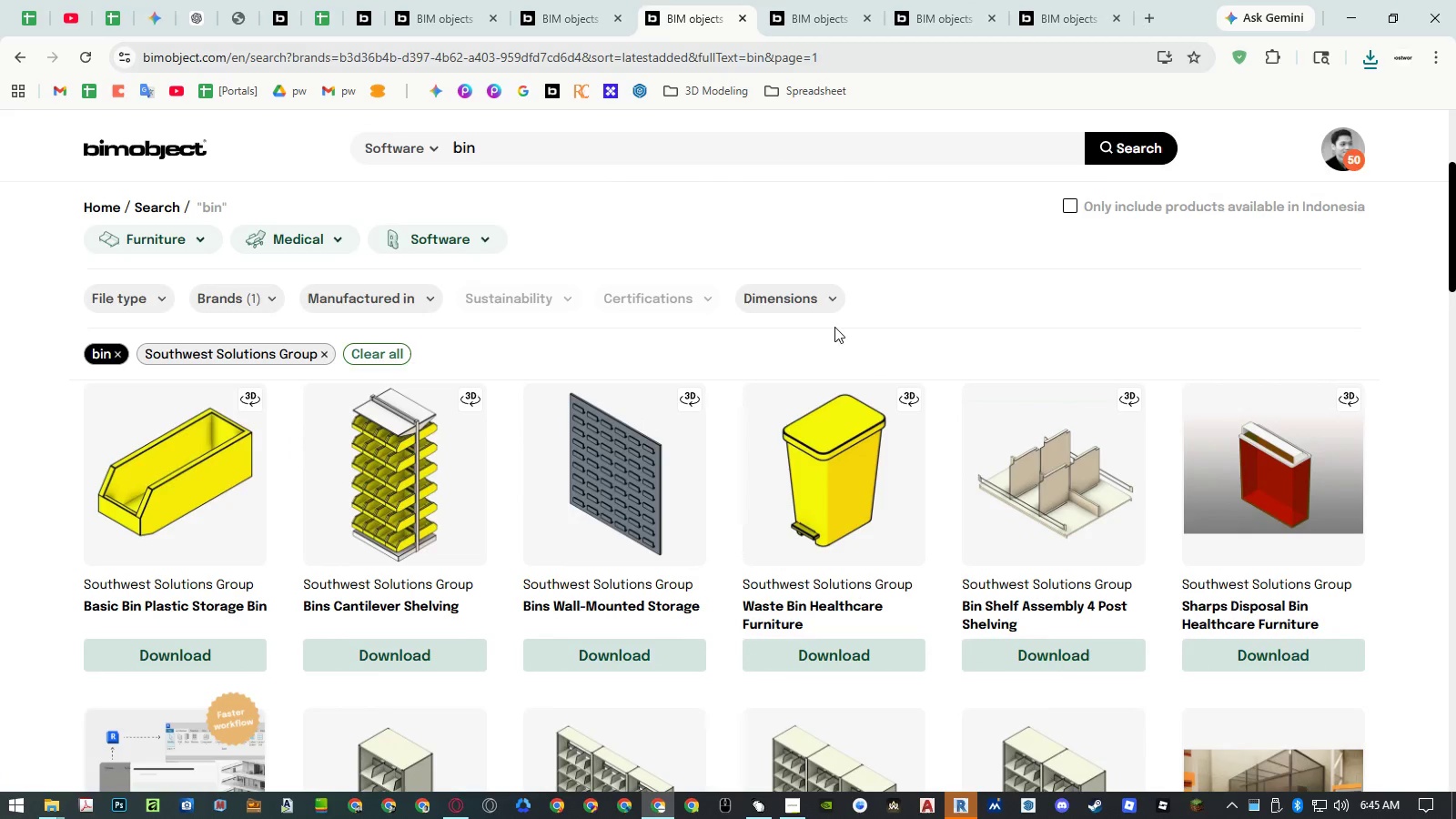 
scroll: coordinate [847, 335], scroll_direction: down, amount: 6.0
 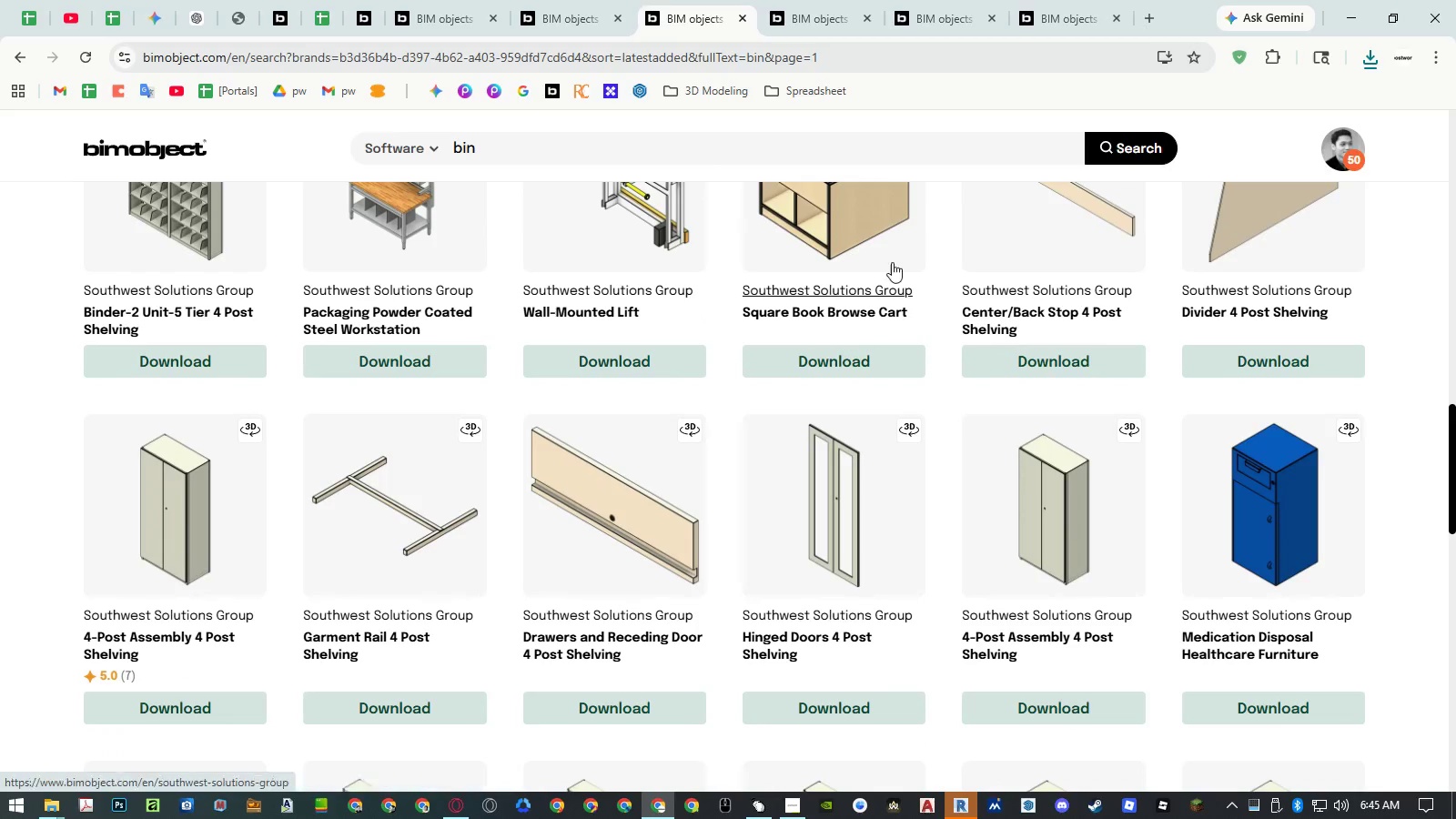 
left_click([820, 29])
 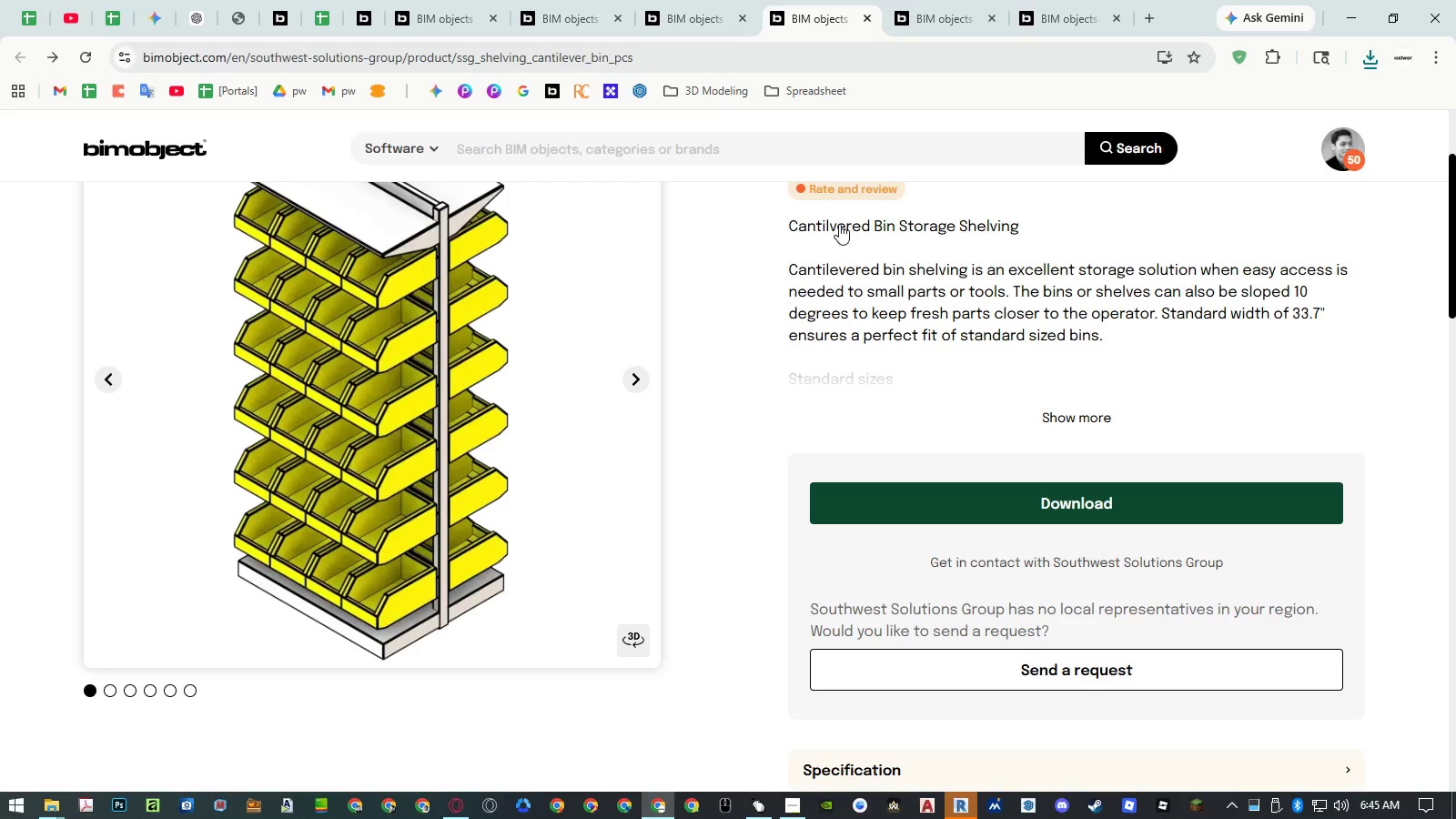 
scroll: coordinate [839, 268], scroll_direction: up, amount: 4.0
 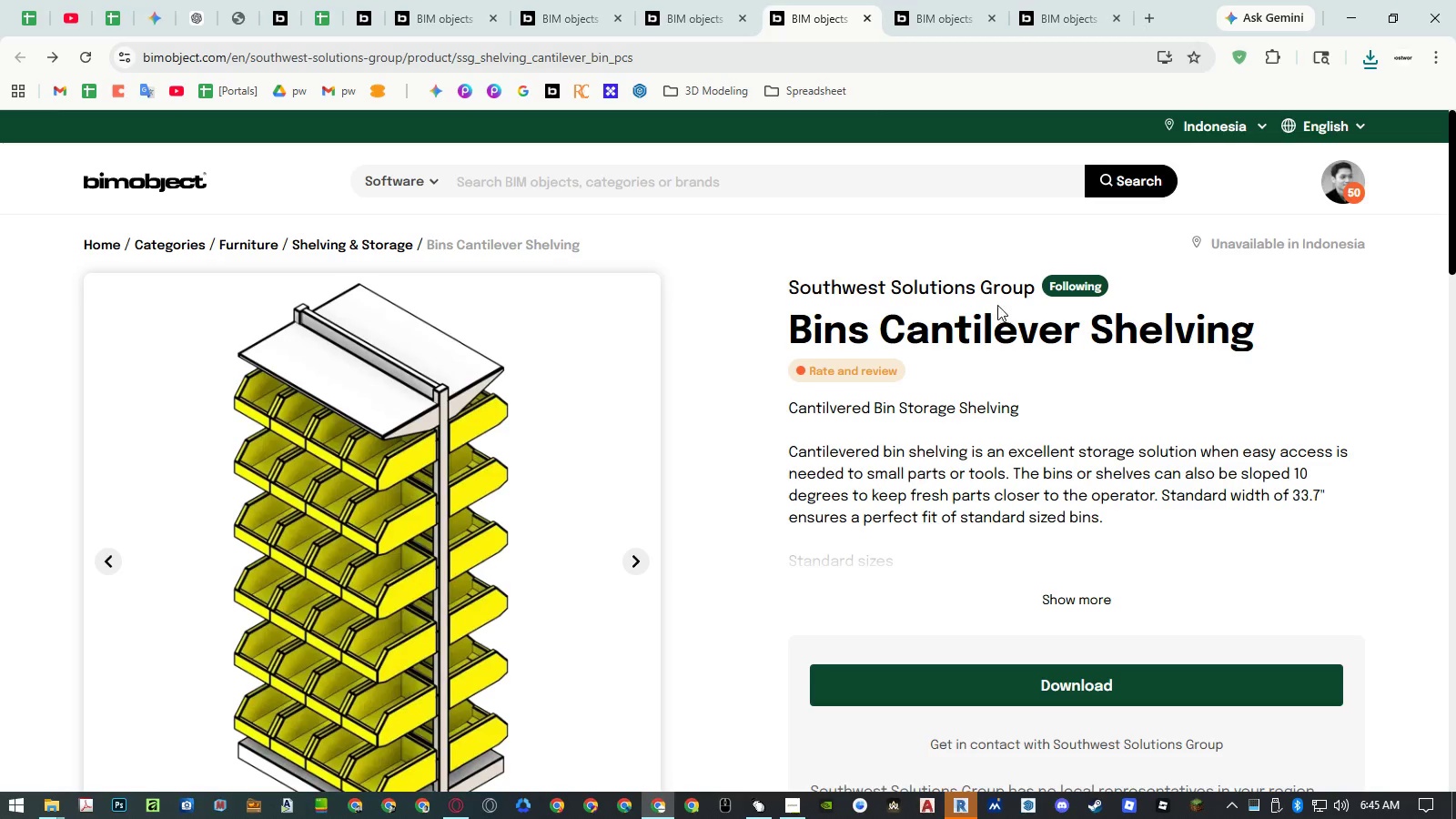 
wait(7.34)
 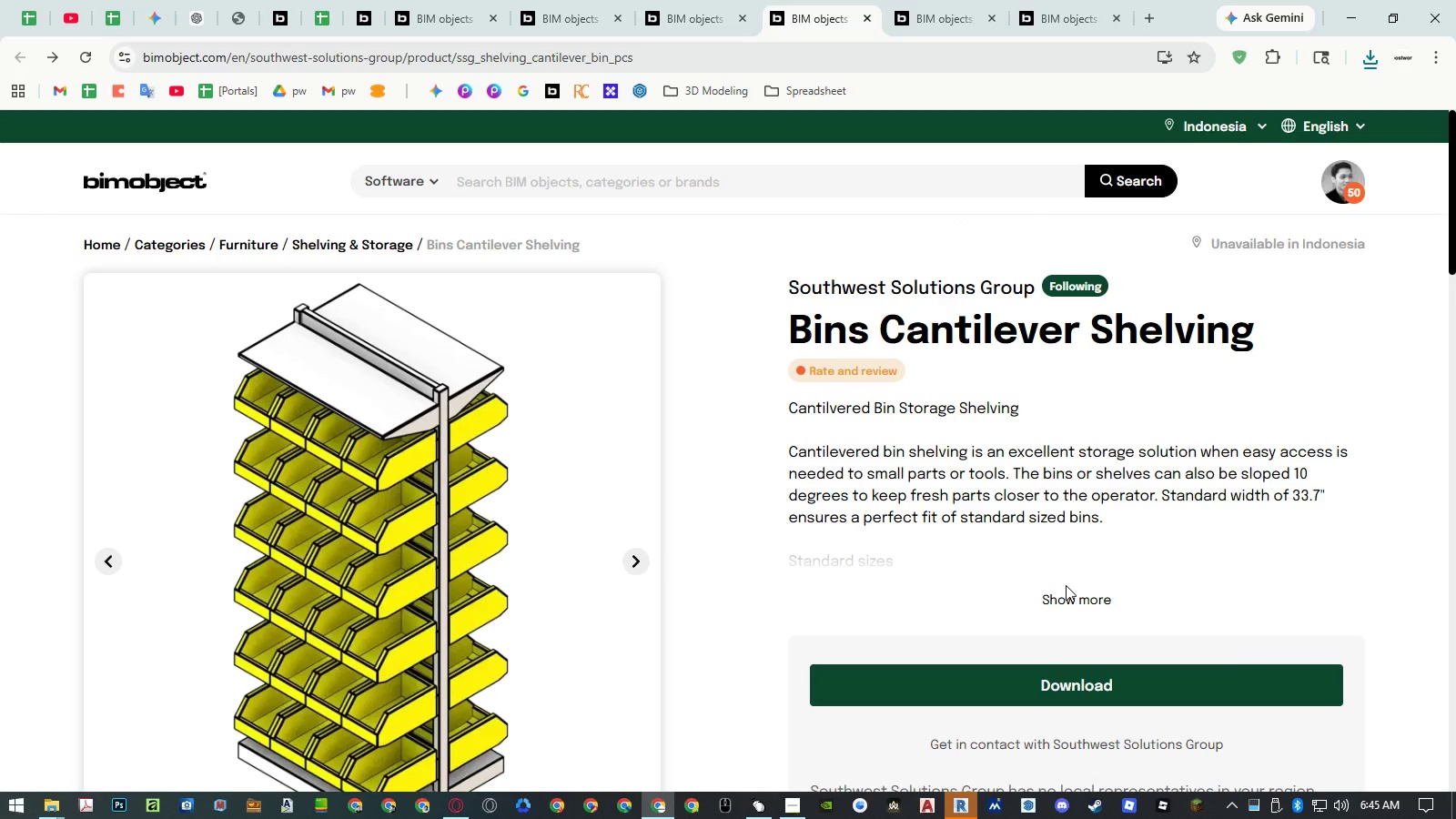 
middle_click([842, 26])
 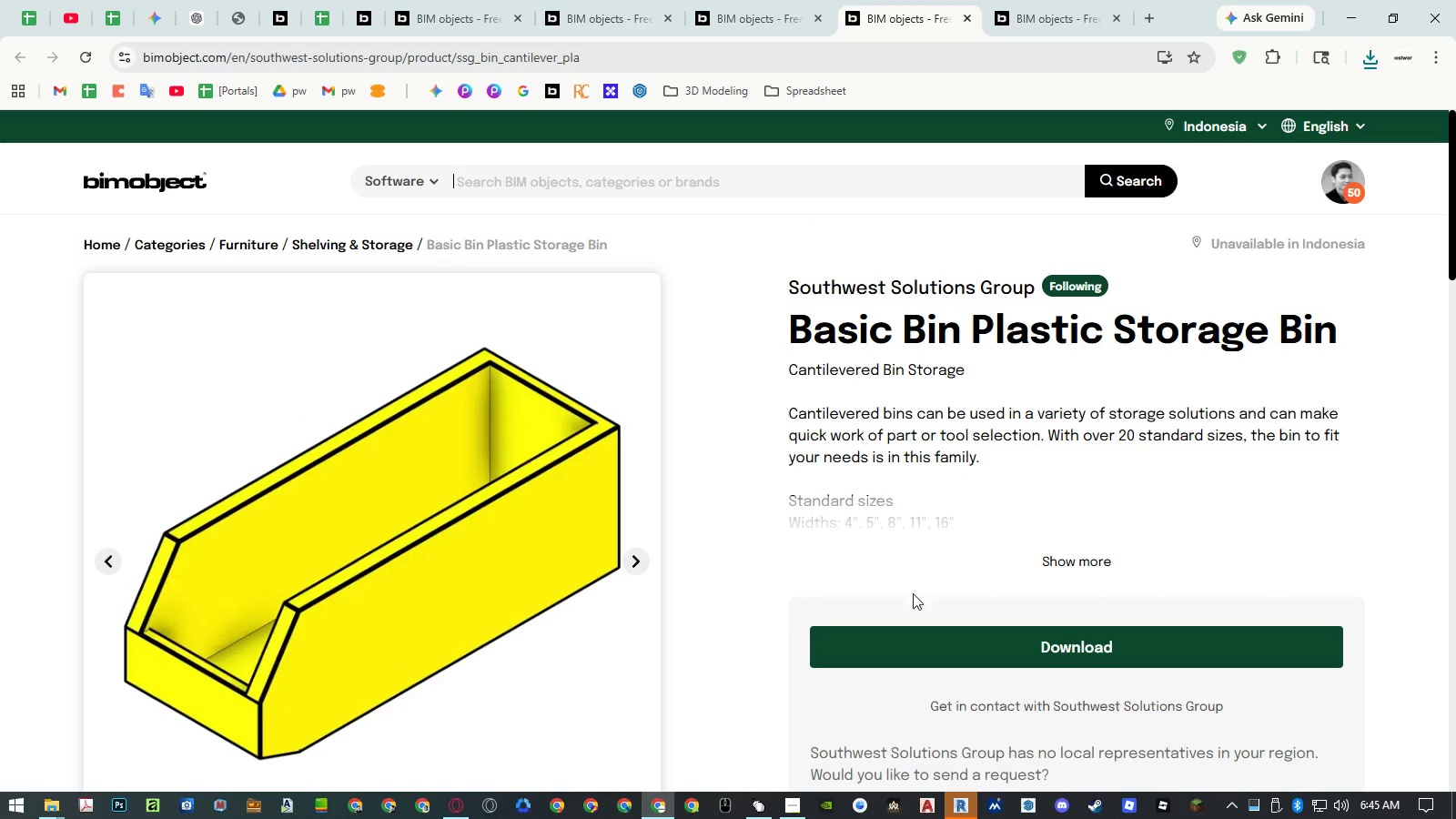 
left_click([906, 635])
 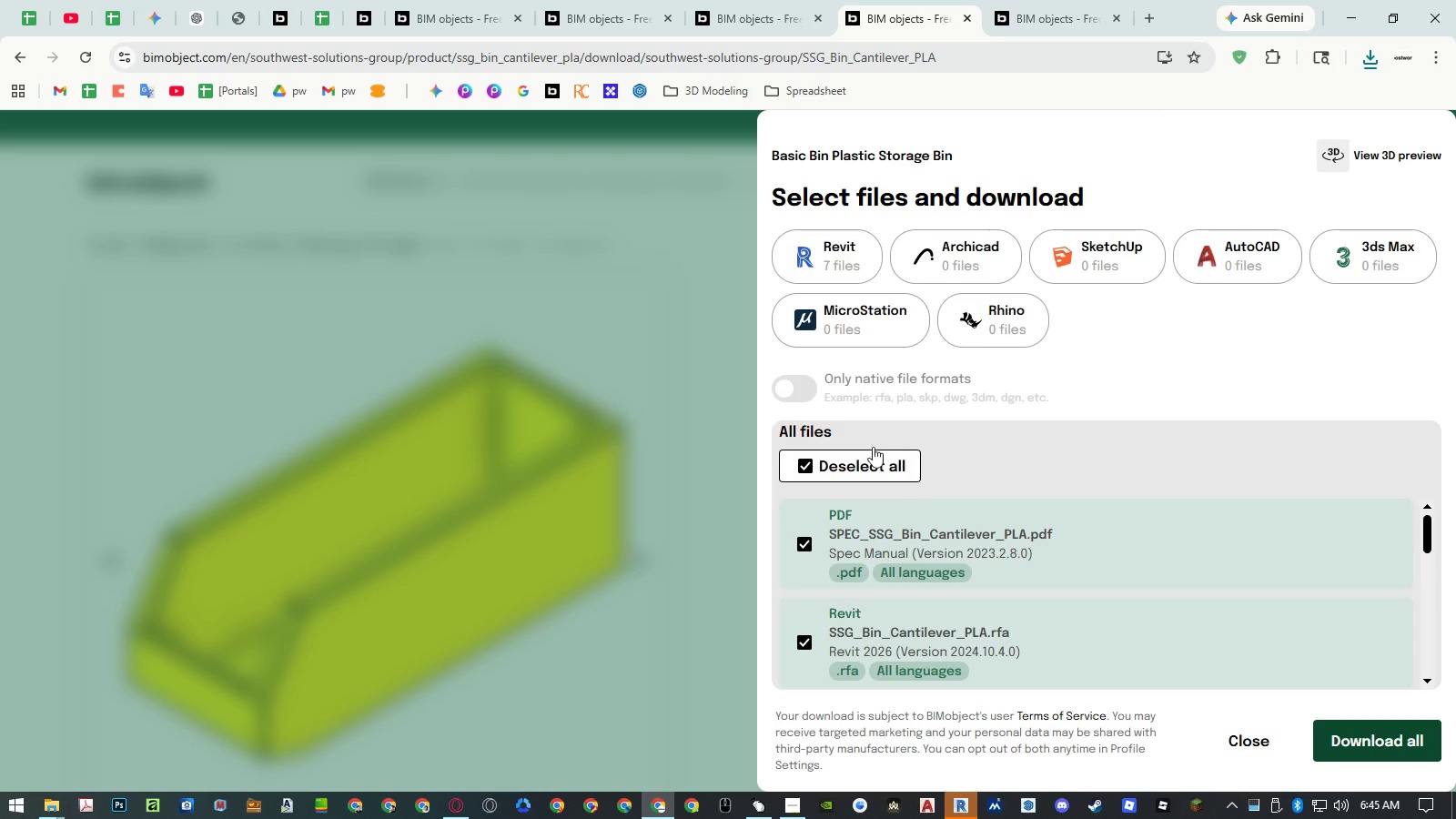 
left_click([838, 270])
 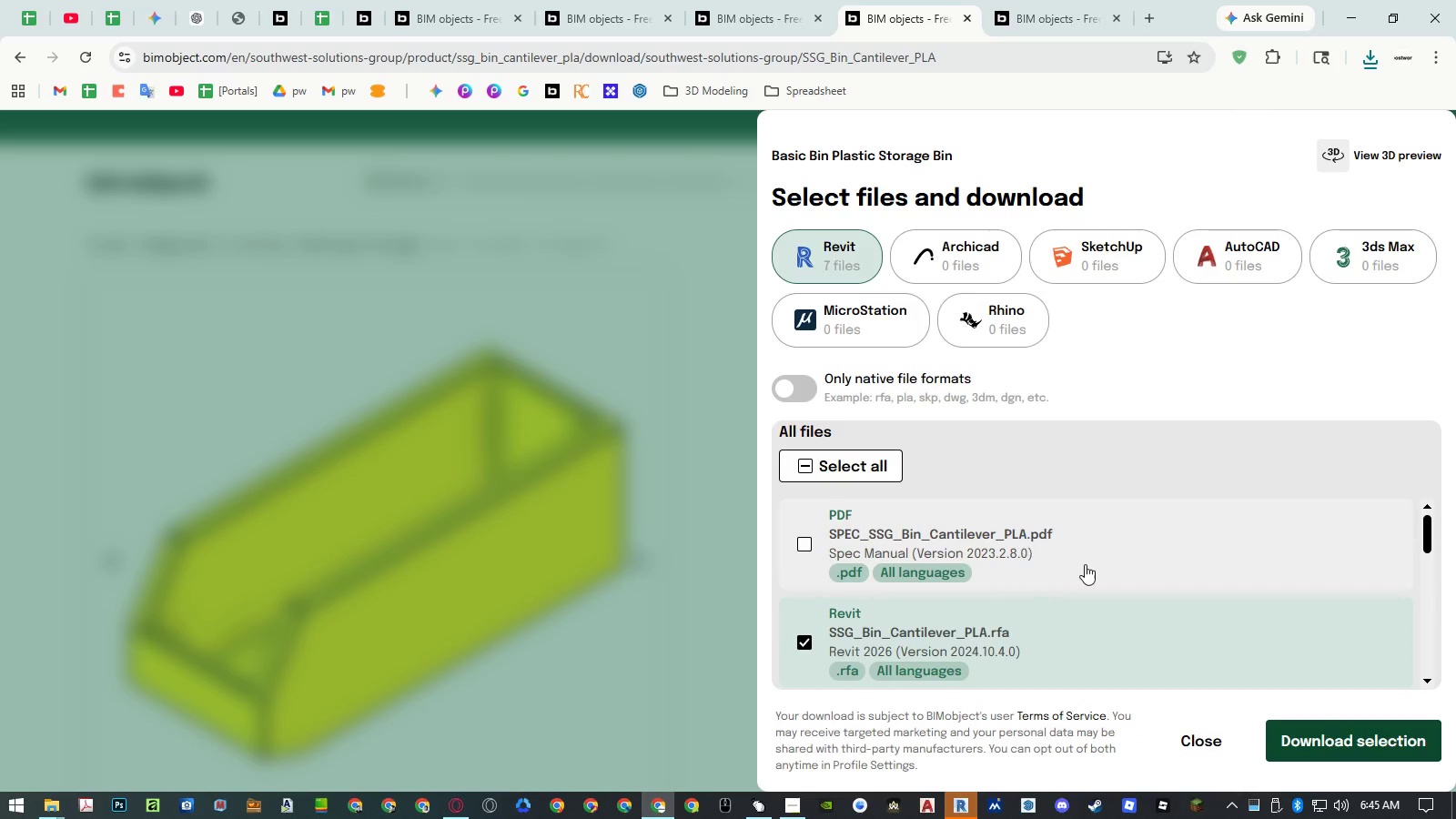 
scroll: coordinate [1085, 564], scroll_direction: down, amount: 10.0
 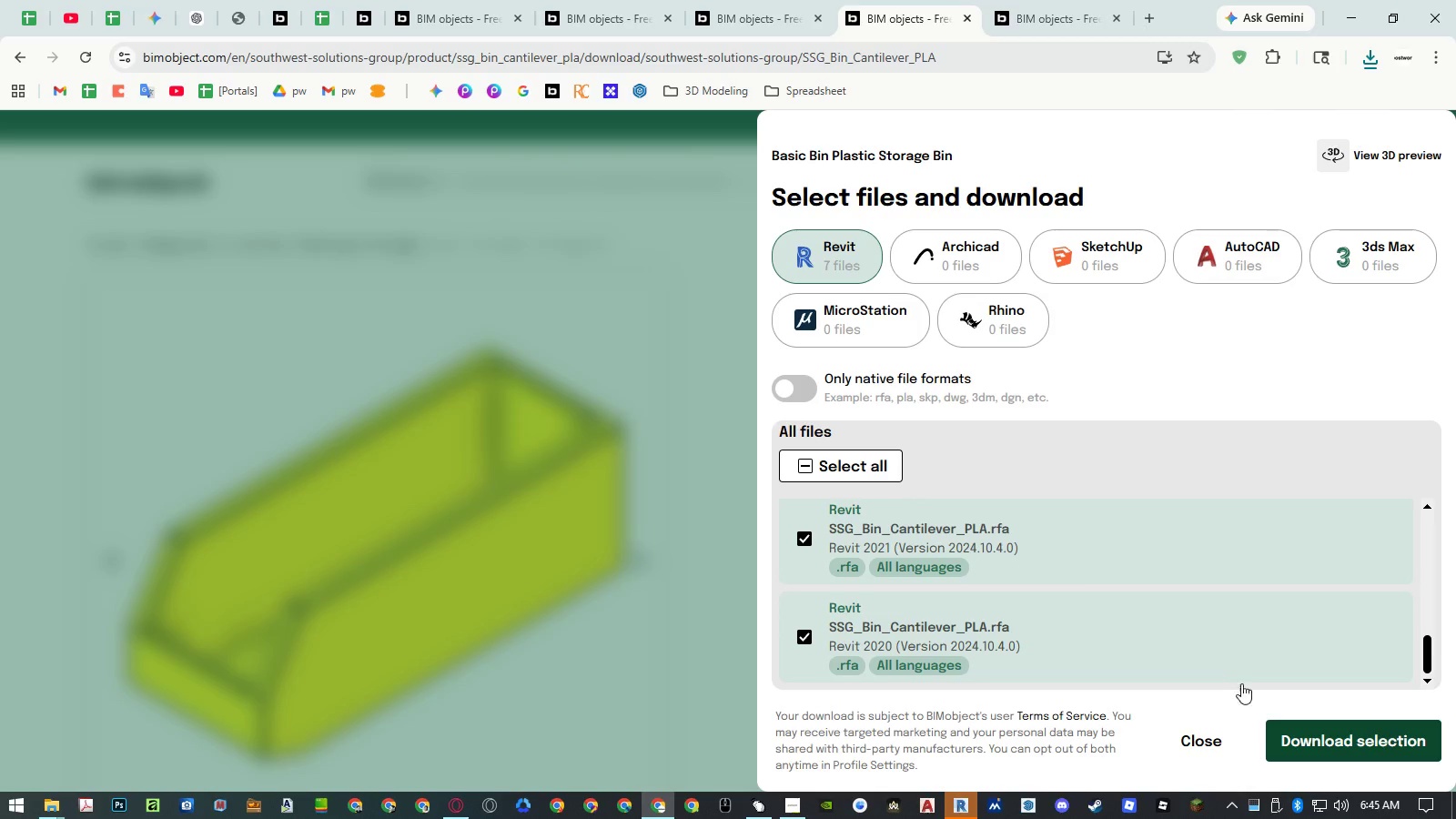 
left_click([1316, 725])
 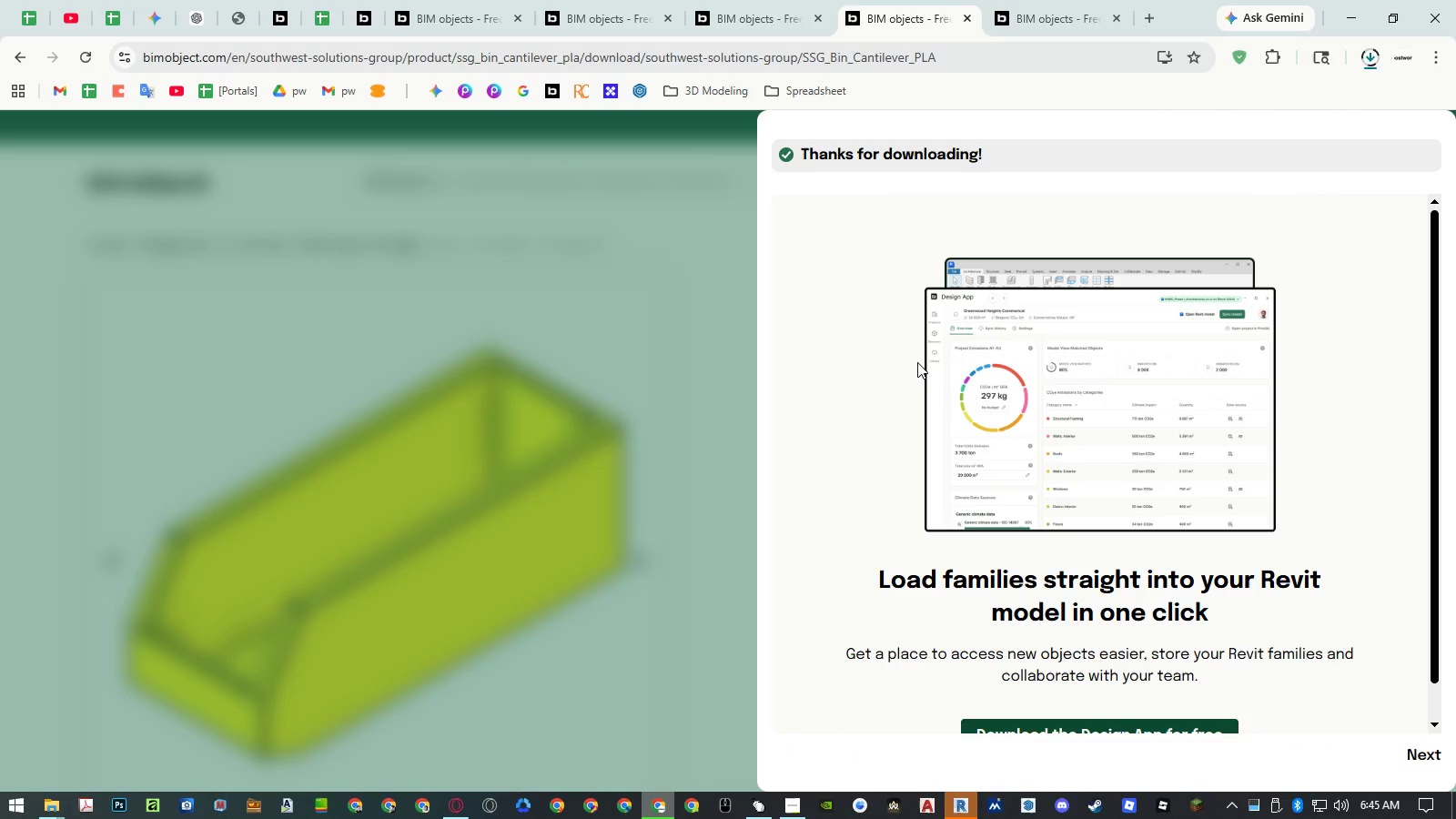 
left_click([602, 263])
 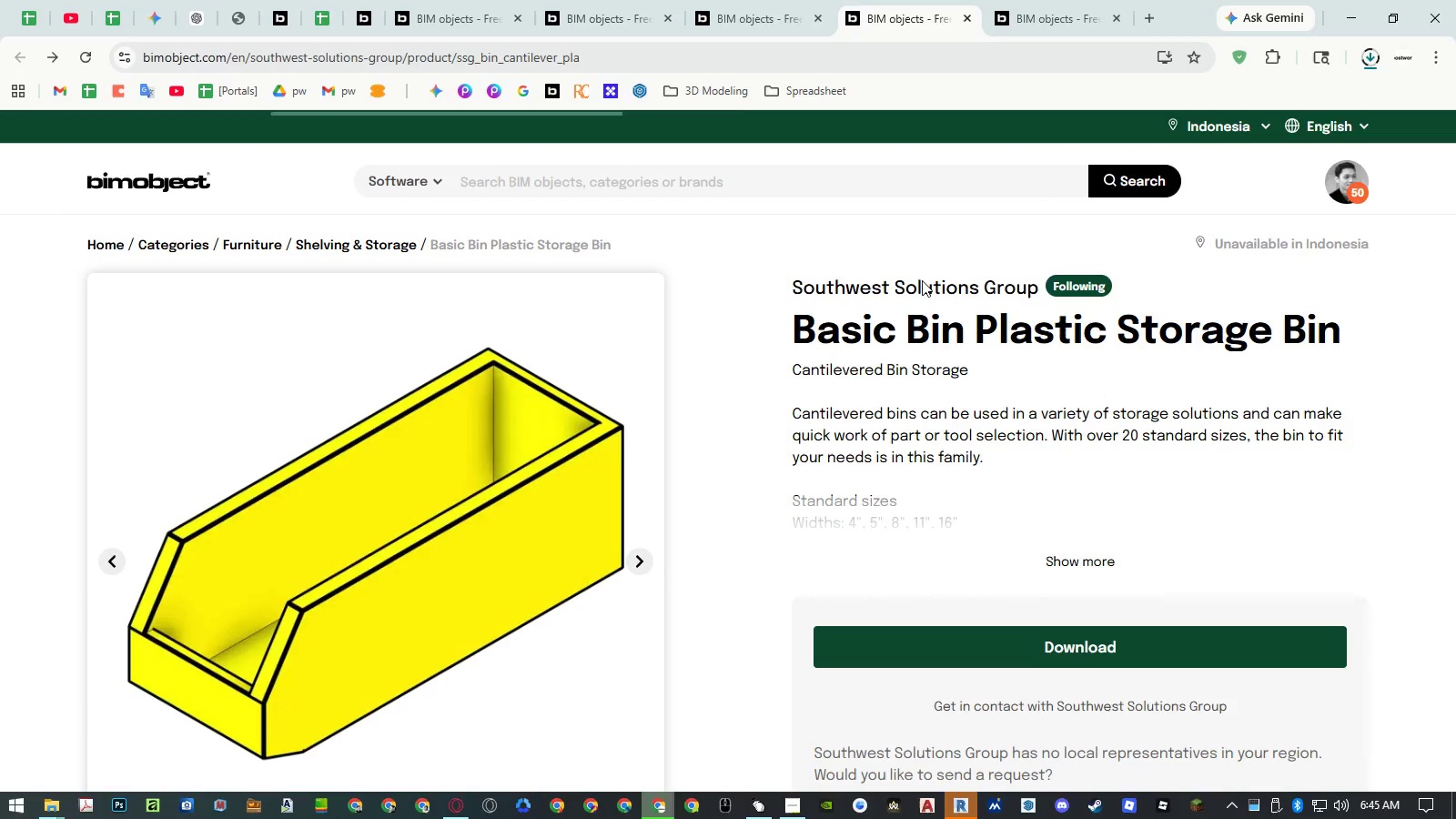 
left_click([922, 288])
 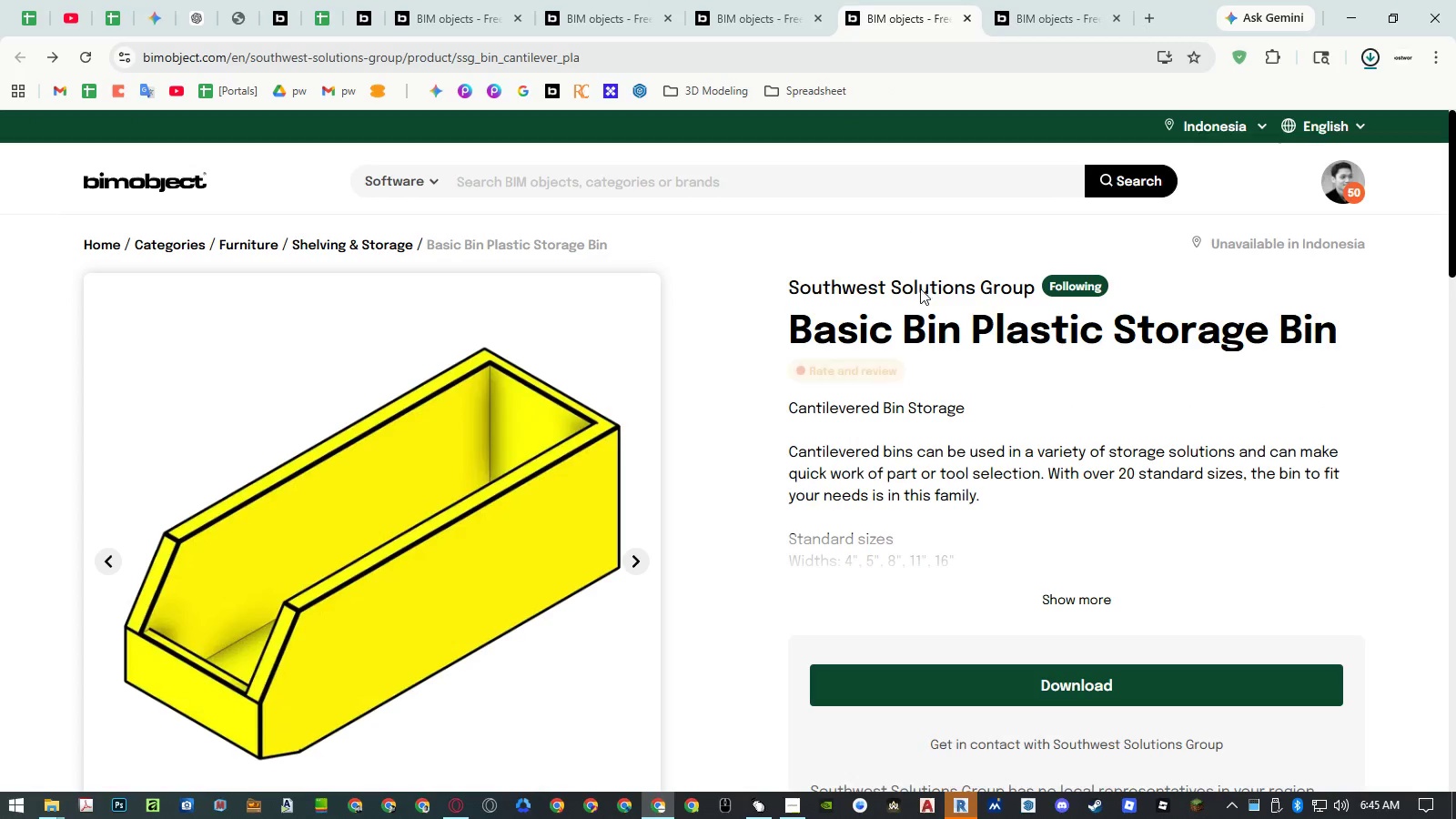 
left_click([913, 288])
 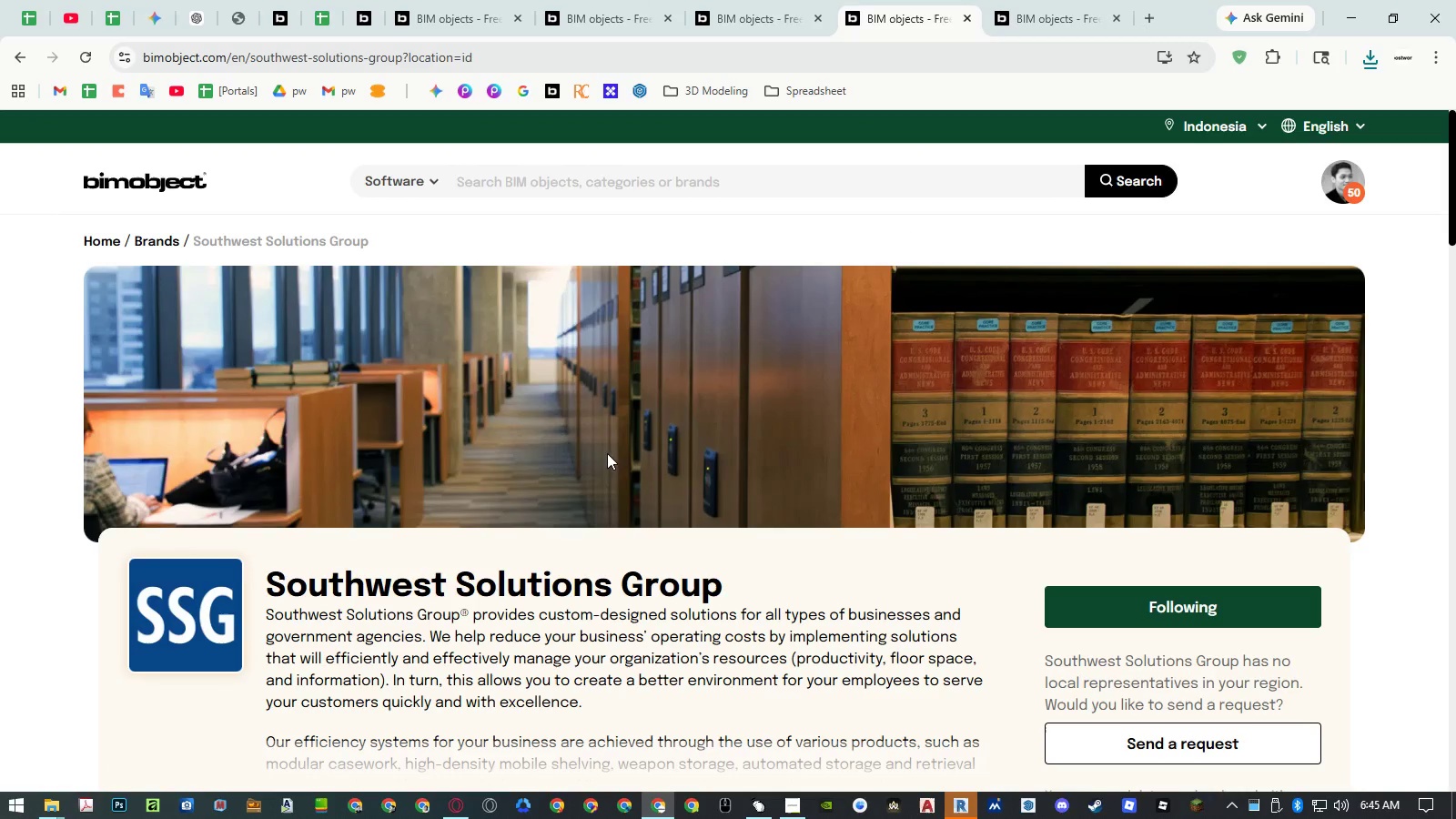 
left_click([397, 590])
 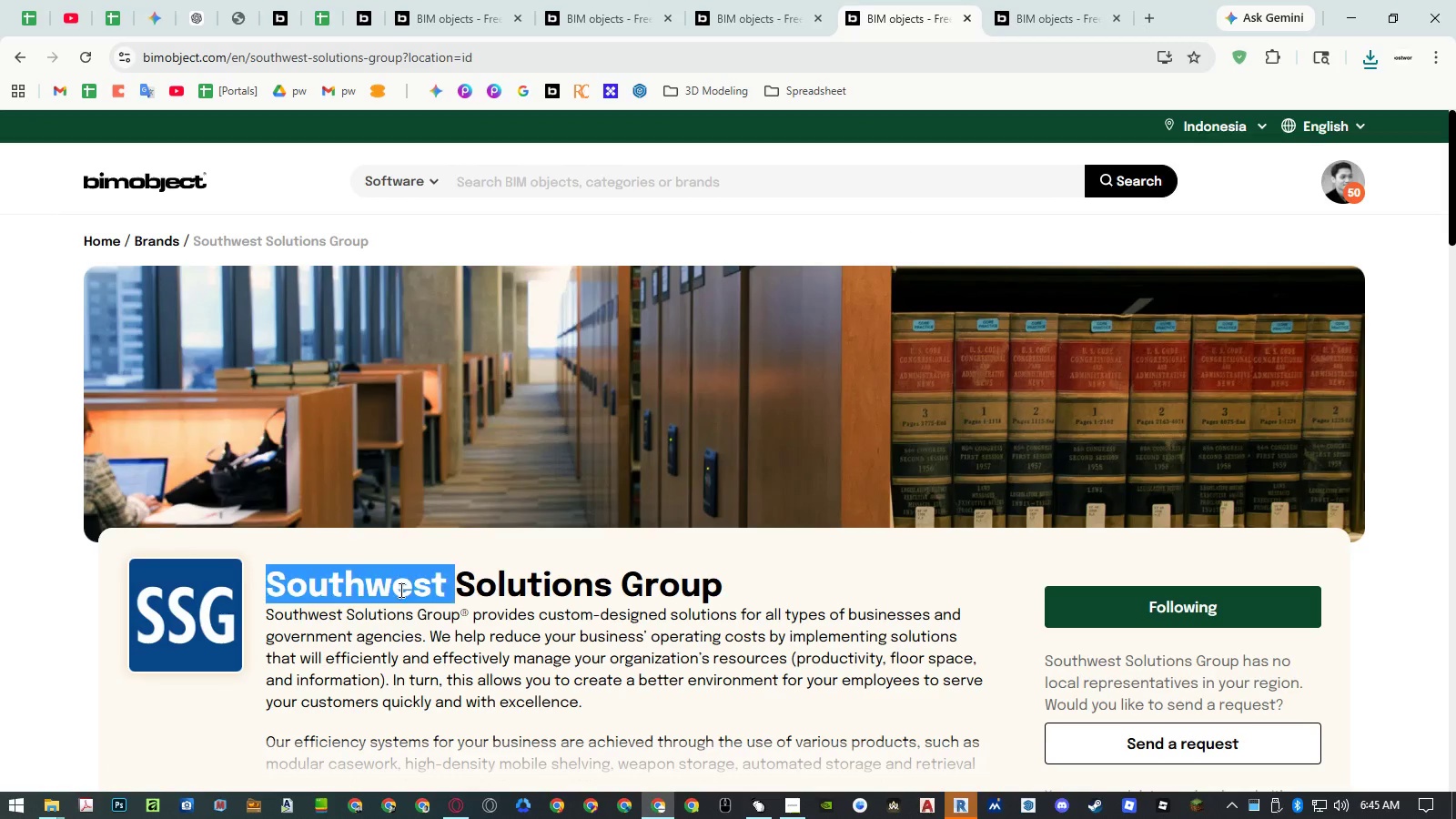 
left_click_drag(start_coordinate=[397, 590], to_coordinate=[683, 583])
 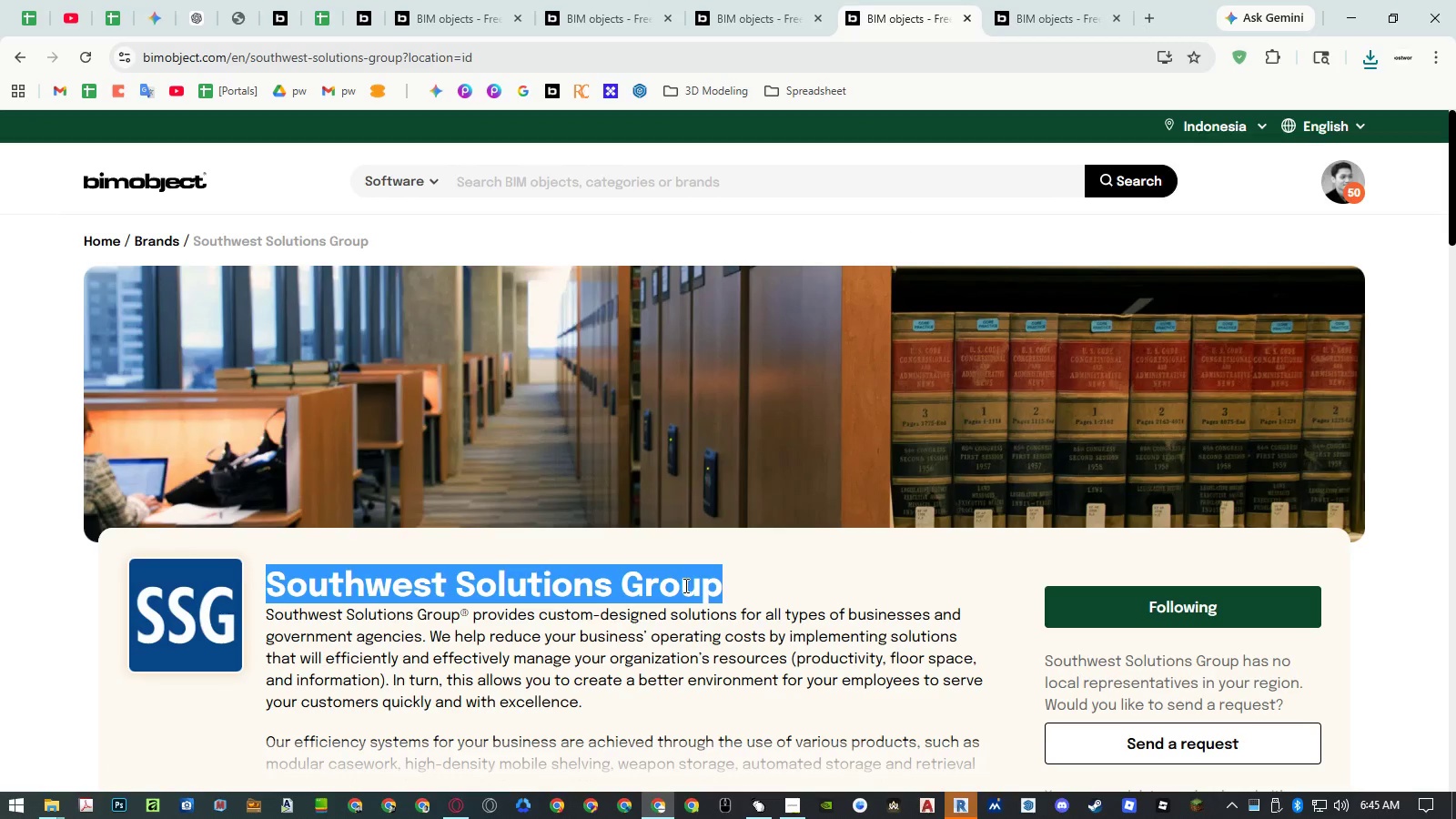 
key(Control+ControlLeft)
 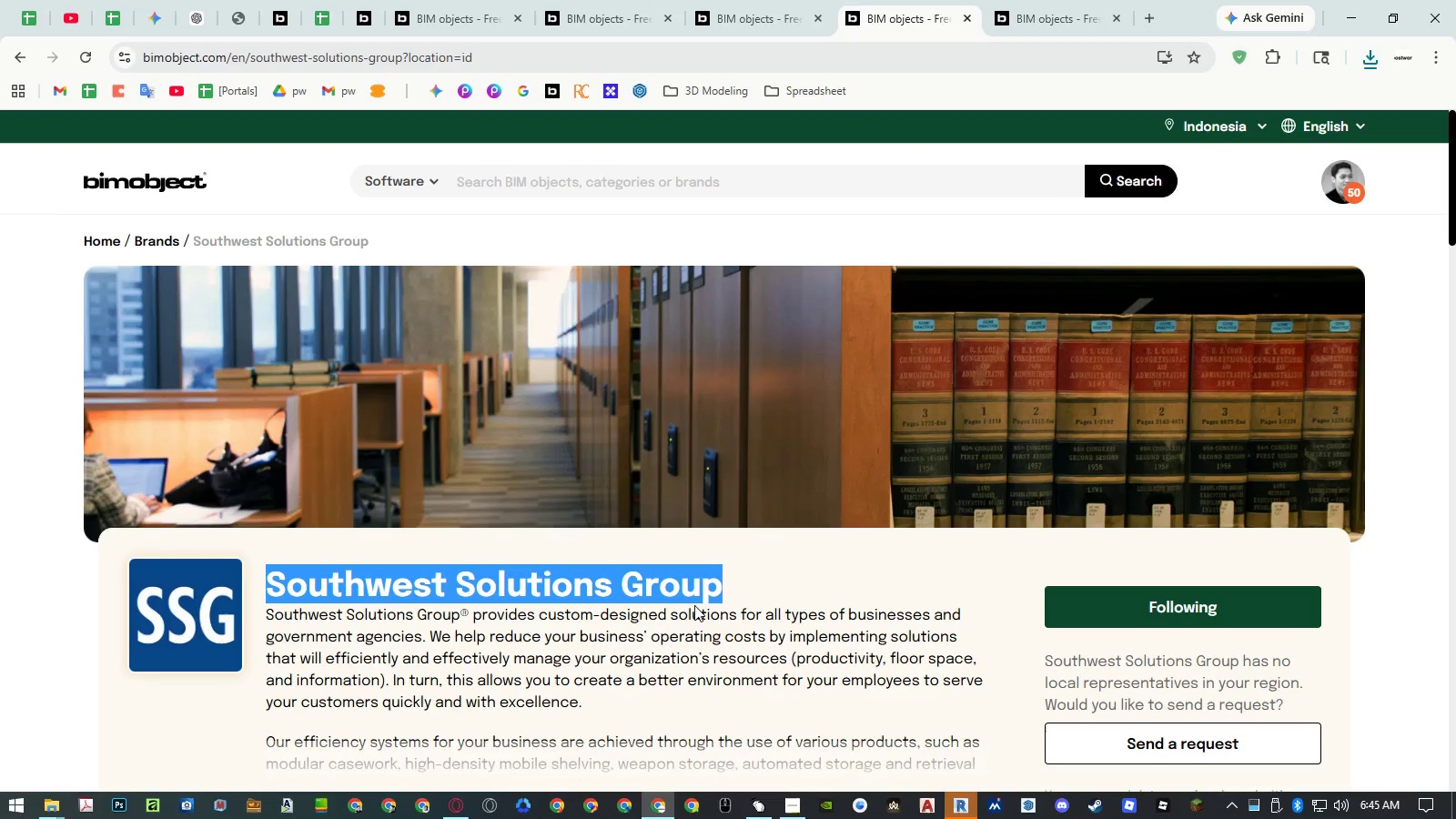 
key(Control+C)
 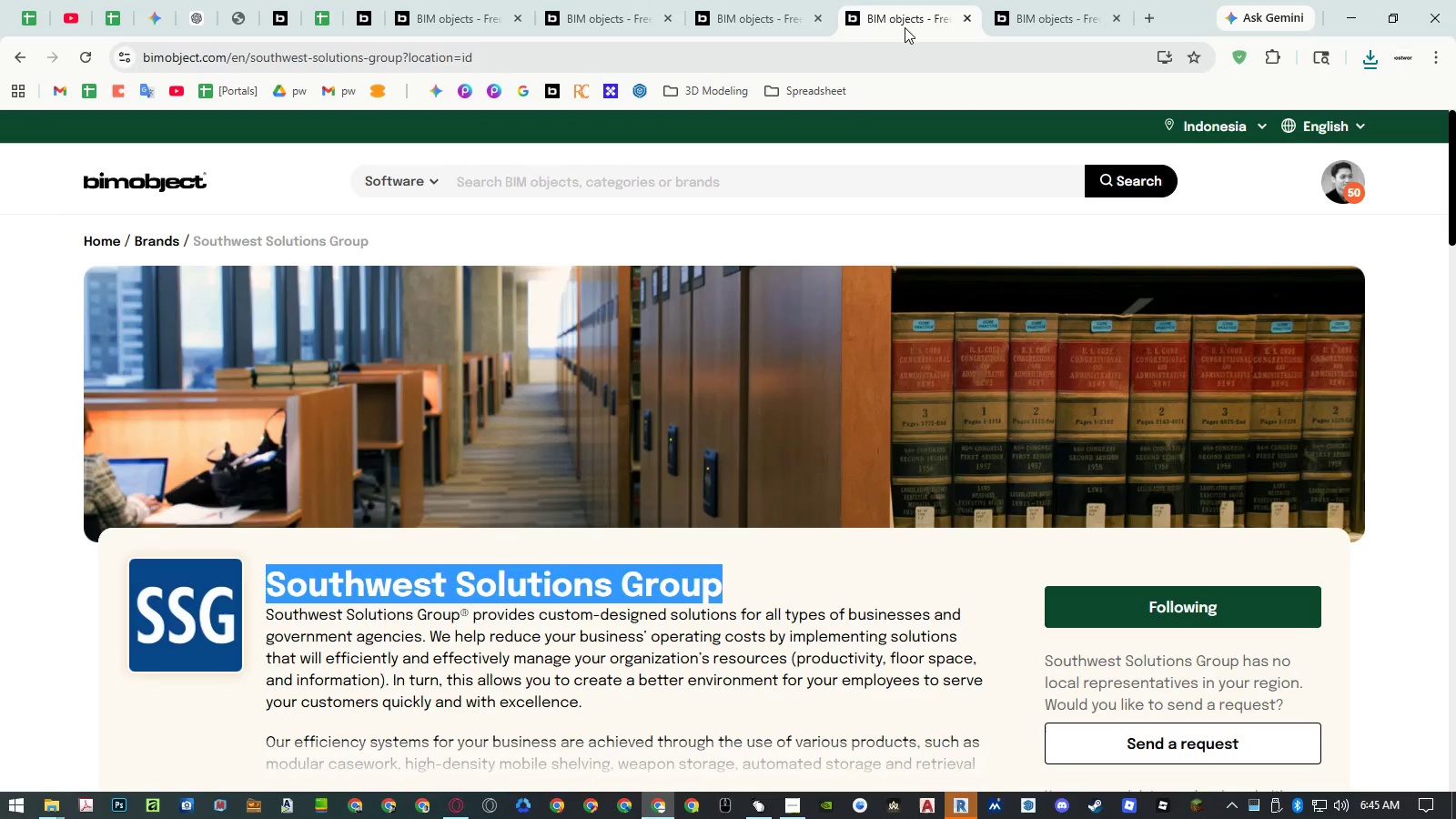 
middle_click([907, 20])
 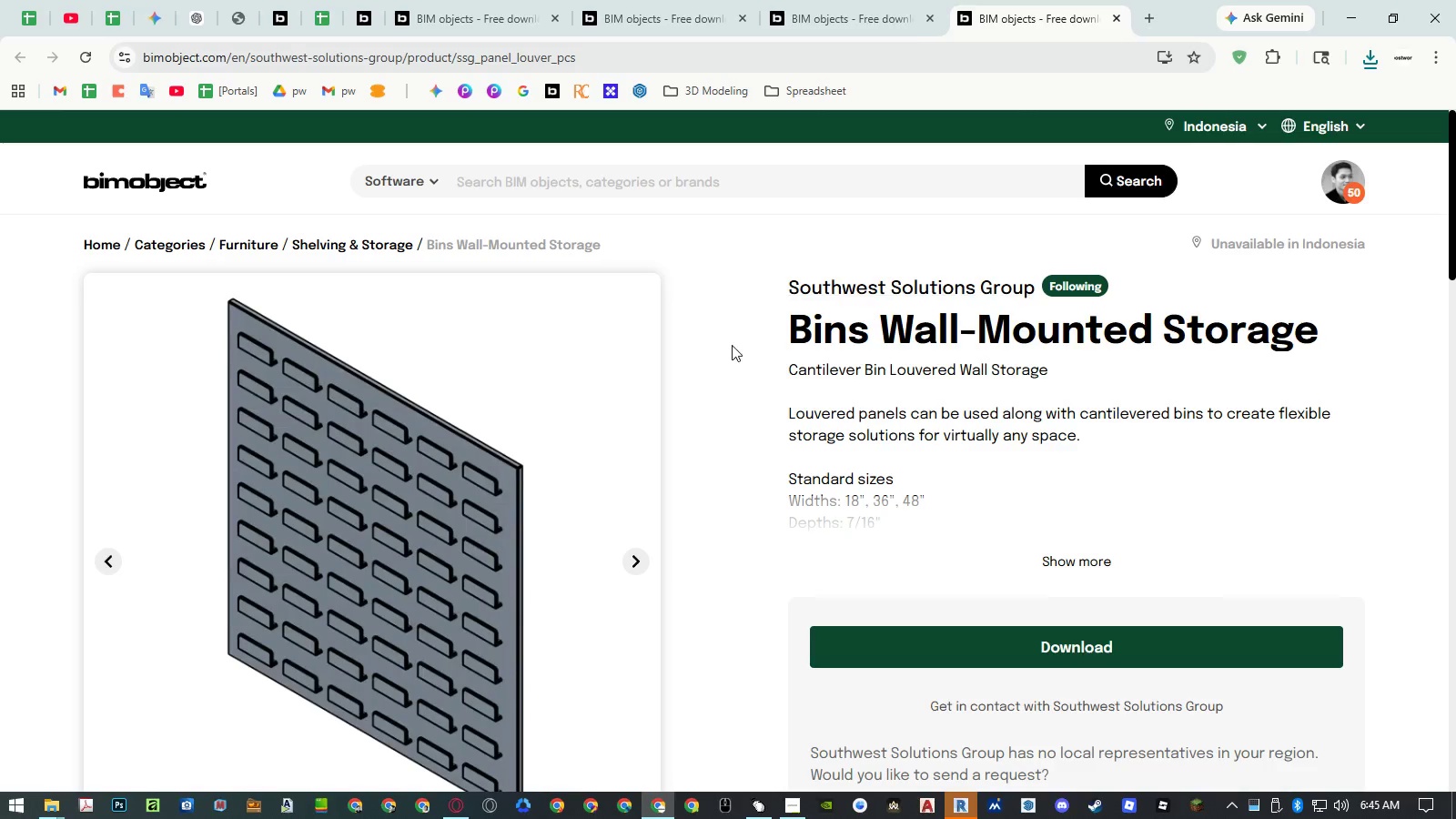 
scroll: coordinate [732, 346], scroll_direction: down, amount: 2.0
 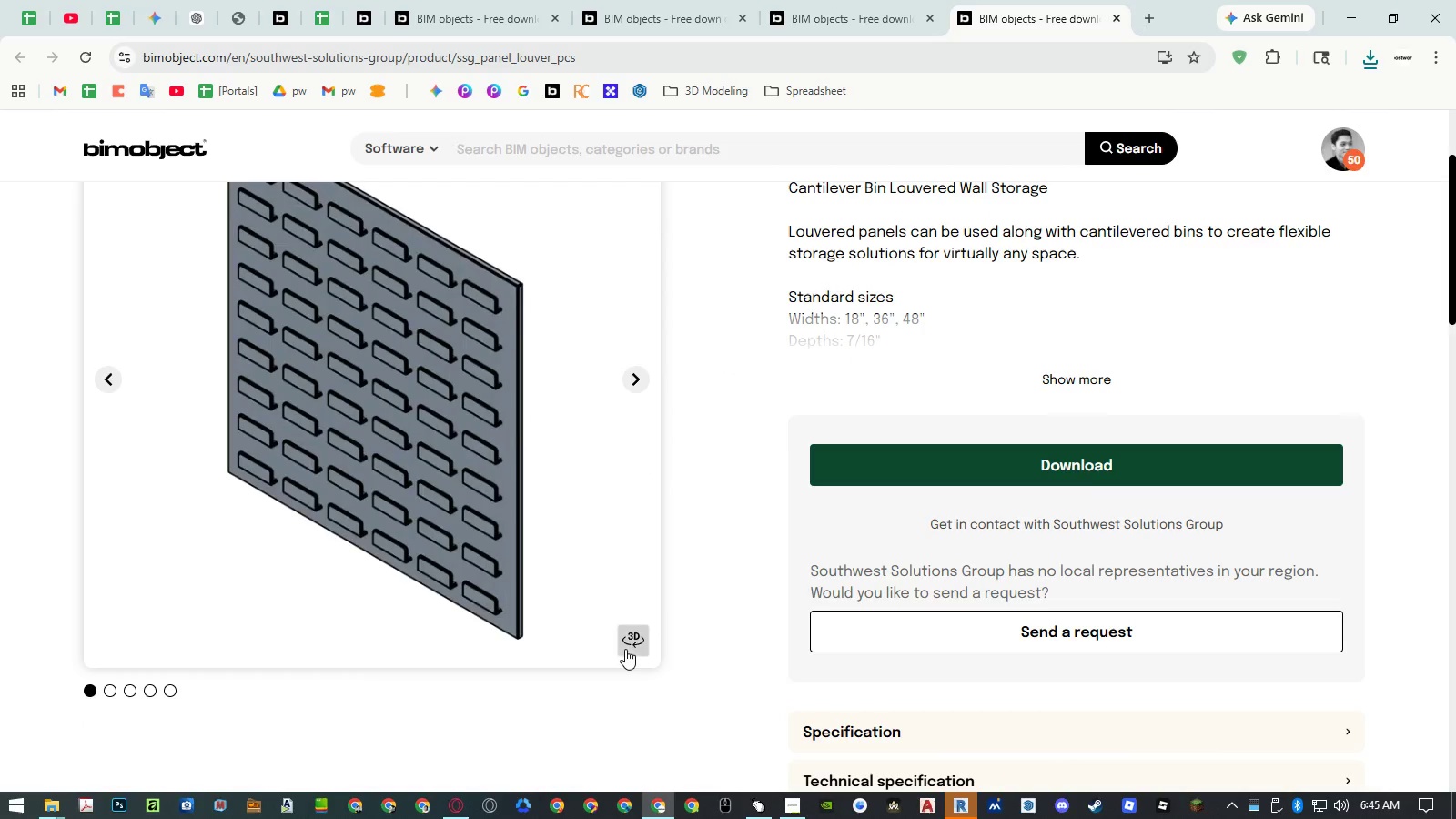 
left_click([630, 639])
 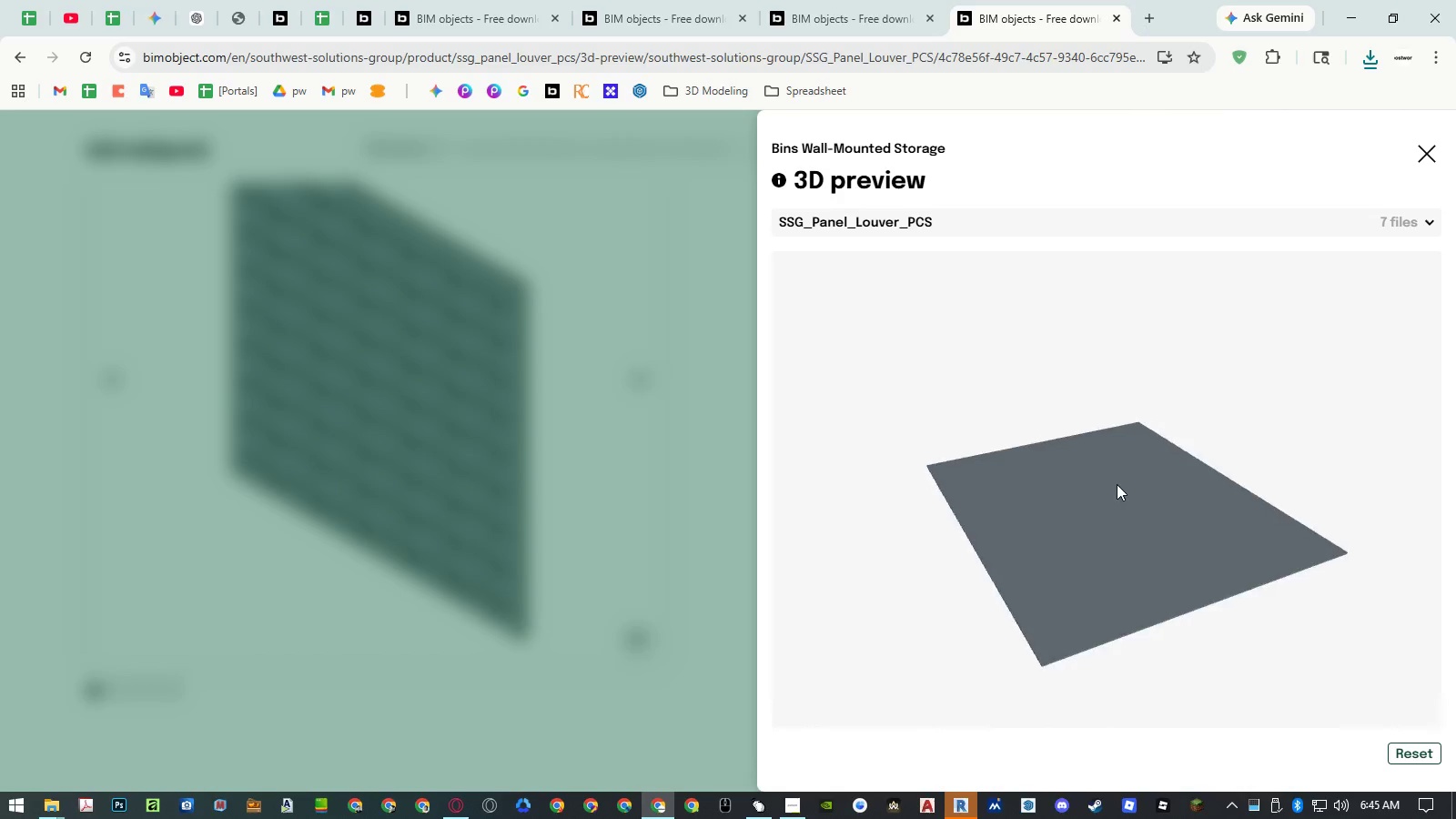 
left_click_drag(start_coordinate=[1151, 531], to_coordinate=[1223, 501])
 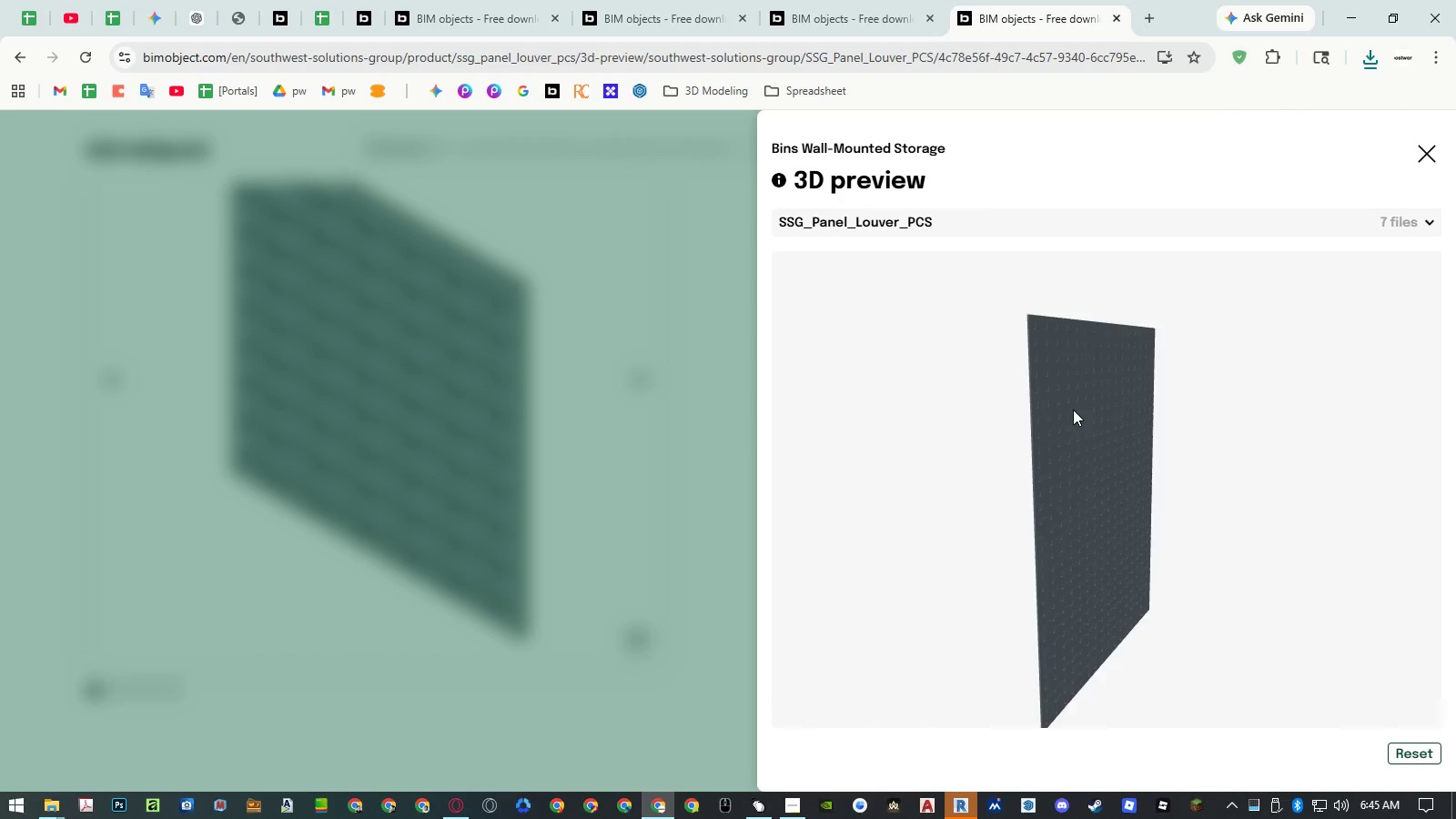 
left_click_drag(start_coordinate=[1013, 425], to_coordinate=[1020, 420])
 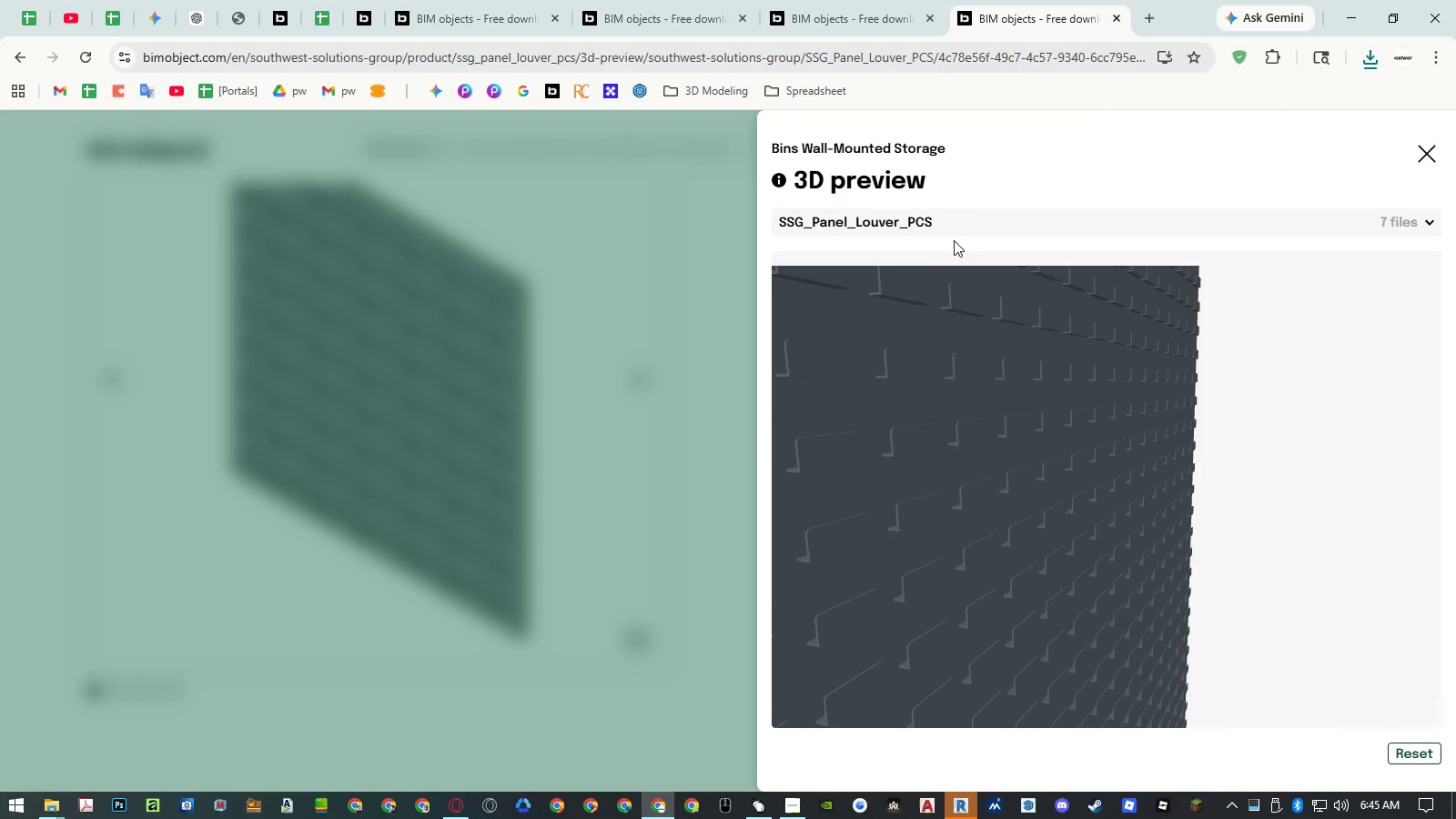 
scroll: coordinate [1006, 366], scroll_direction: up, amount: 11.0
 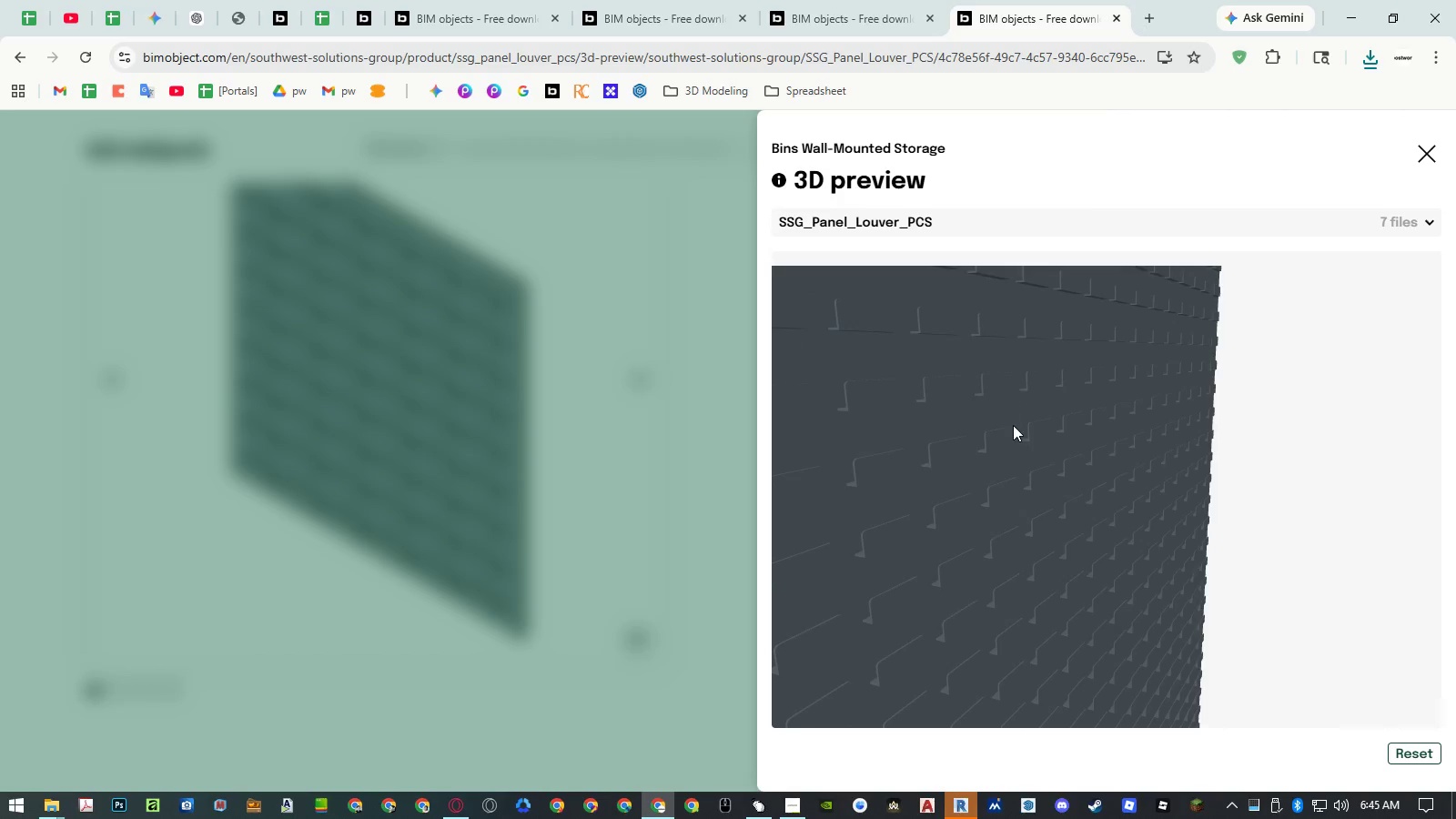 
left_click([963, 228])
 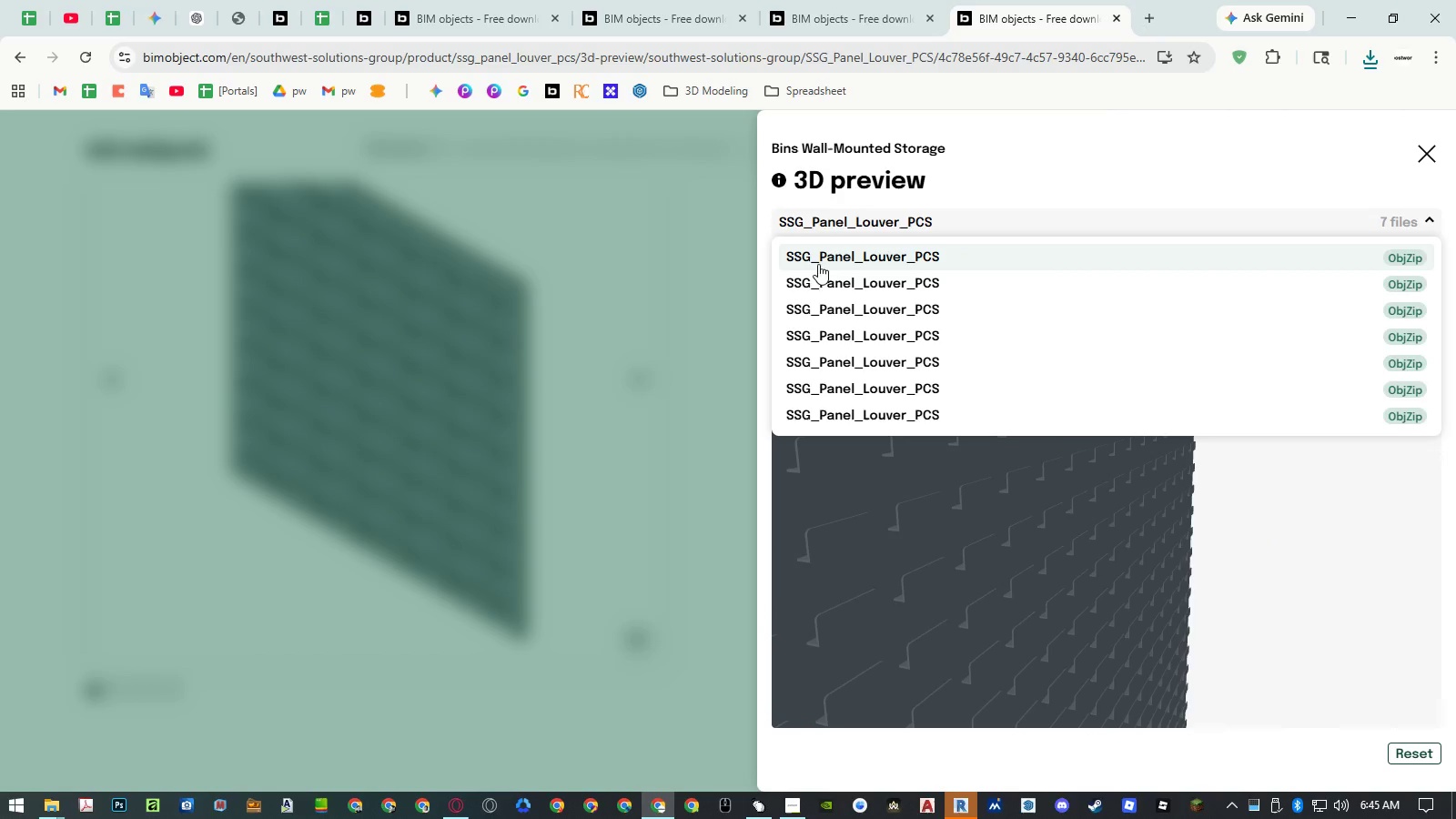 
left_click([605, 303])
 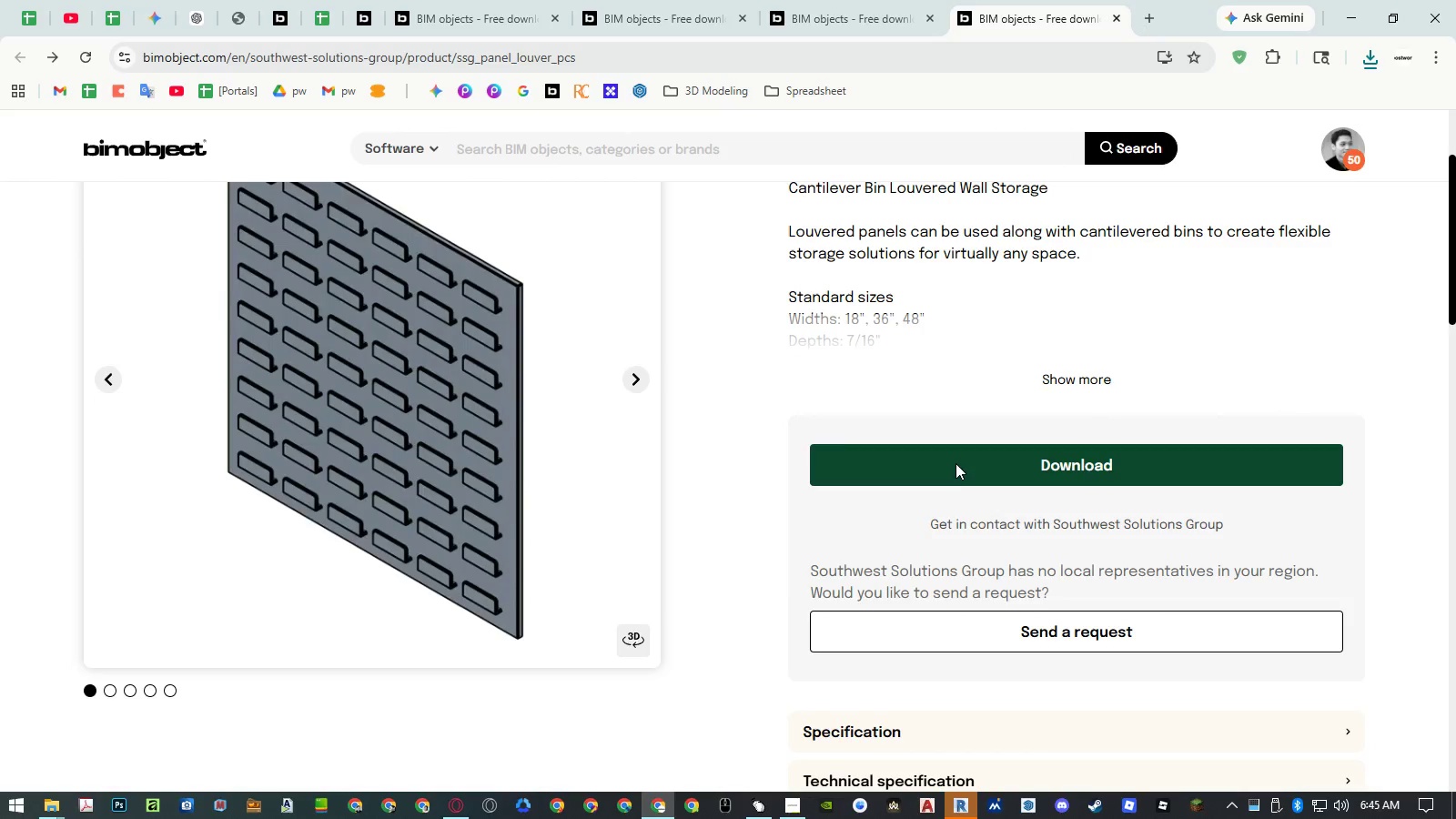 
left_click([956, 463])
 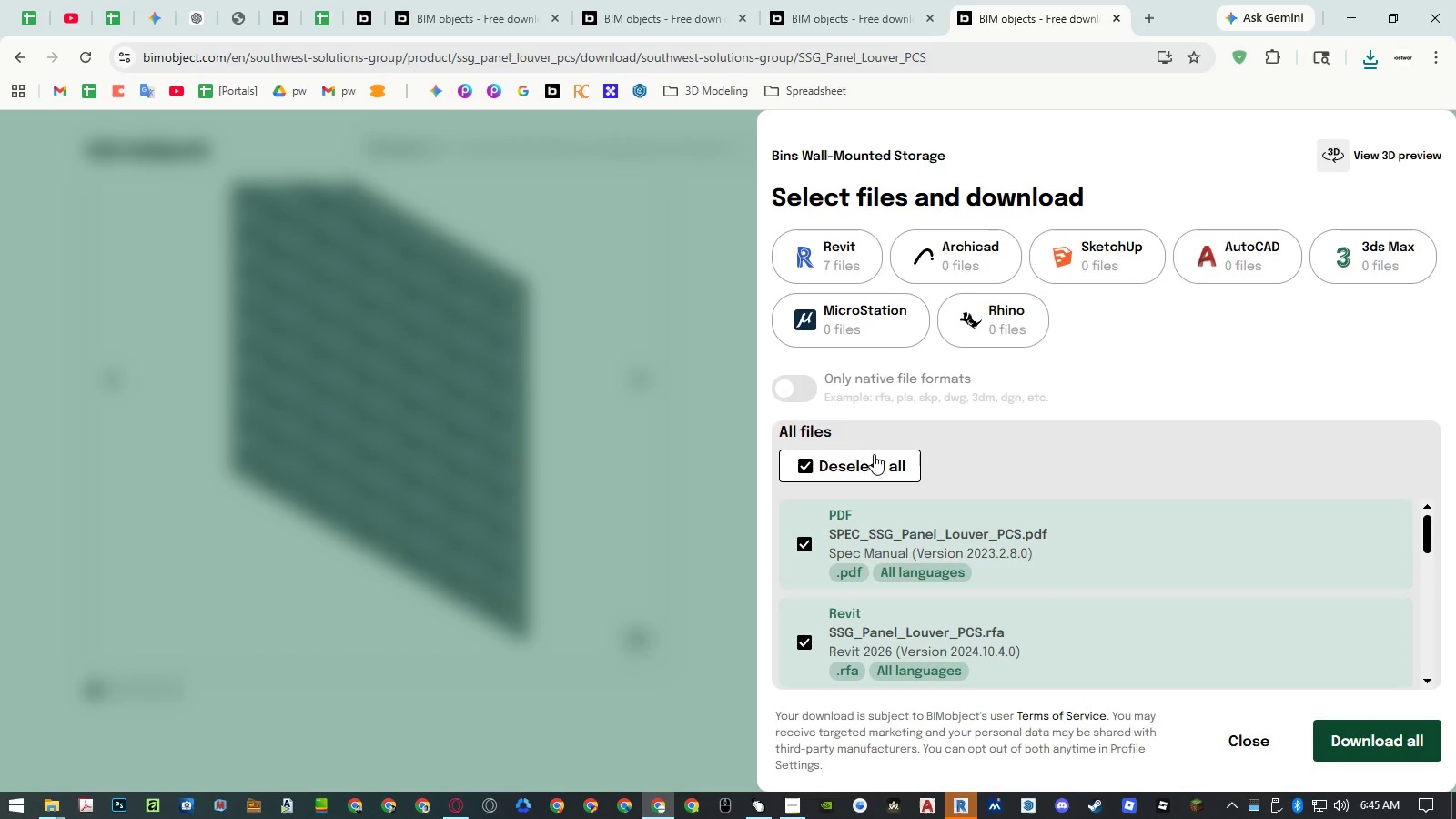 
left_click([835, 257])
 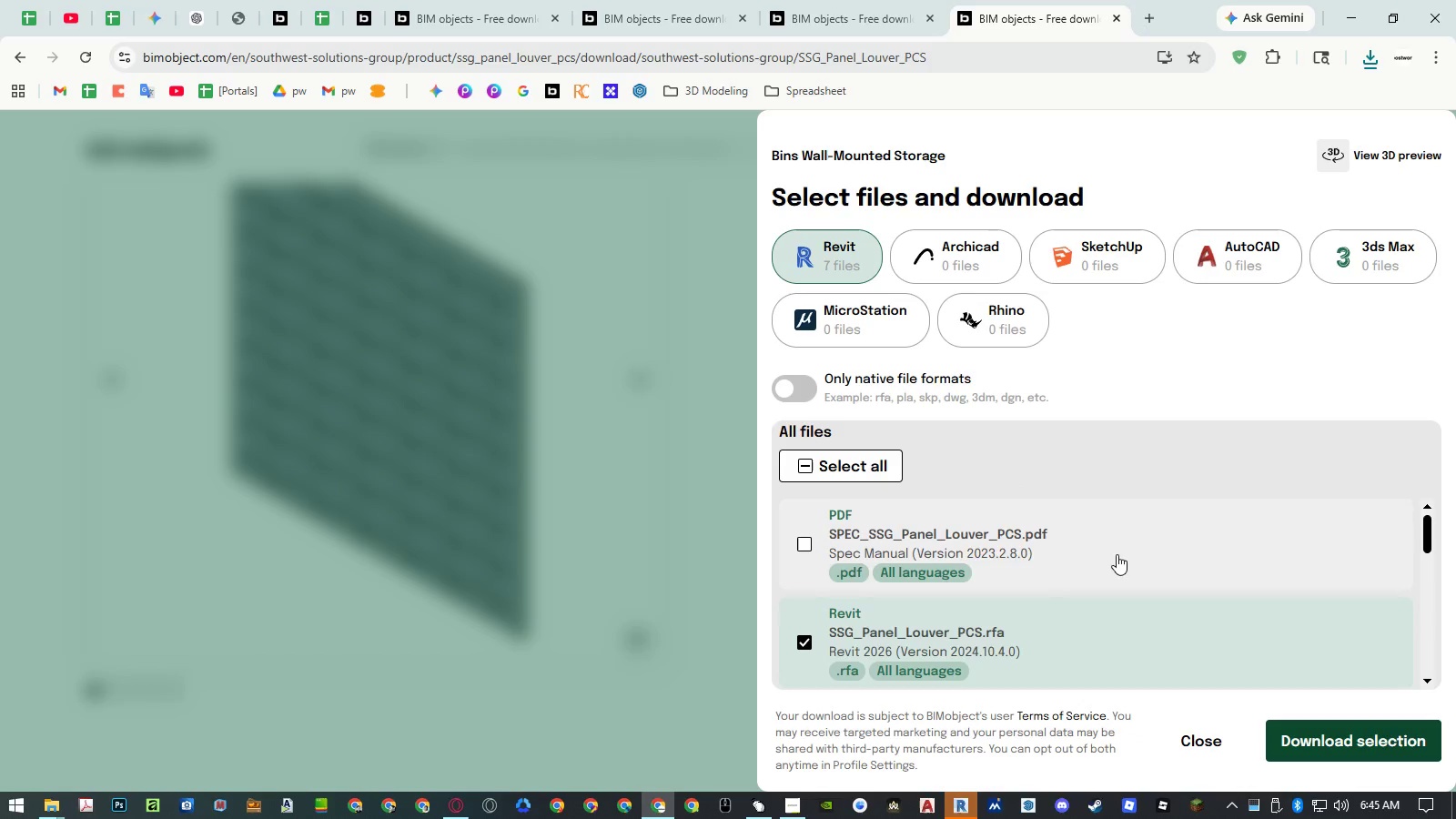 
scroll: coordinate [1124, 561], scroll_direction: down, amount: 17.0
 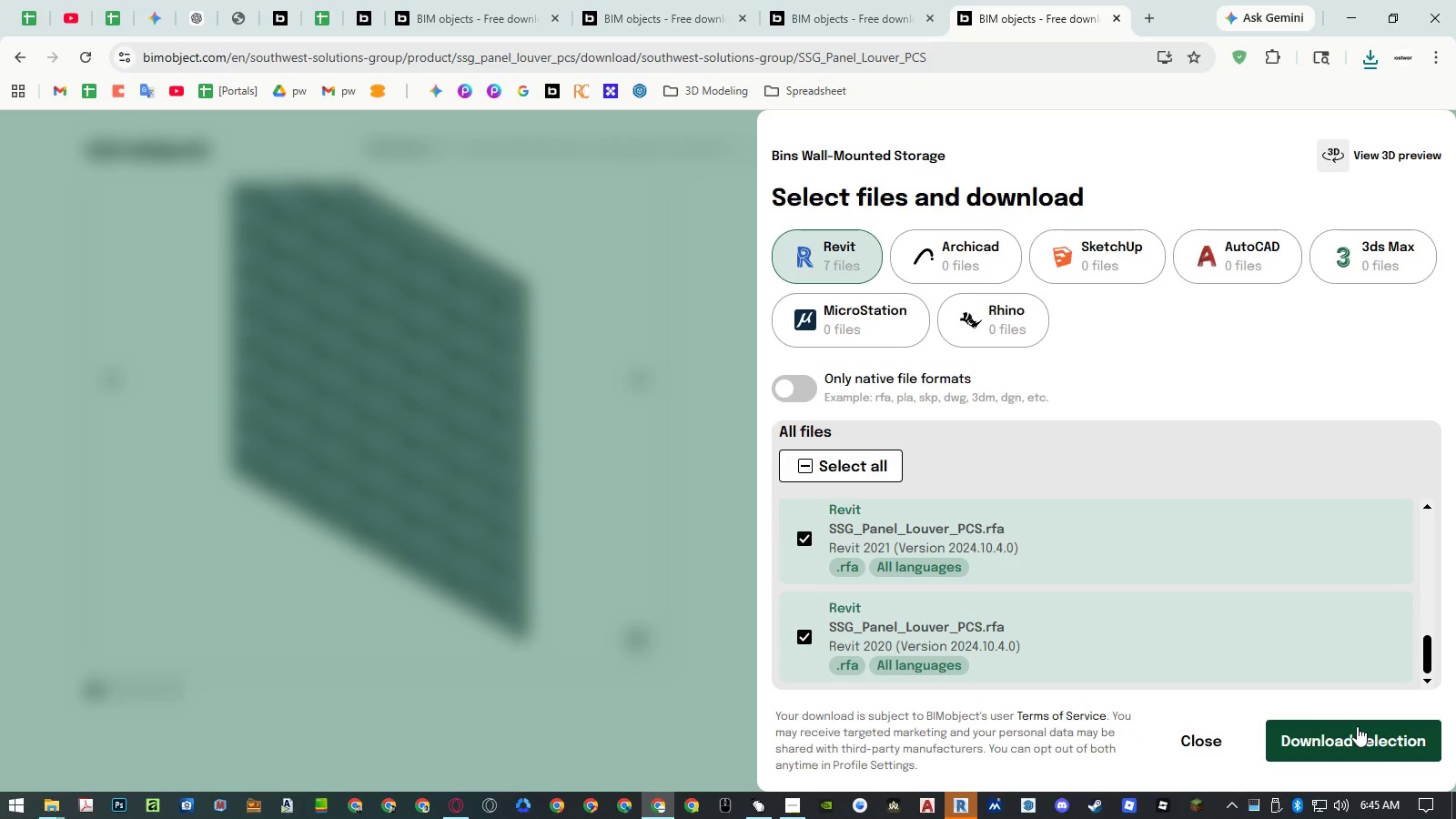 
left_click([1357, 726])
 